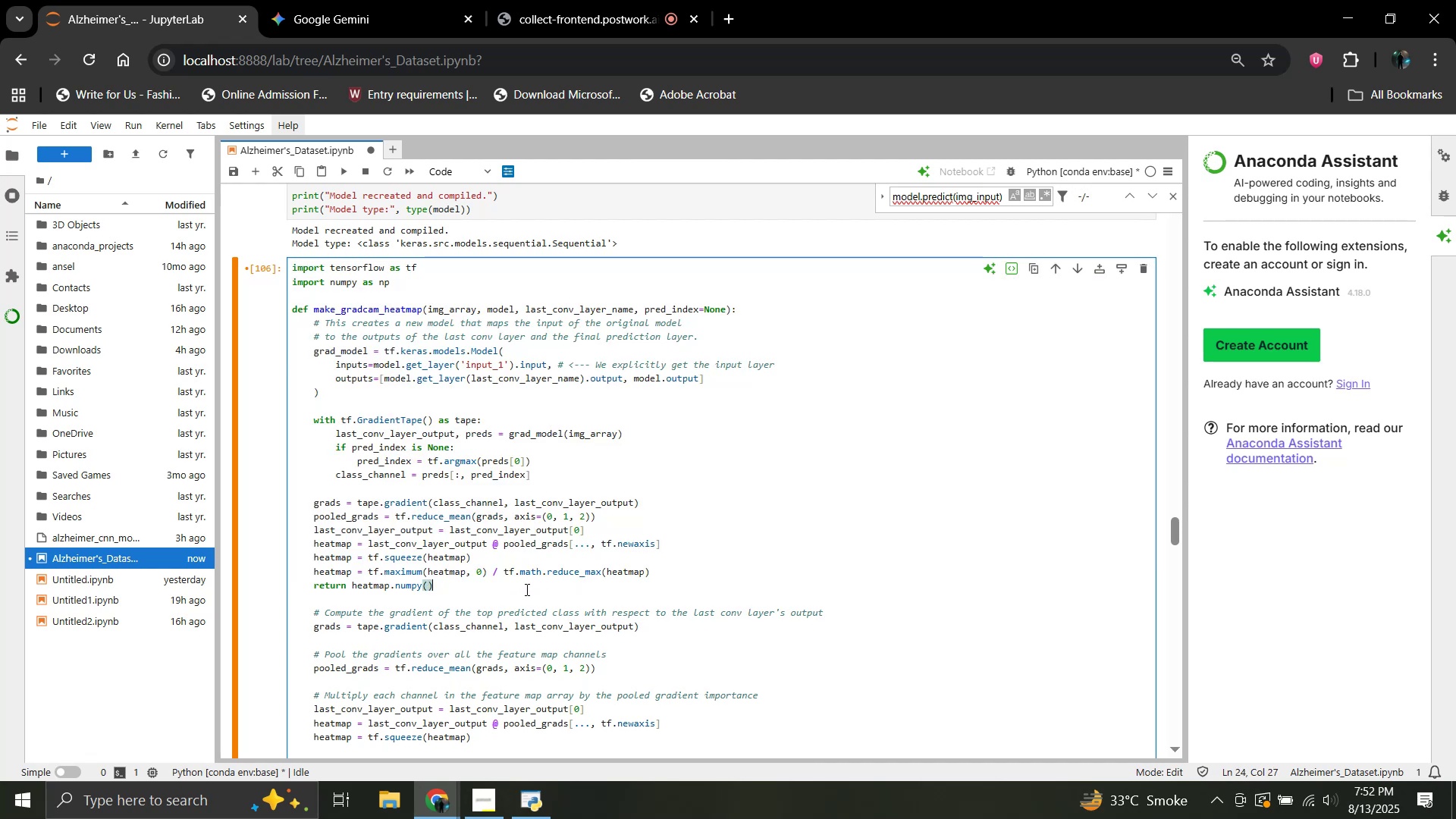 
left_click([526, 589])
 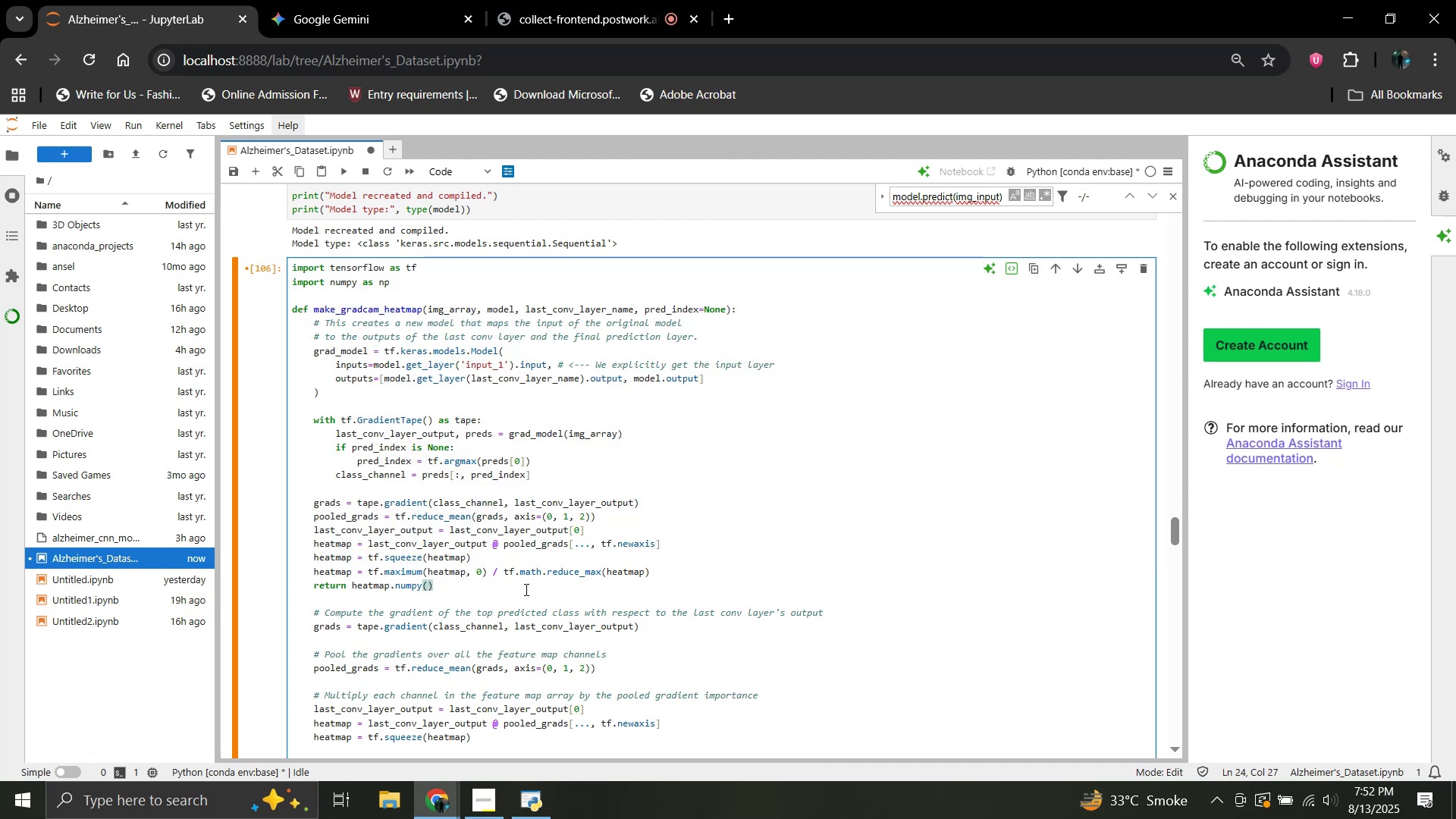 
key(Shift+ShiftRight)
 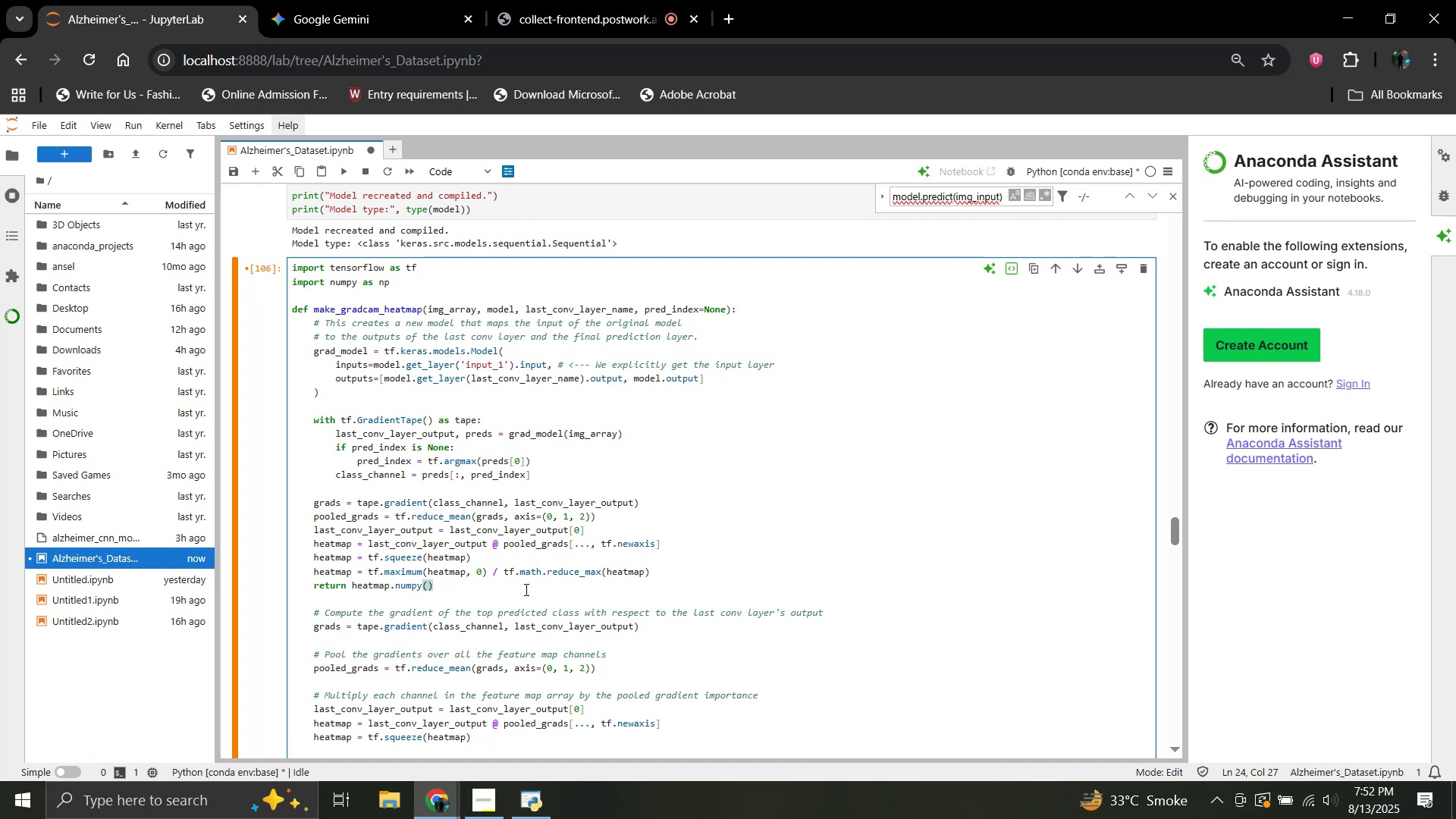 
key(Shift+Enter)
 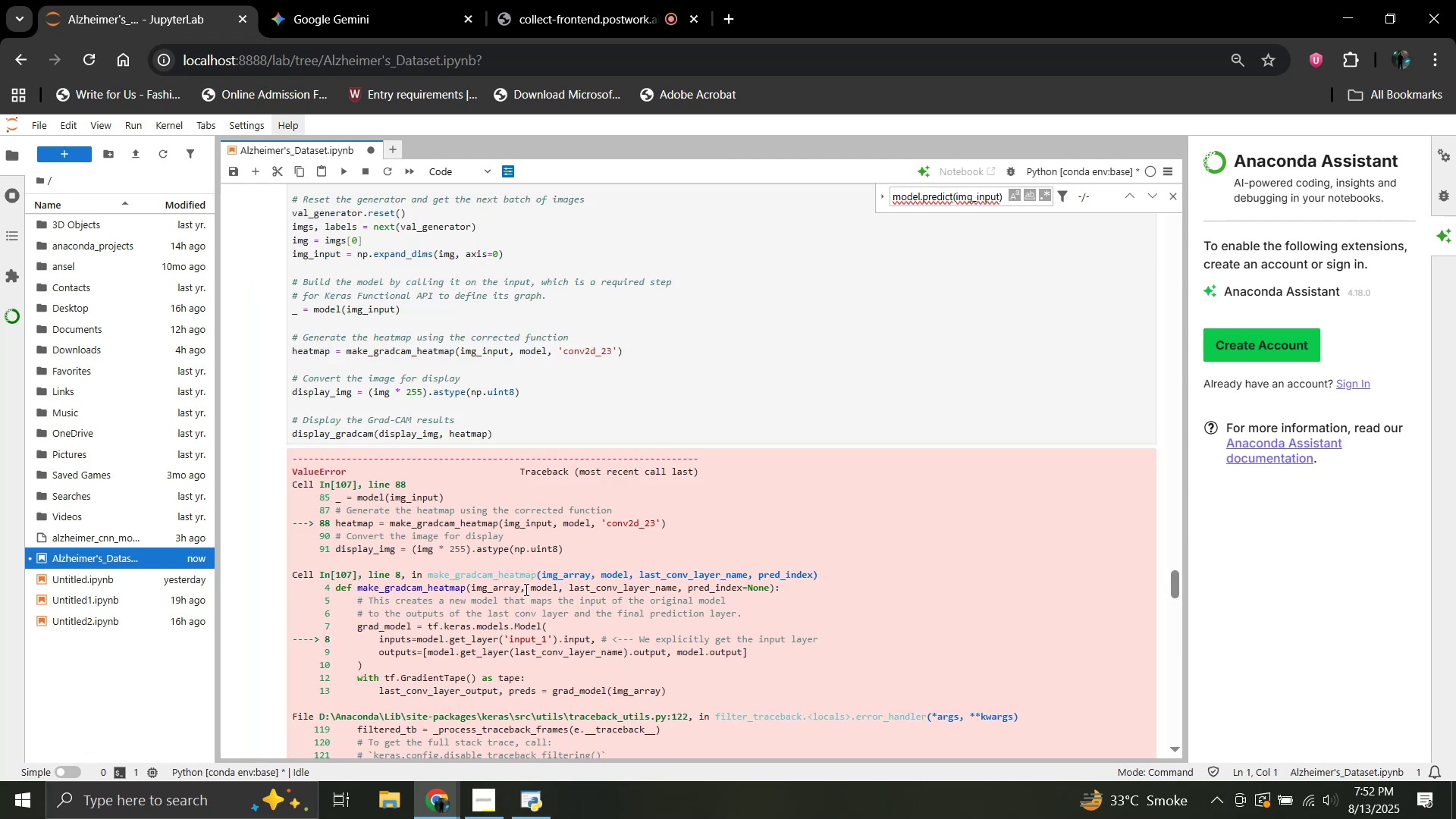 
scroll: coordinate [504, 577], scroll_direction: down, amount: 4.0
 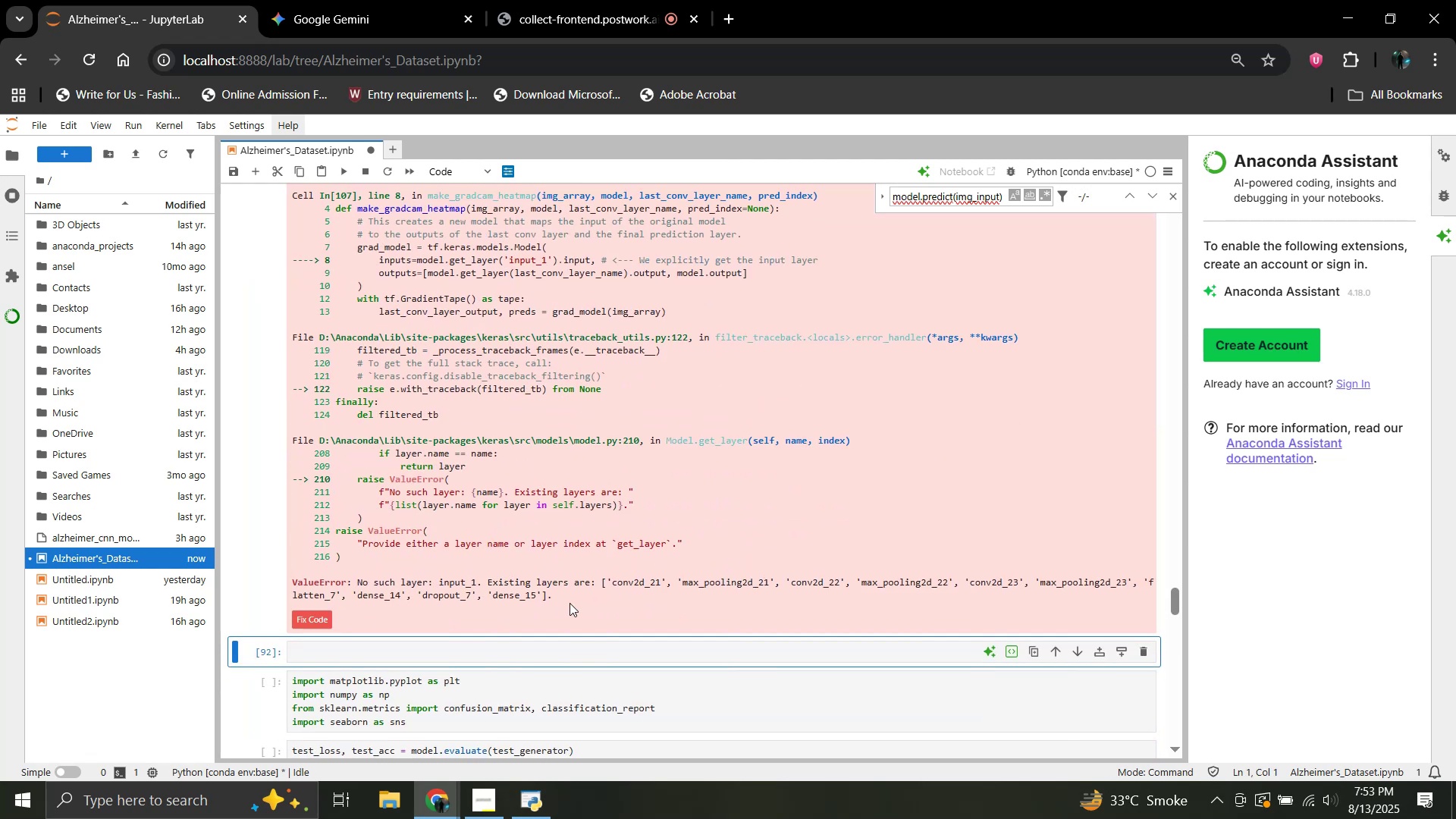 
left_click_drag(start_coordinate=[565, 601], to_coordinate=[293, 275])
 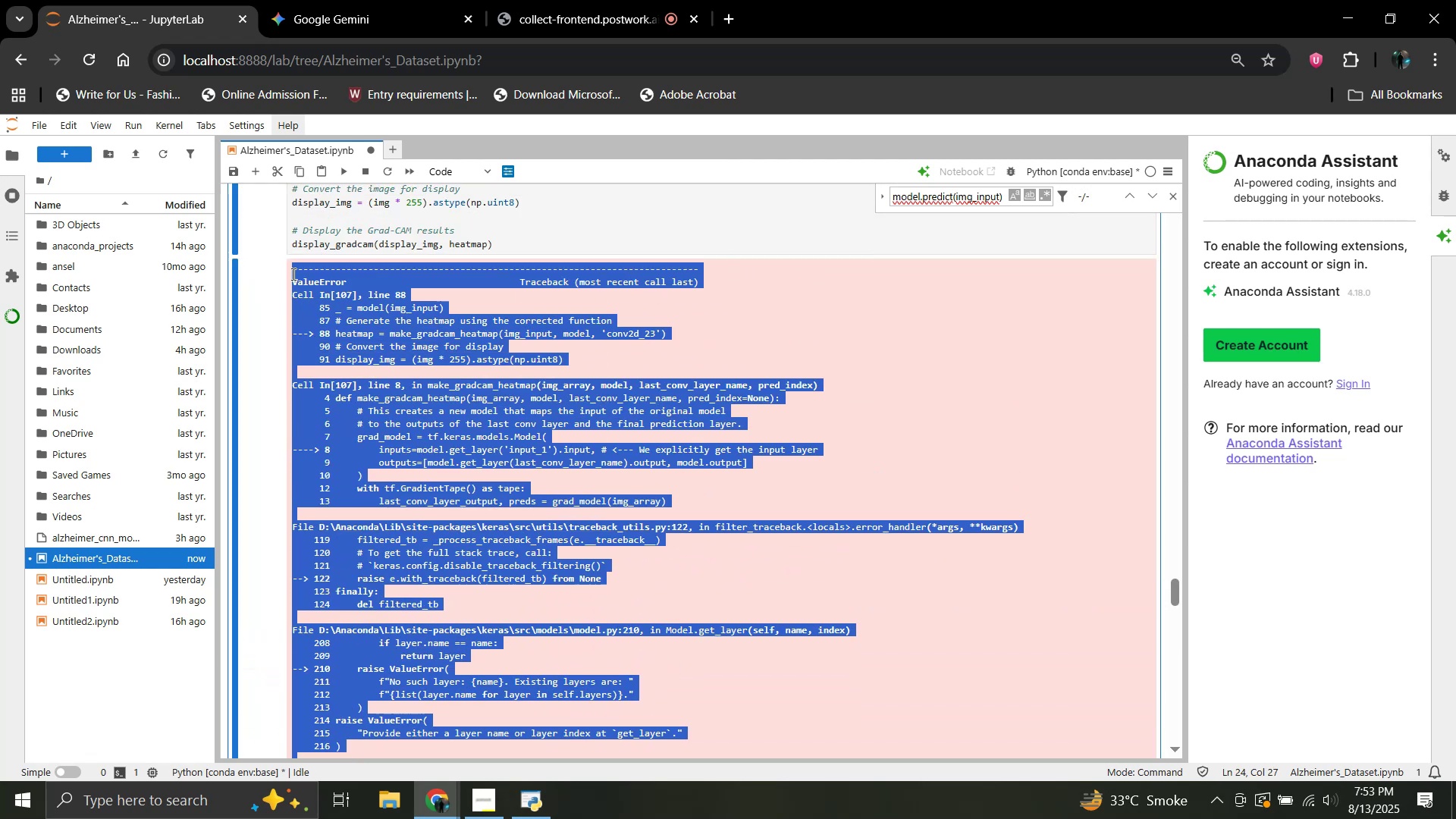 
scroll: coordinate [400, 496], scroll_direction: up, amount: 2.0
 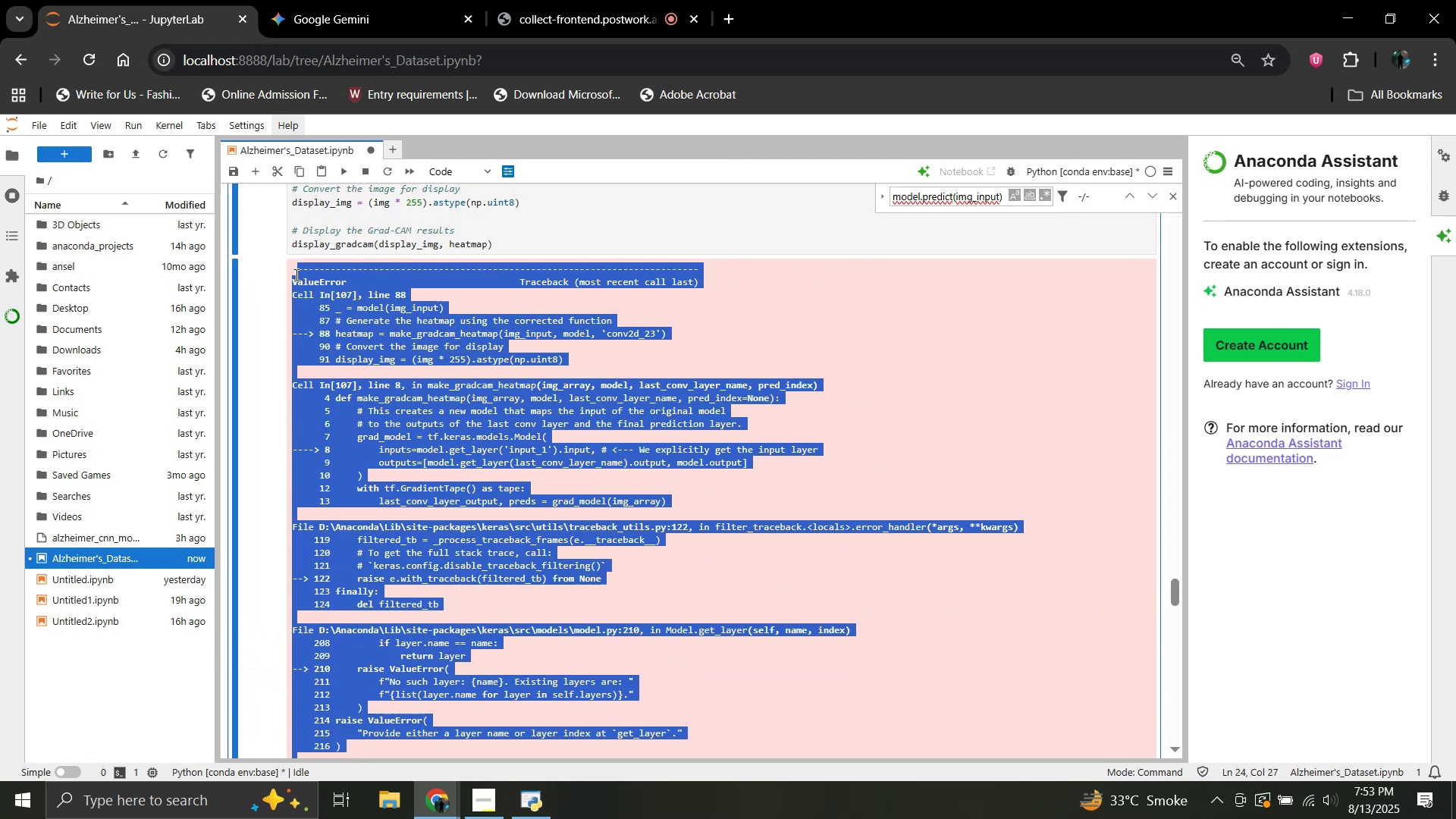 
key(Control+C)
 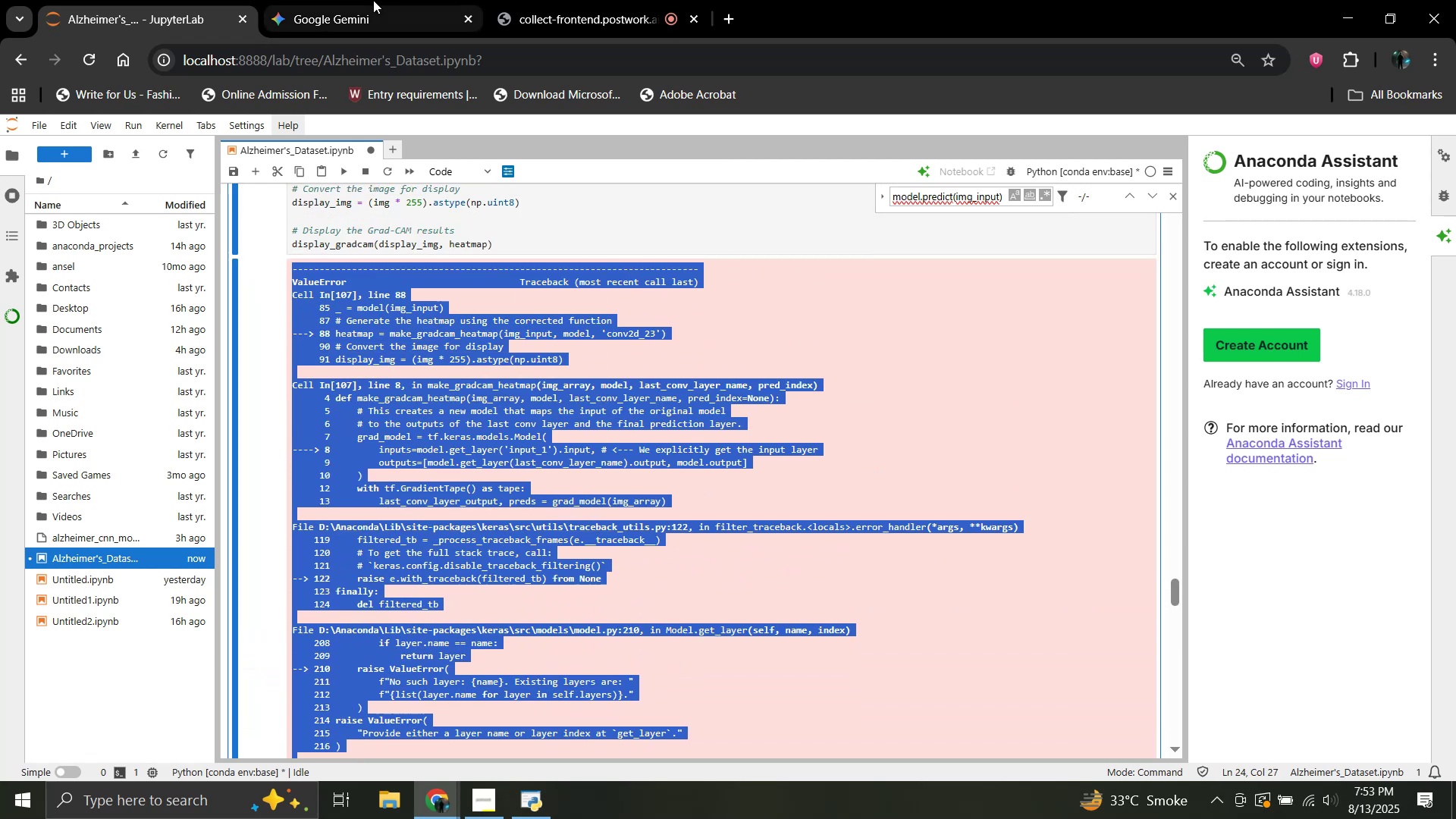 
left_click([373, 0])
 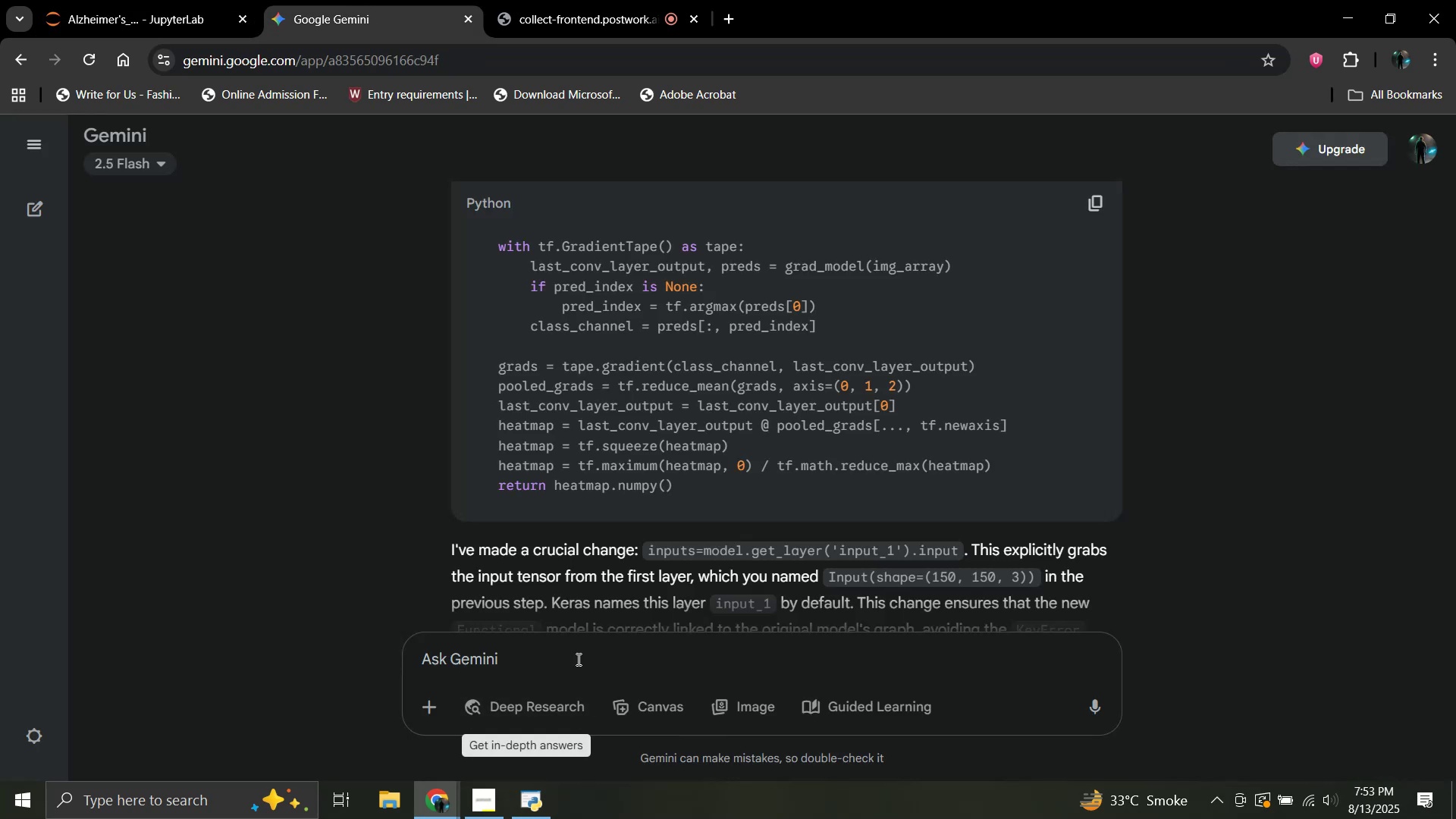 
left_click([575, 654])
 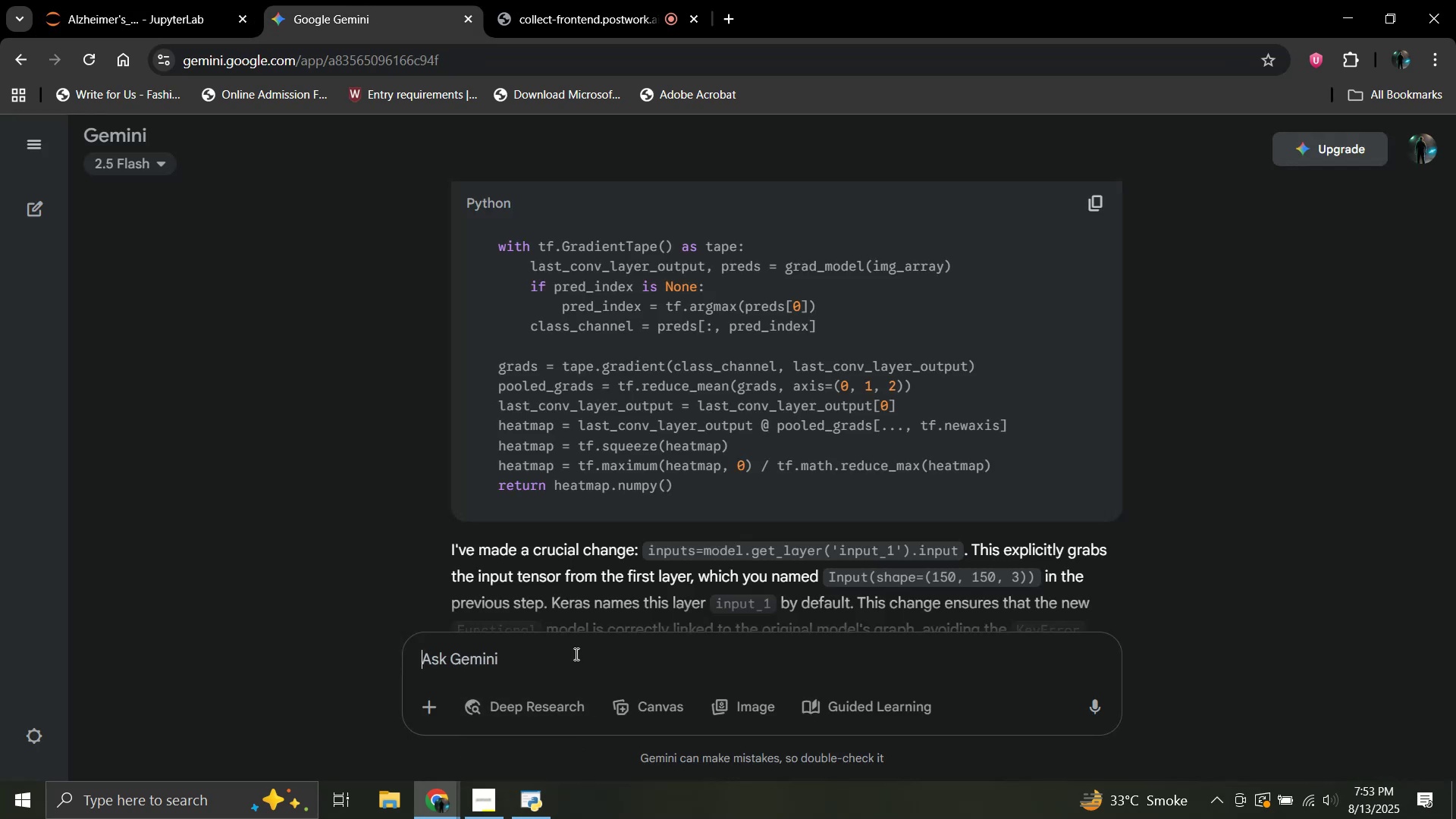 
key(Control+ControlLeft)
 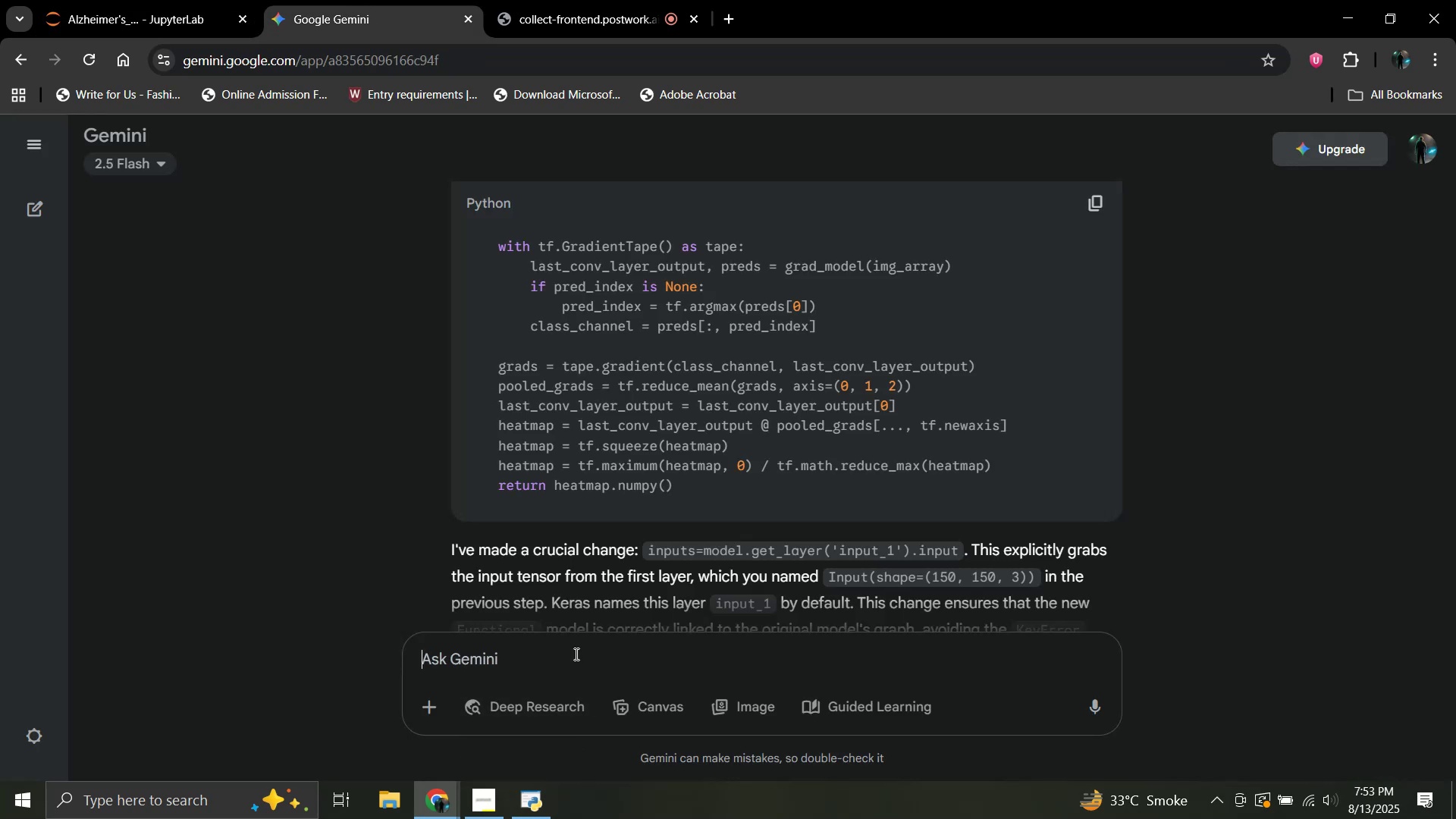 
key(Control+V)
 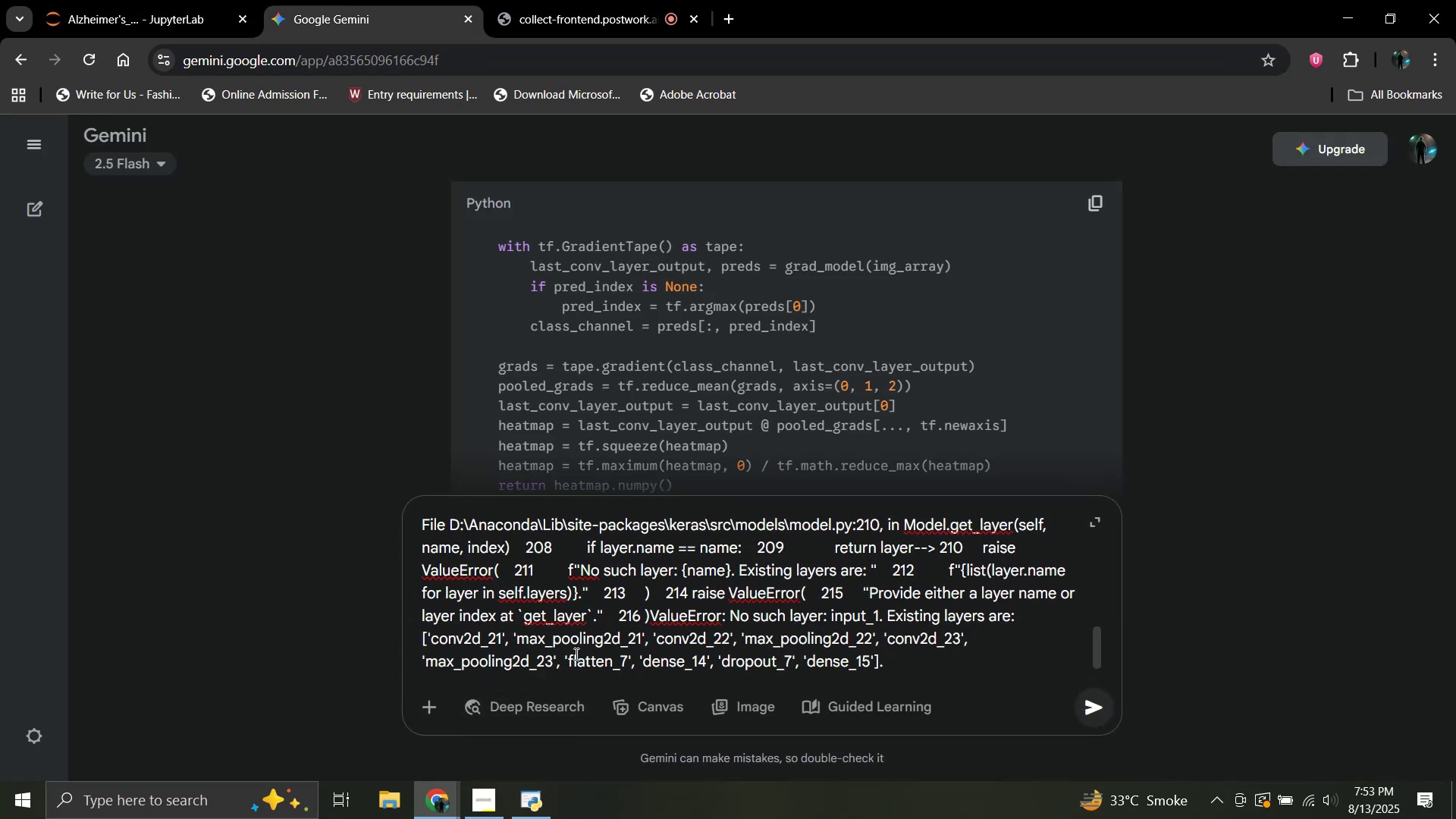 
key(Enter)
 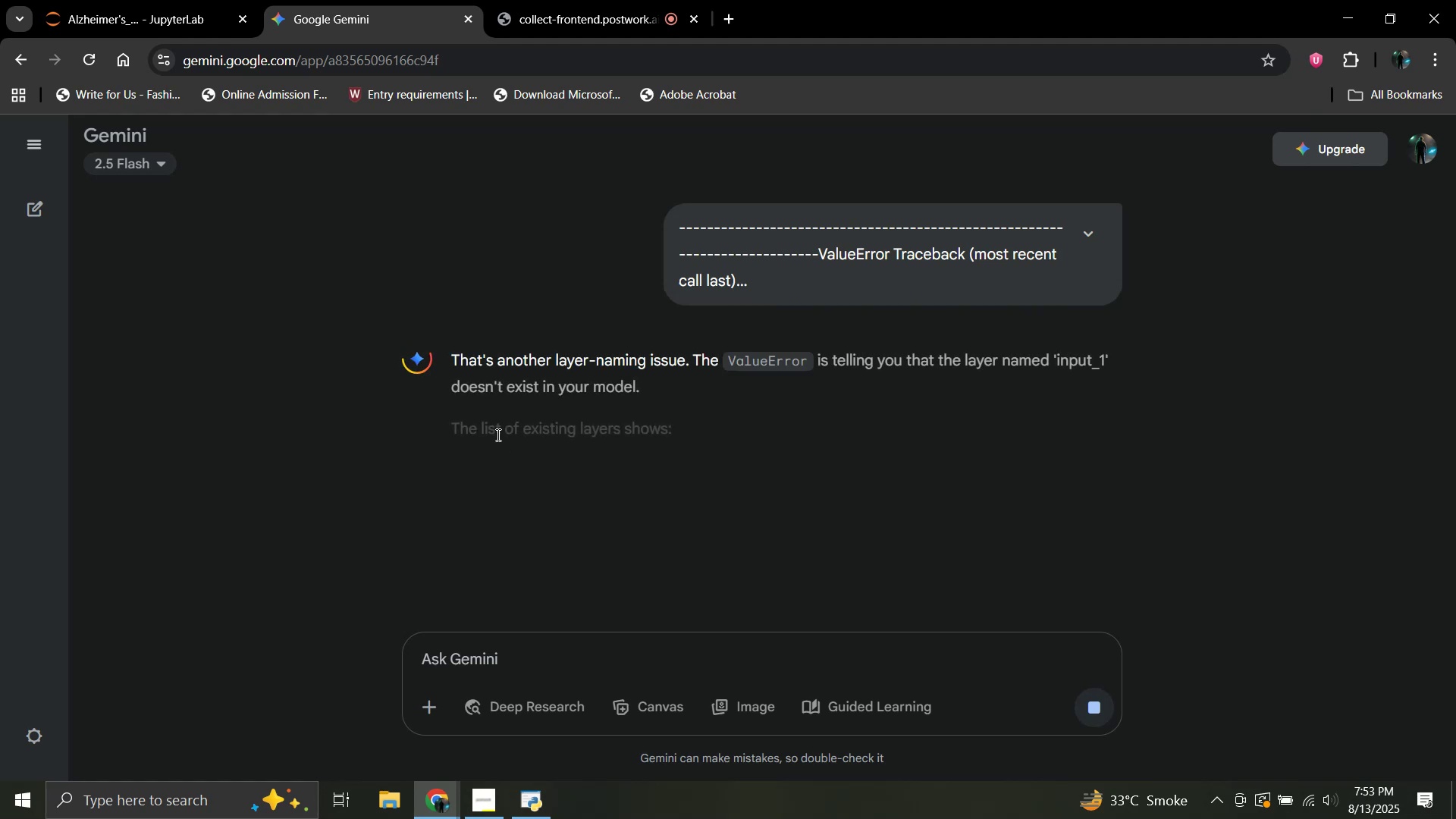 
scroll: coordinate [497, 435], scroll_direction: down, amount: 1.0
 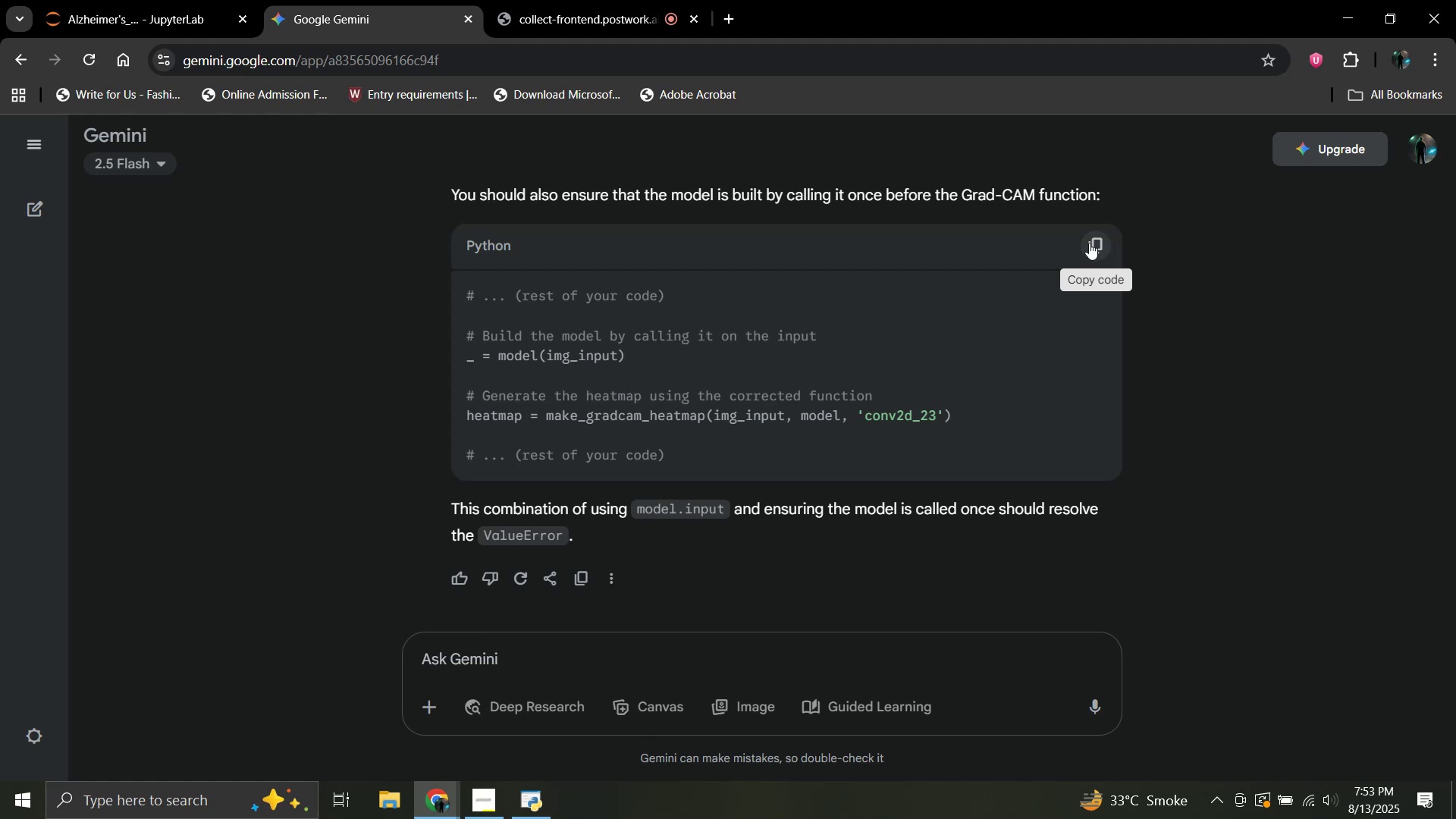 
wait(19.02)
 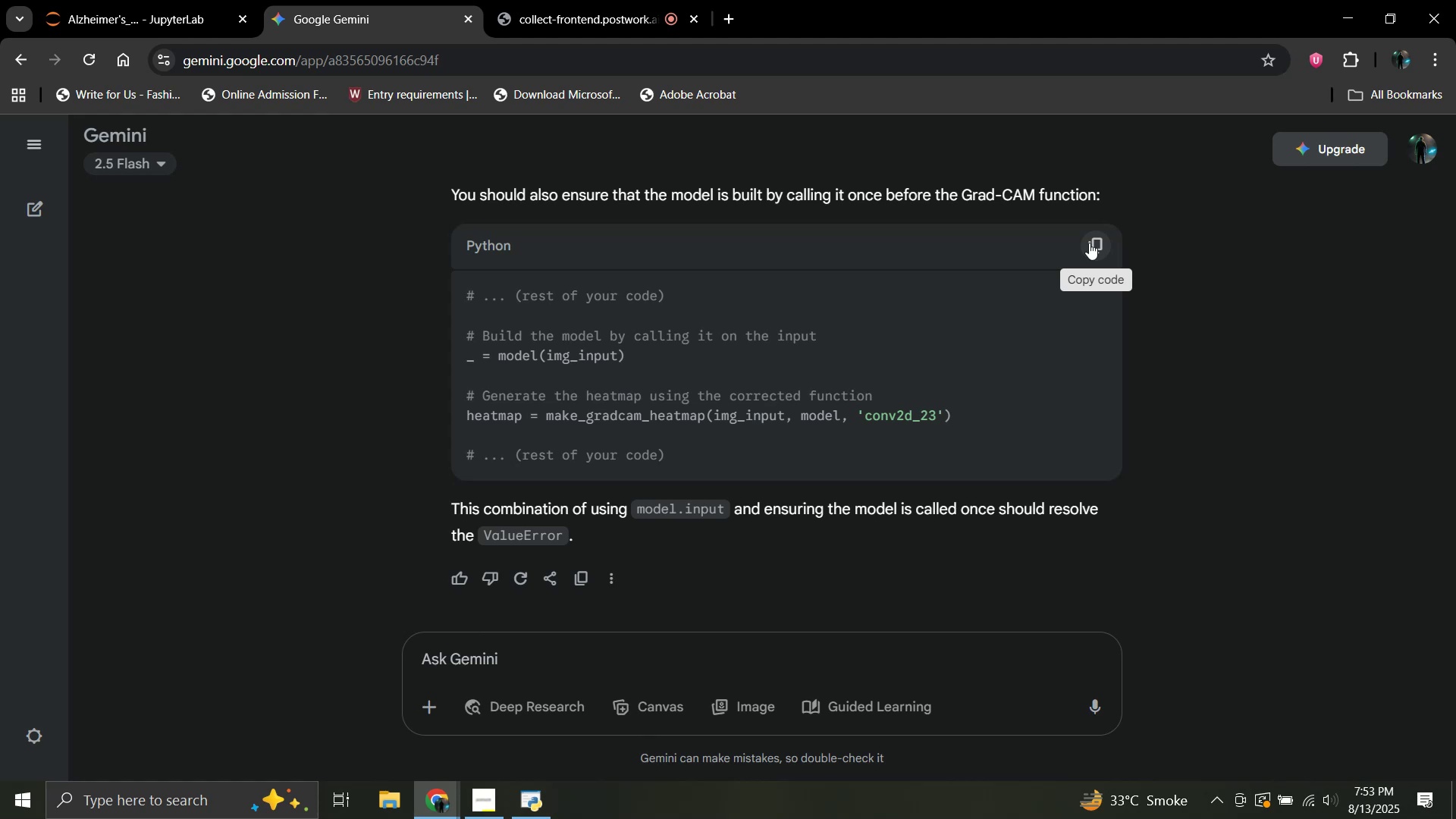 
scroll: coordinate [938, 342], scroll_direction: up, amount: 9.0
 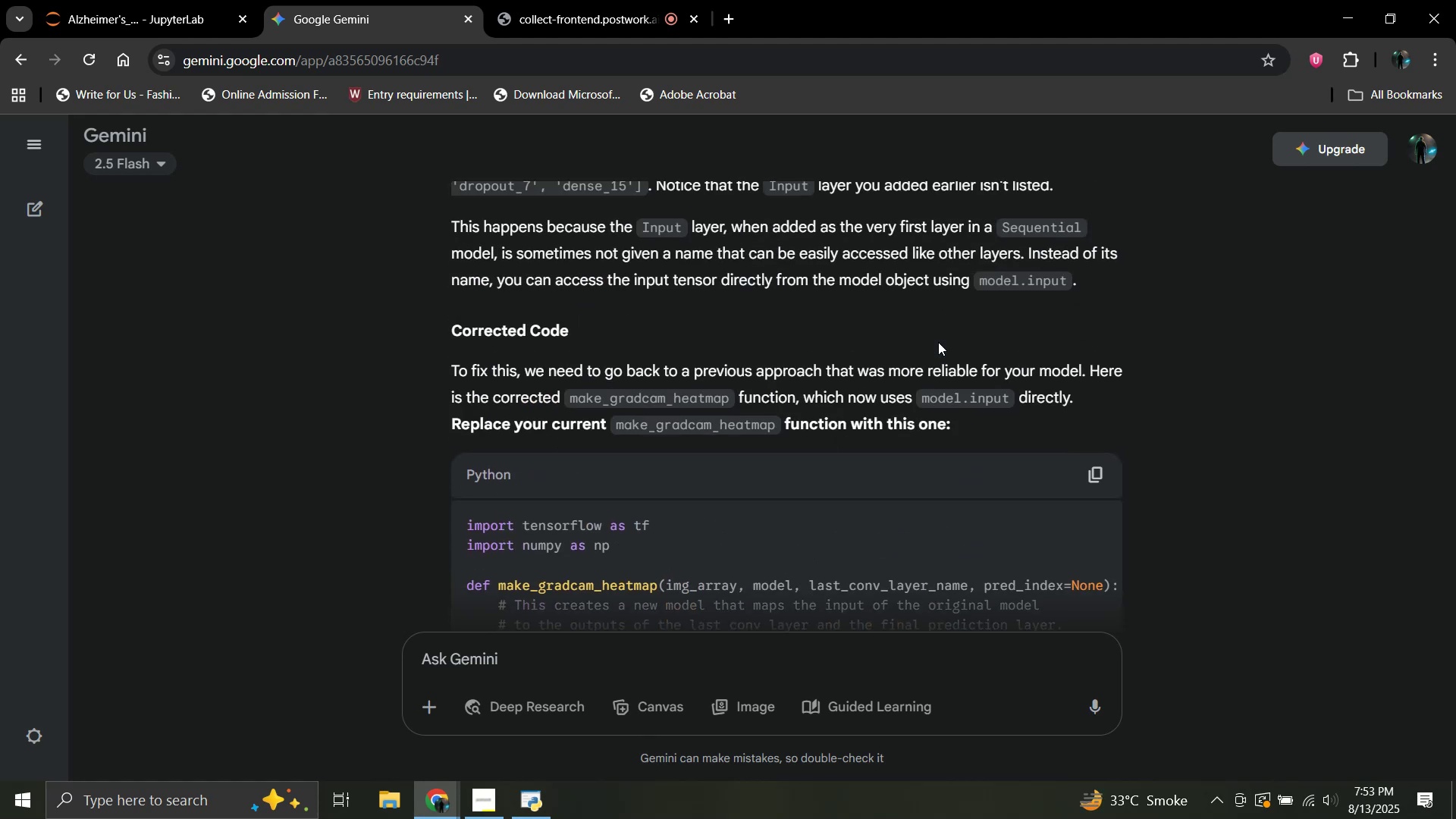 
scroll: coordinate [920, 365], scroll_direction: down, amount: 12.0
 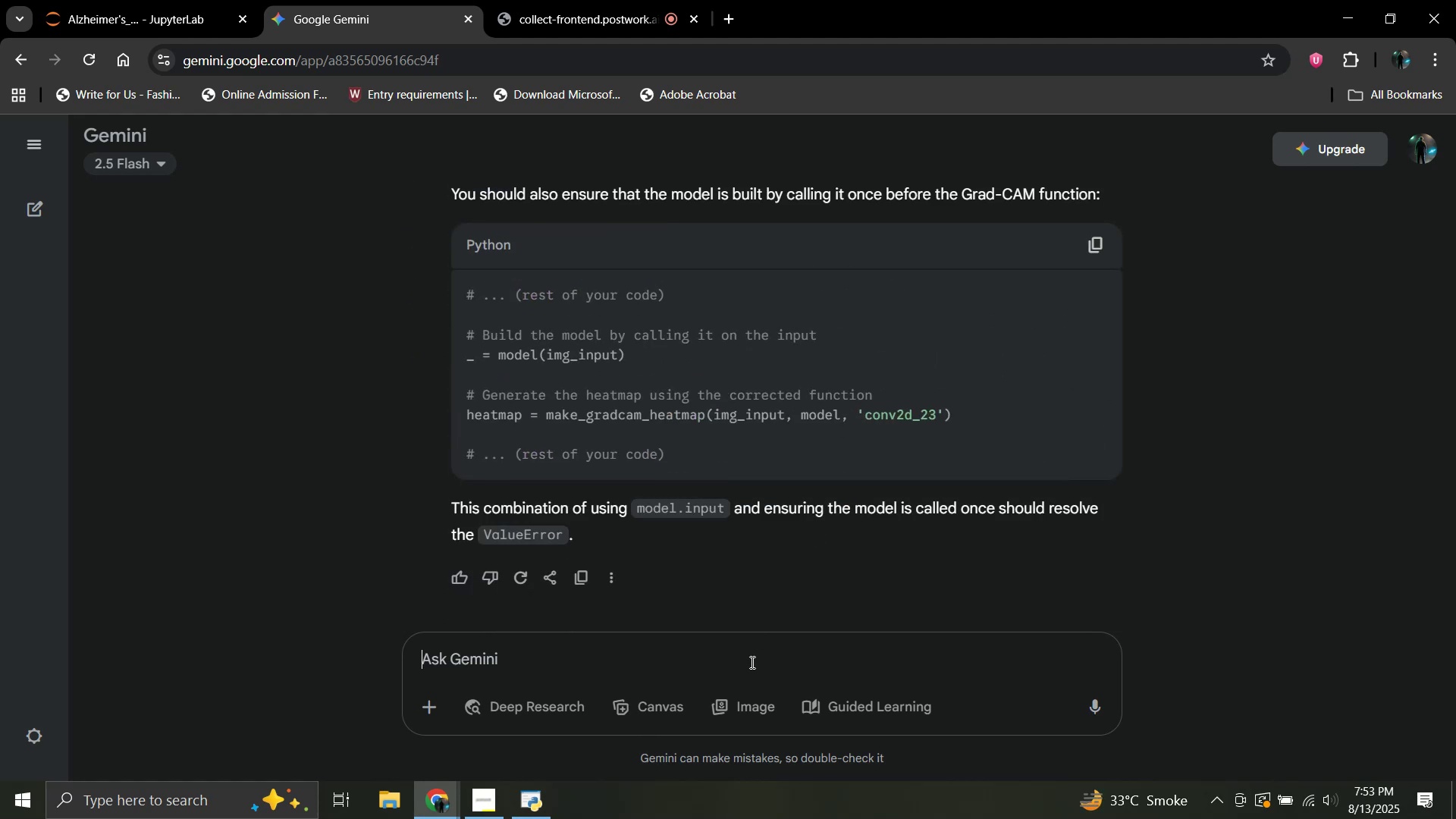 
left_click([749, 657])
 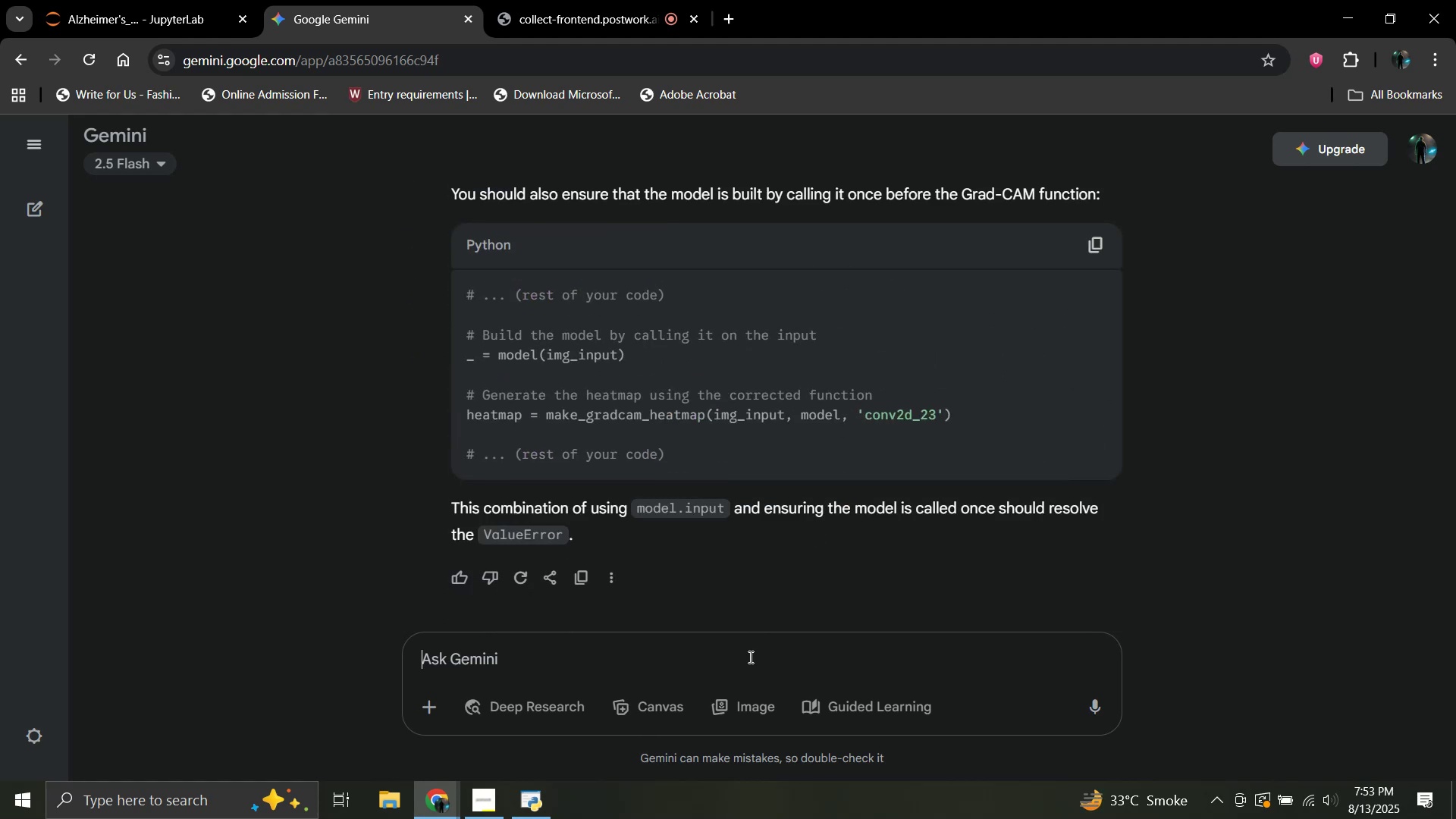 
type(how do i call the model< )
key(Backspace)
key(Backspace)
type(, give me the cd)
key(Backspace)
type(ode for that )
 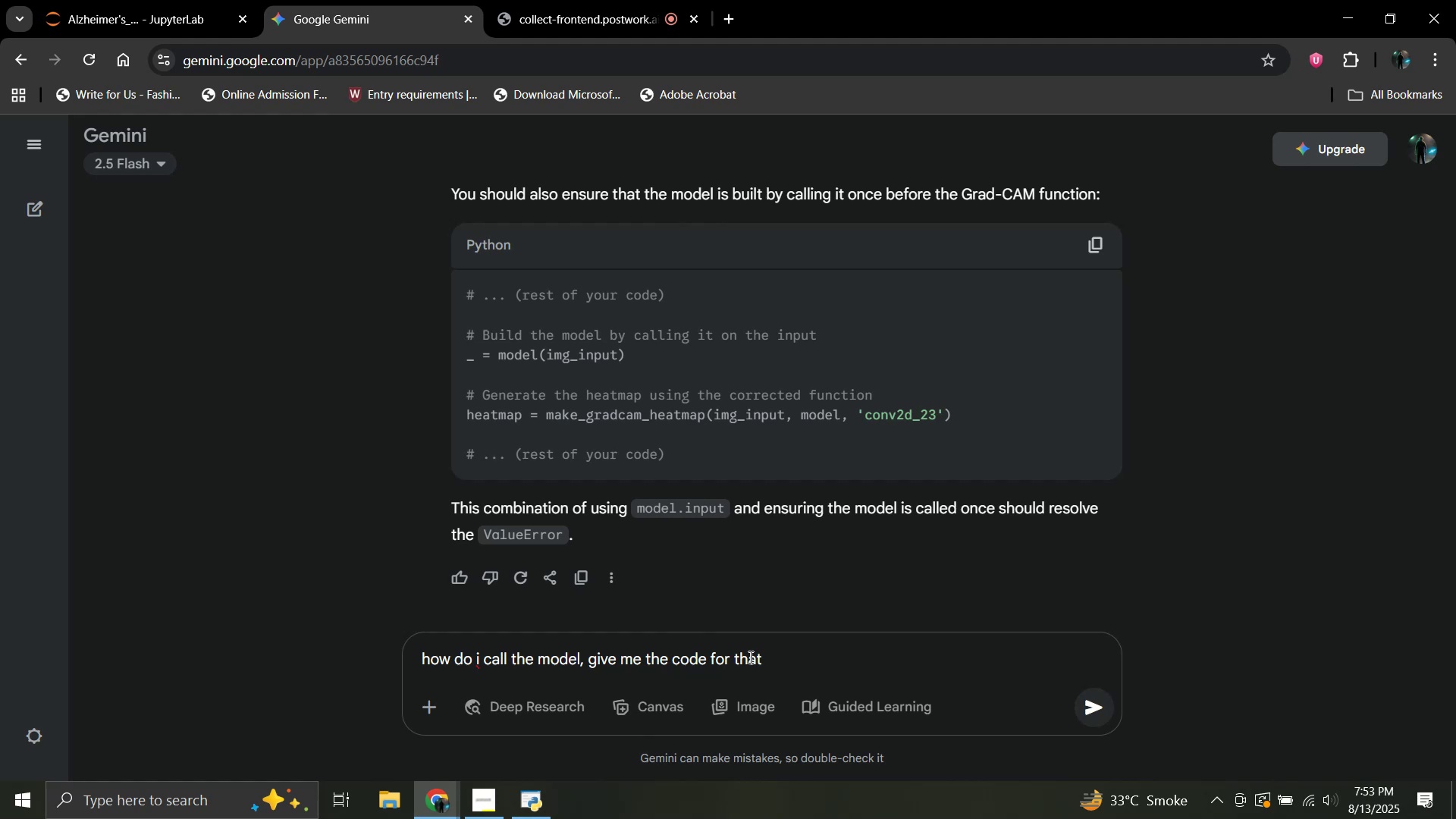 
key(Backspace)
 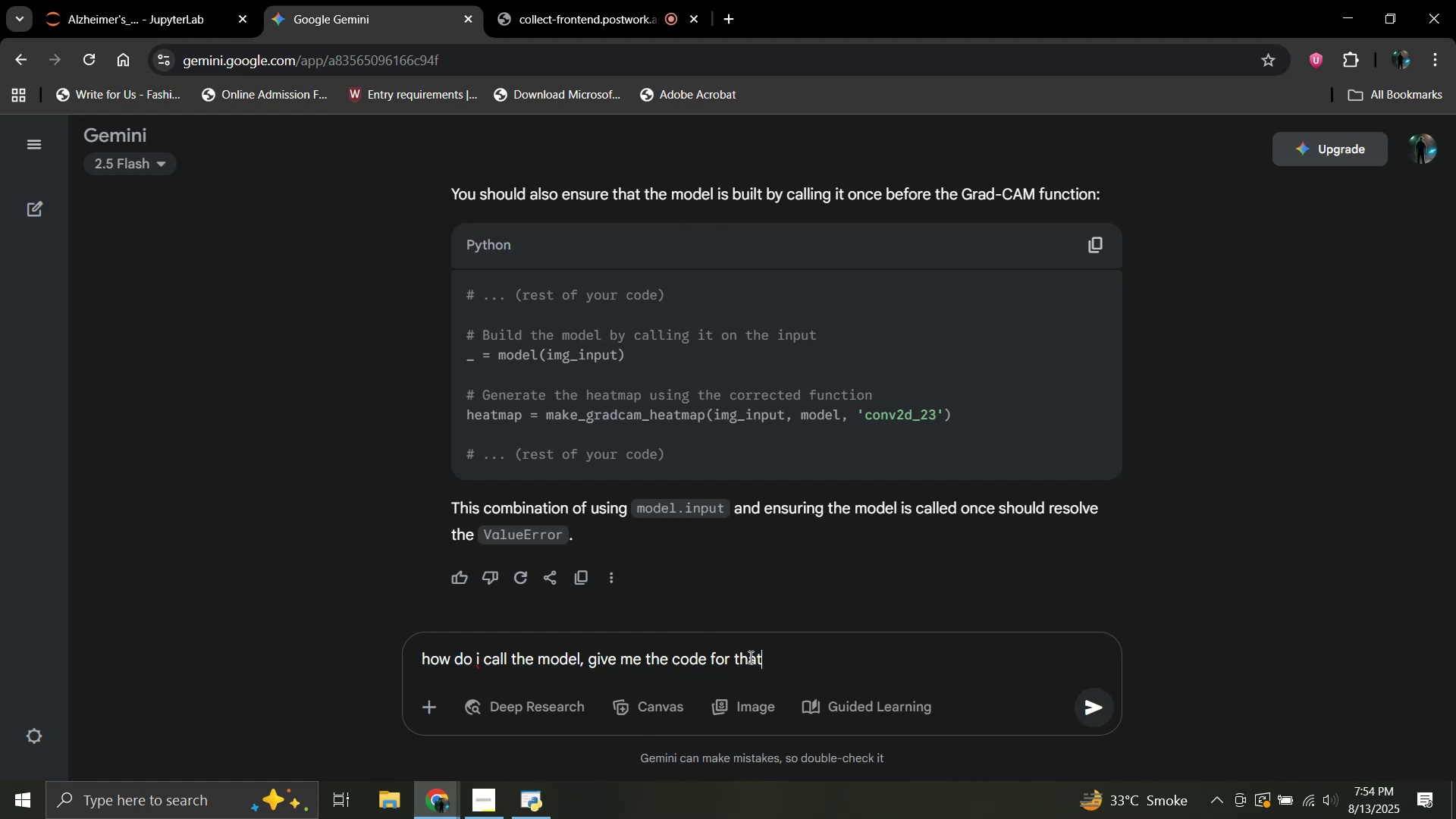 
hold_key(key=ArrowLeft, duration=1.35)
 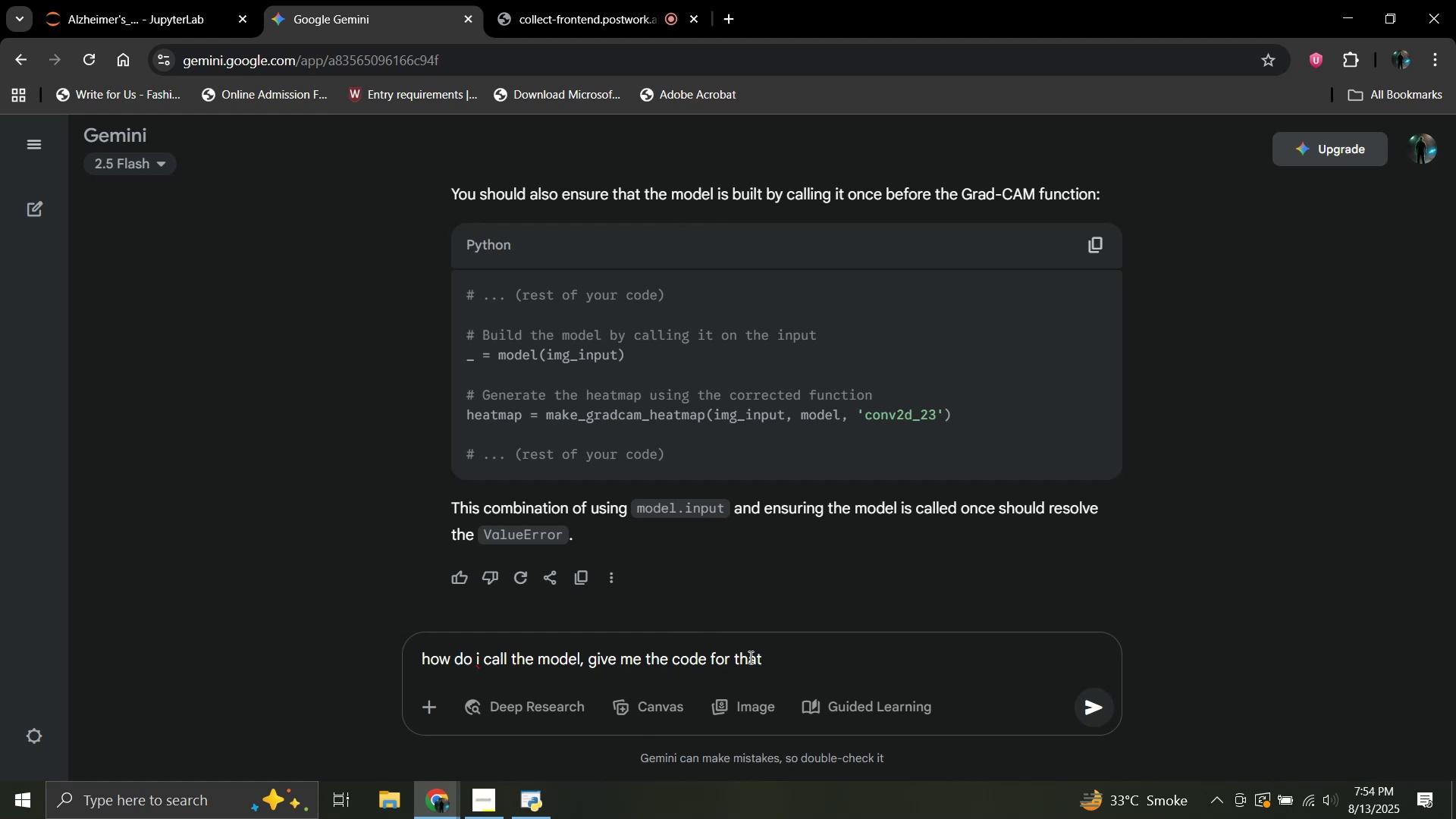 
type( to ensure its being built)
 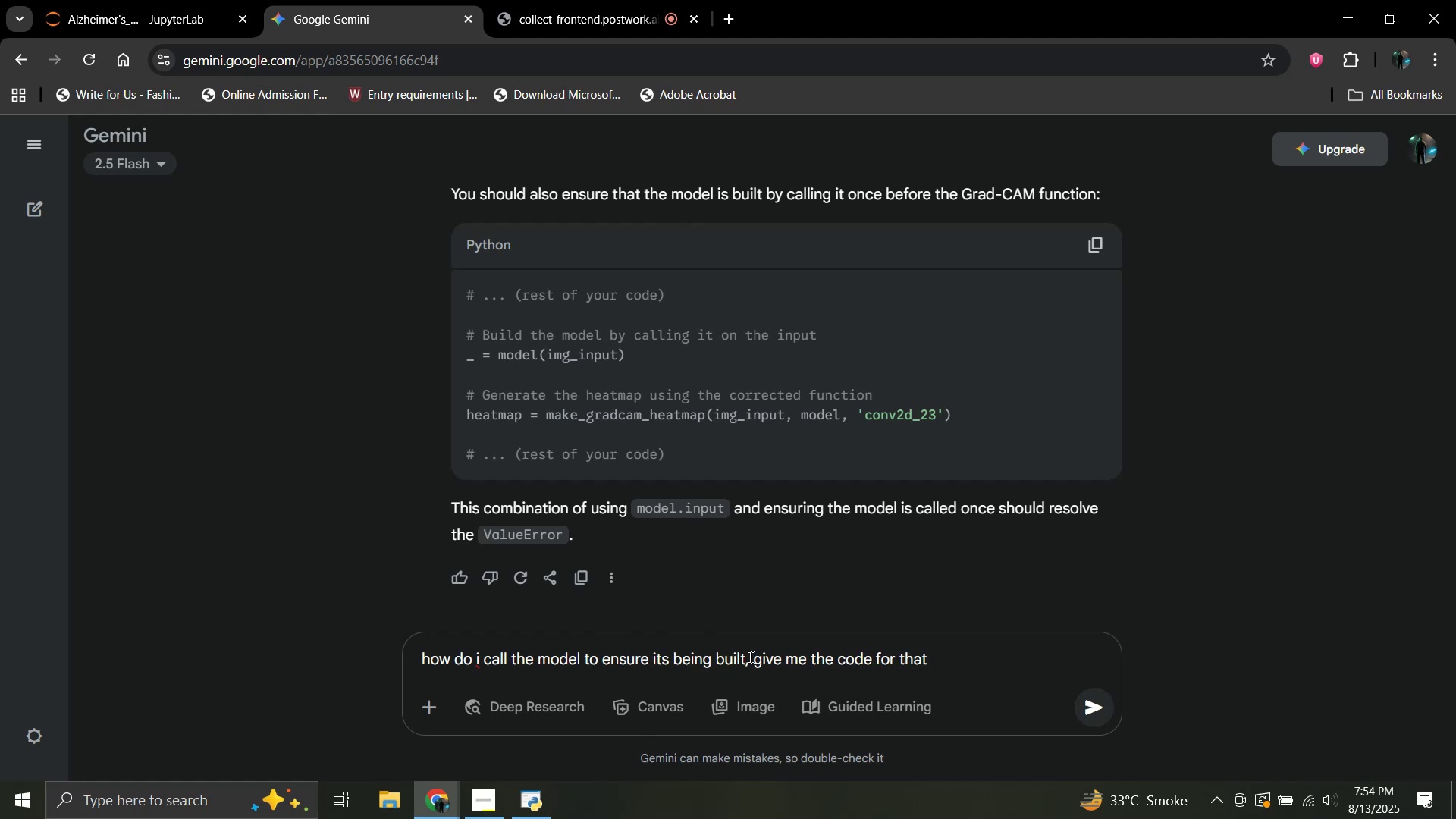 
key(Enter)
 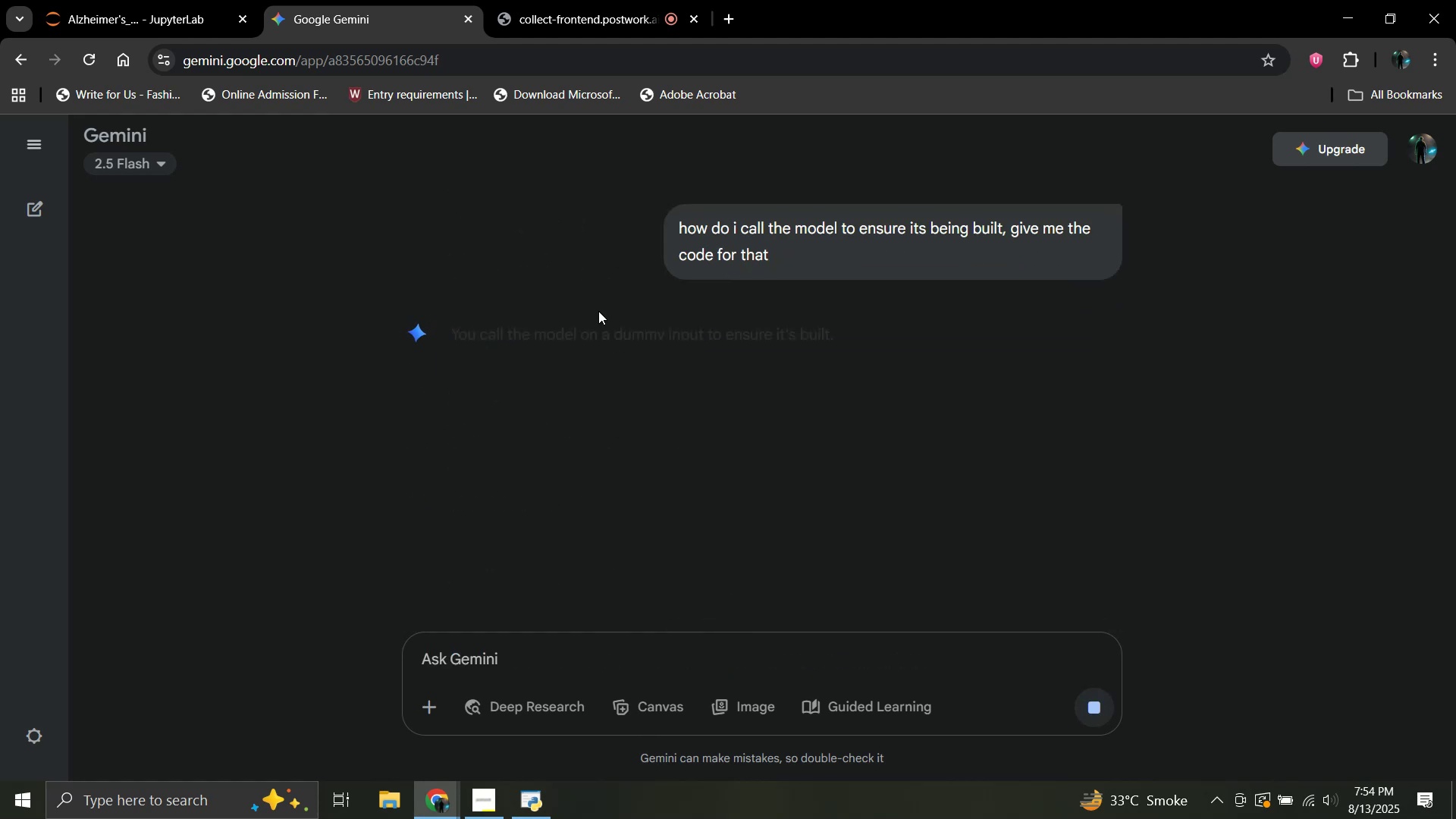 
scroll: coordinate [653, 344], scroll_direction: down, amount: 4.0
 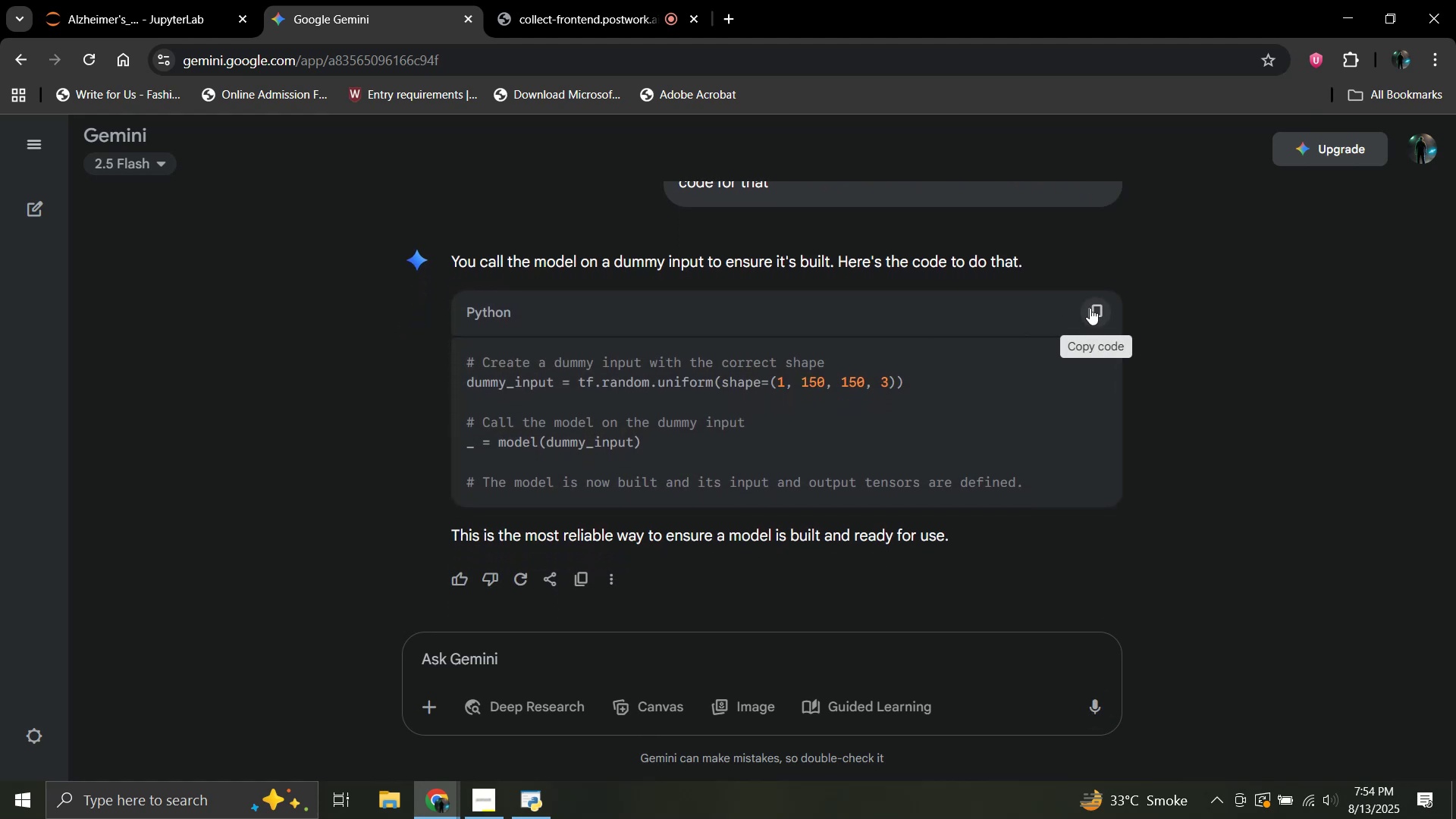 
left_click([1094, 309])
 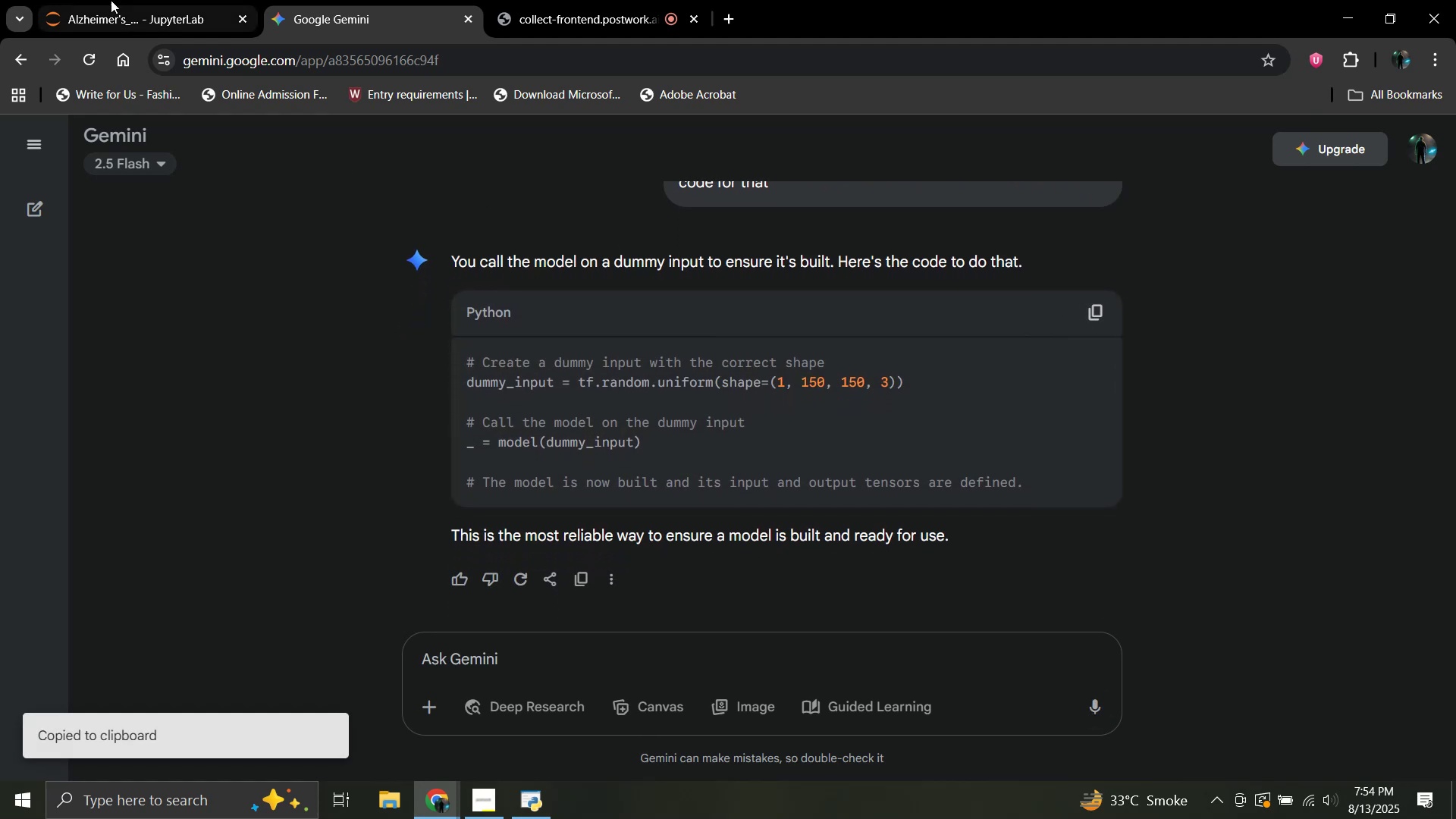 
left_click([136, 0])
 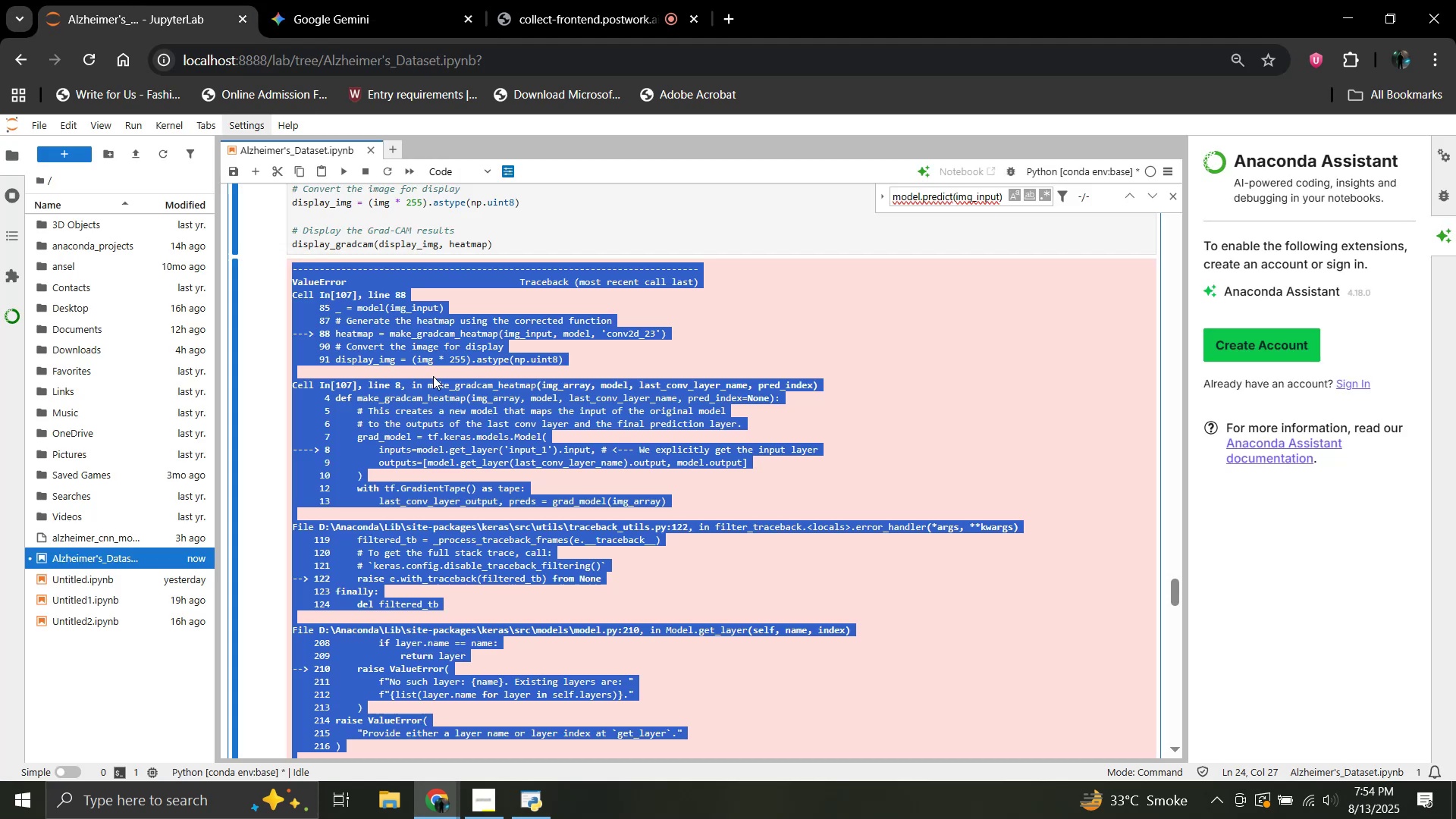 
scroll: coordinate [668, 569], scroll_direction: up, amount: 15.0
 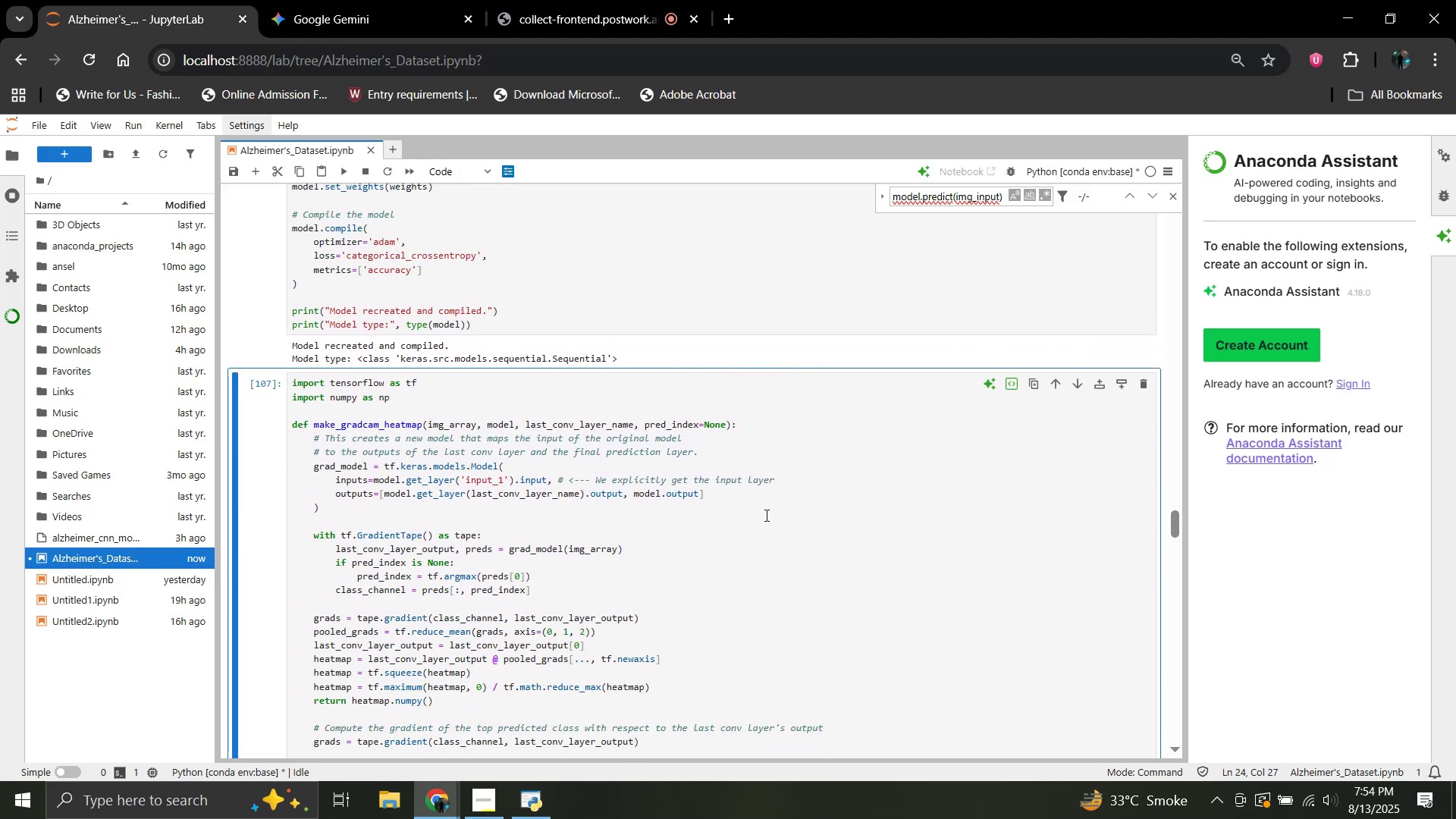 
left_click([765, 508])
 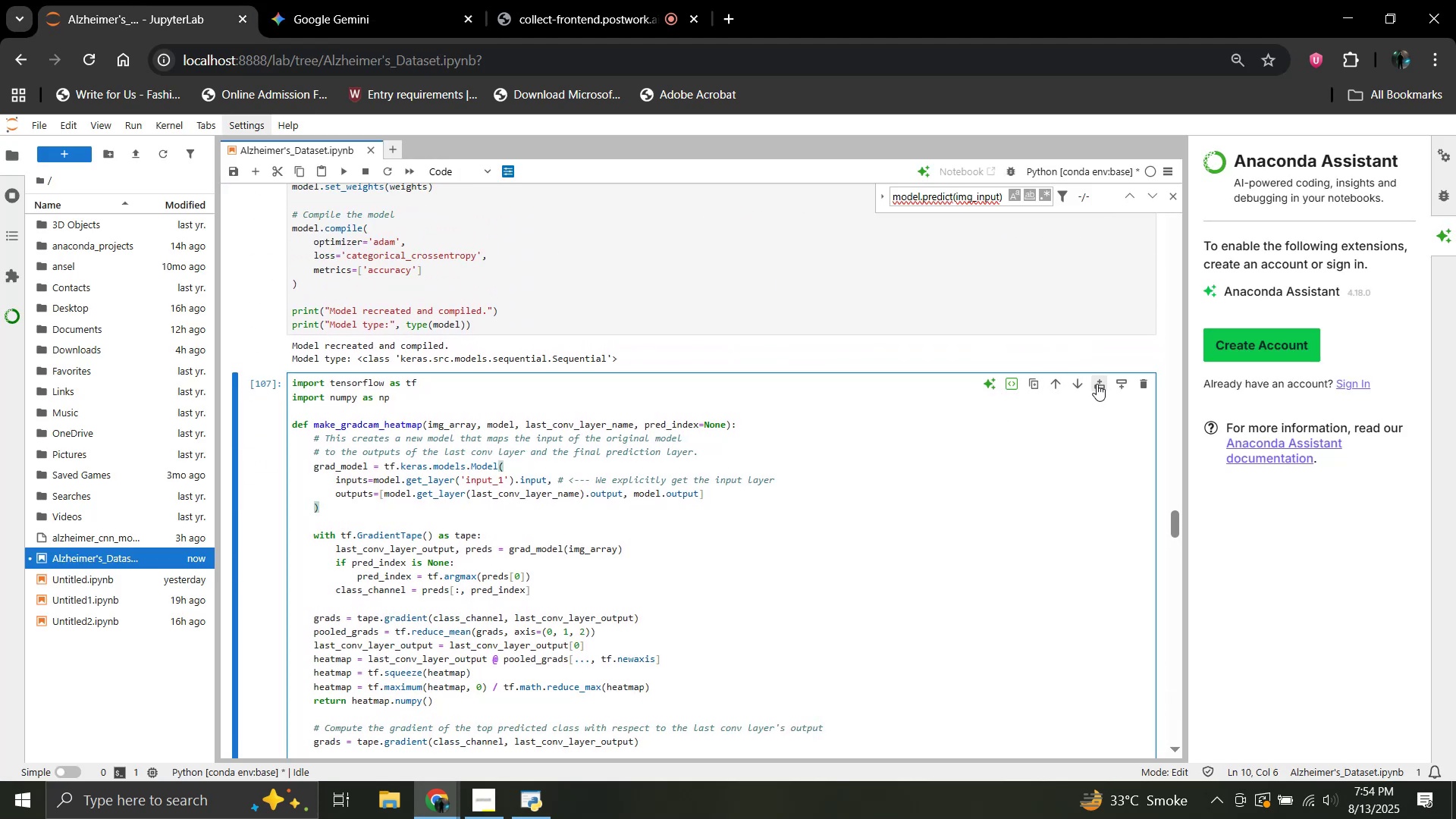 
left_click([1097, 384])
 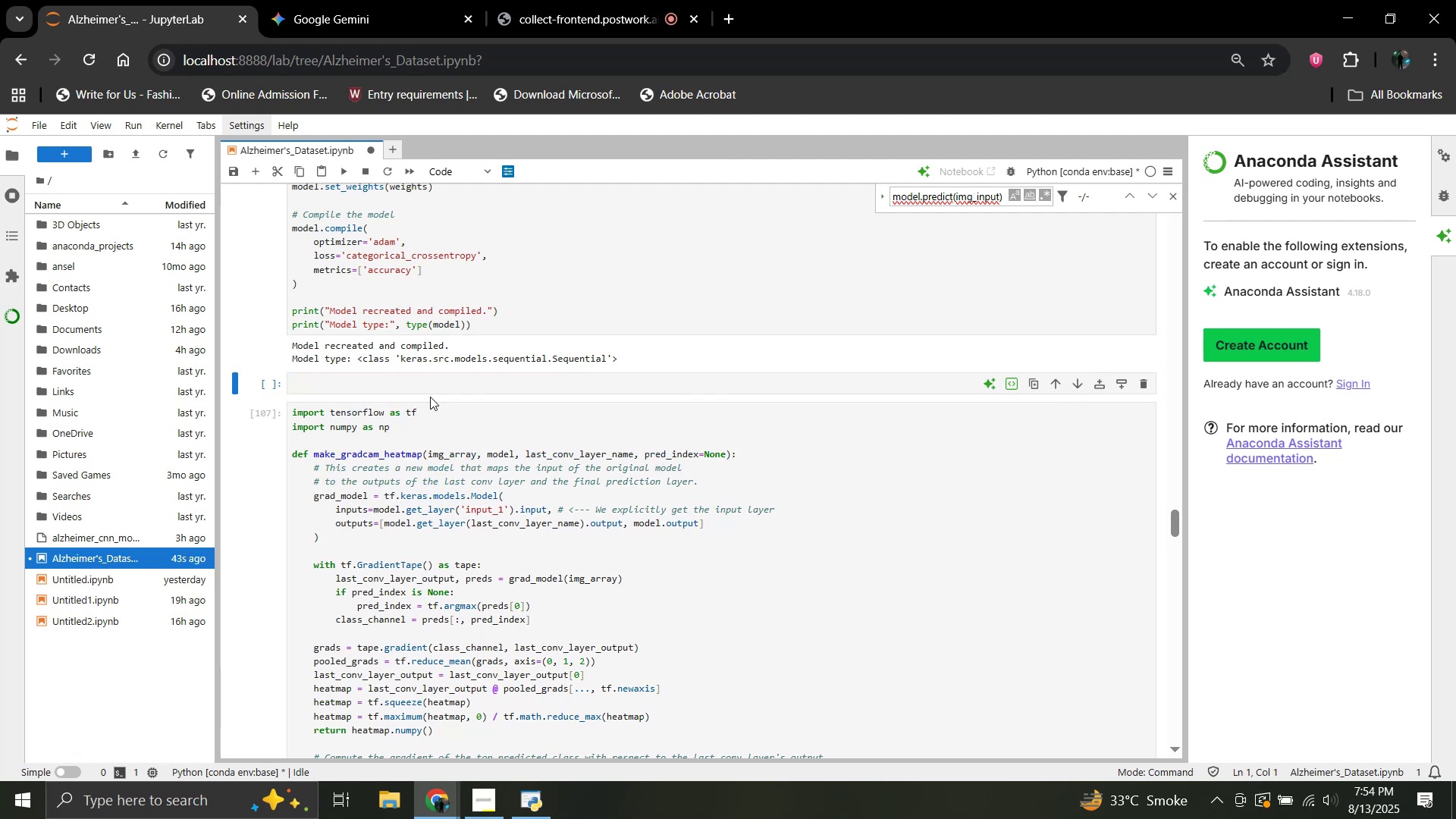 
left_click([428, 385])
 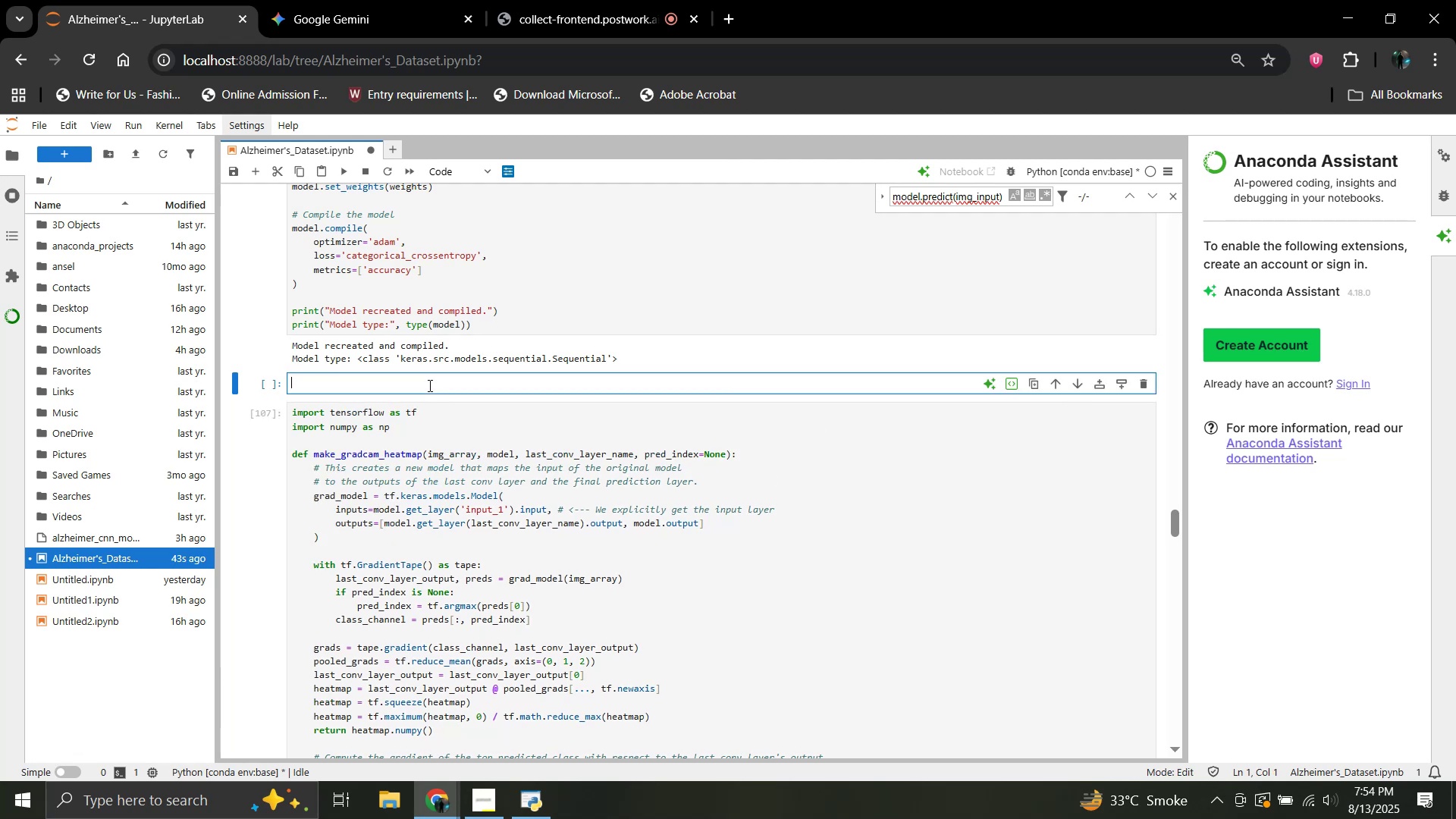 
key(Control+V)
 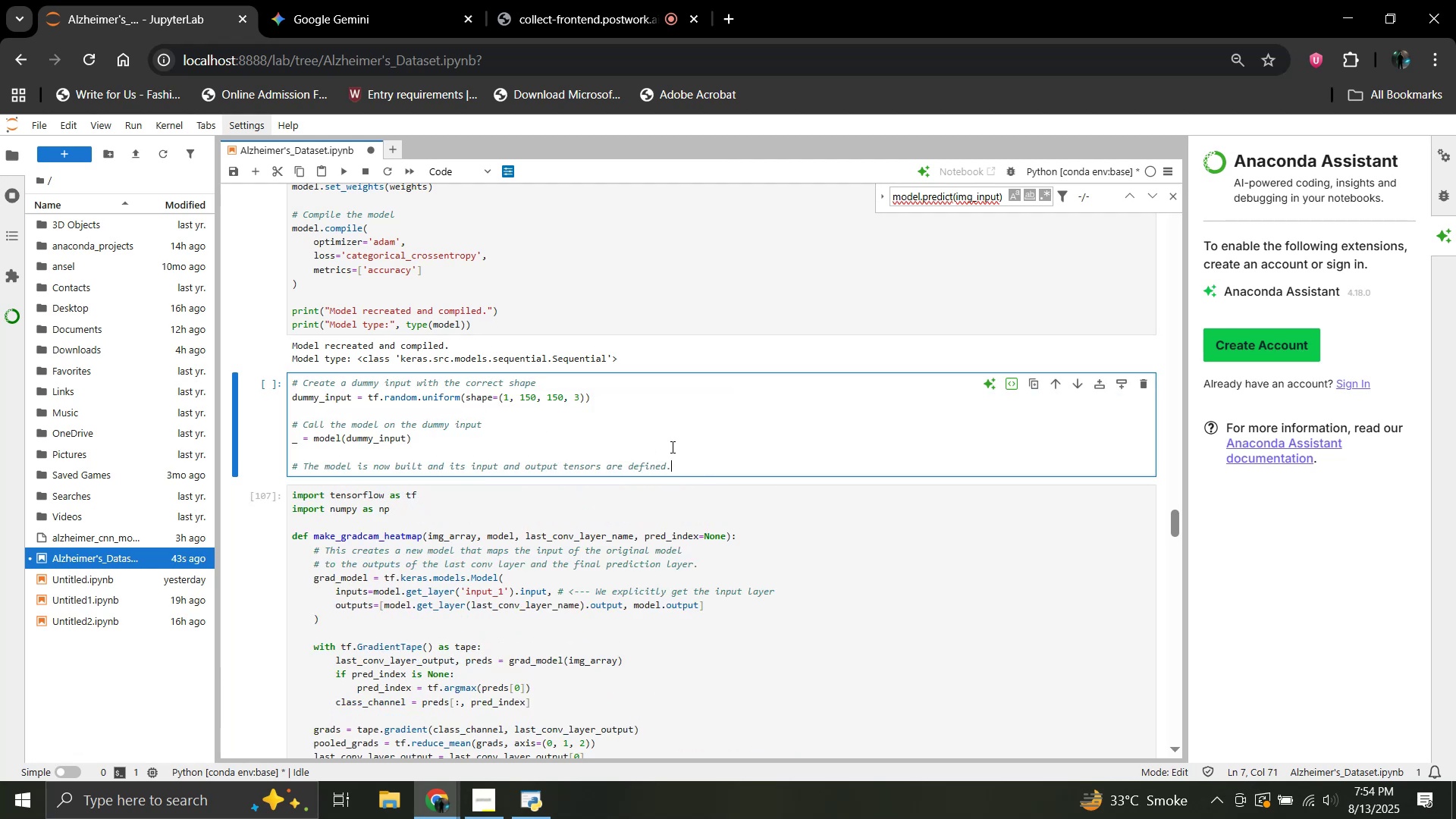 
key(Shift+Enter)
 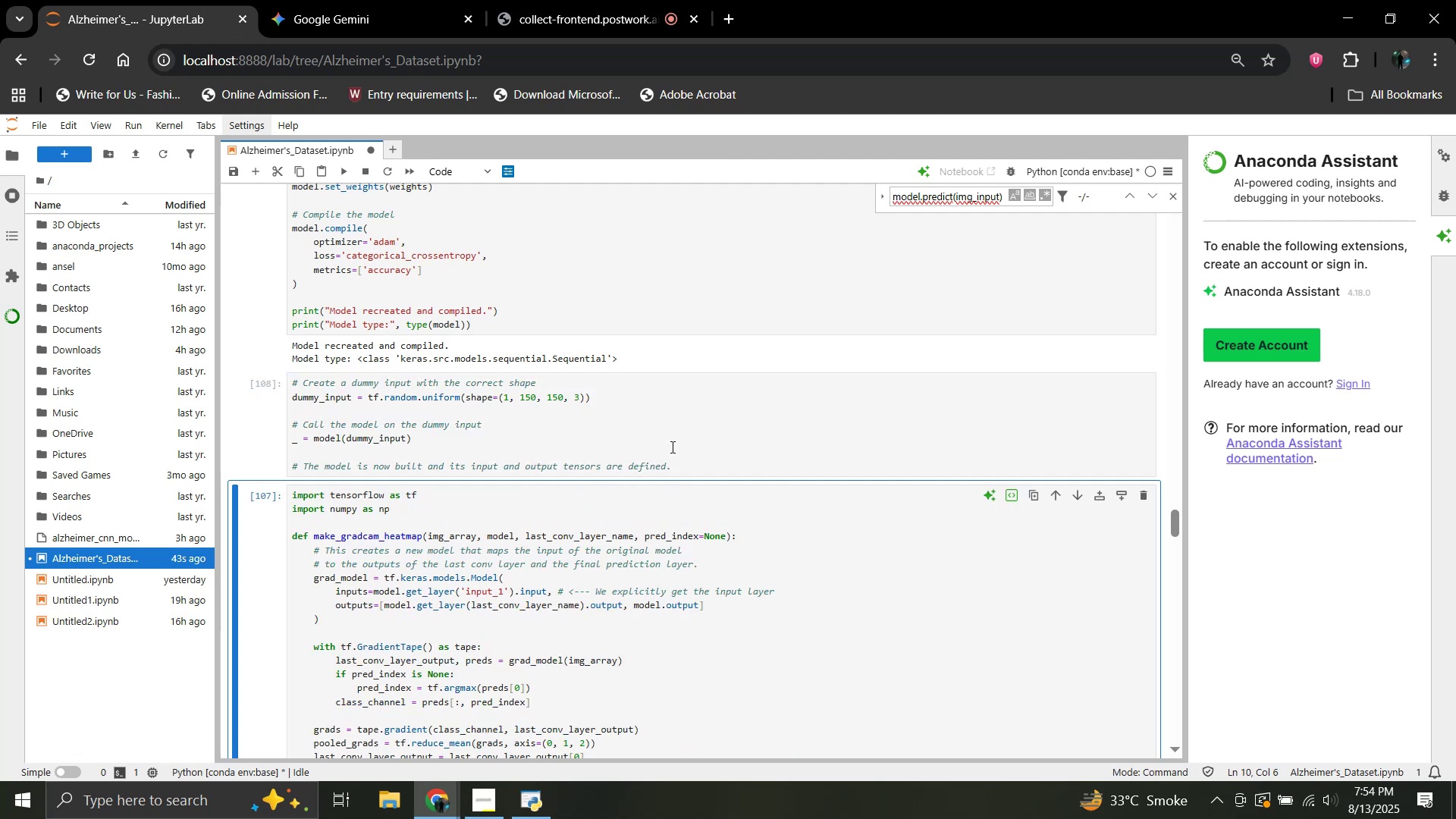 
left_click([671, 447])
 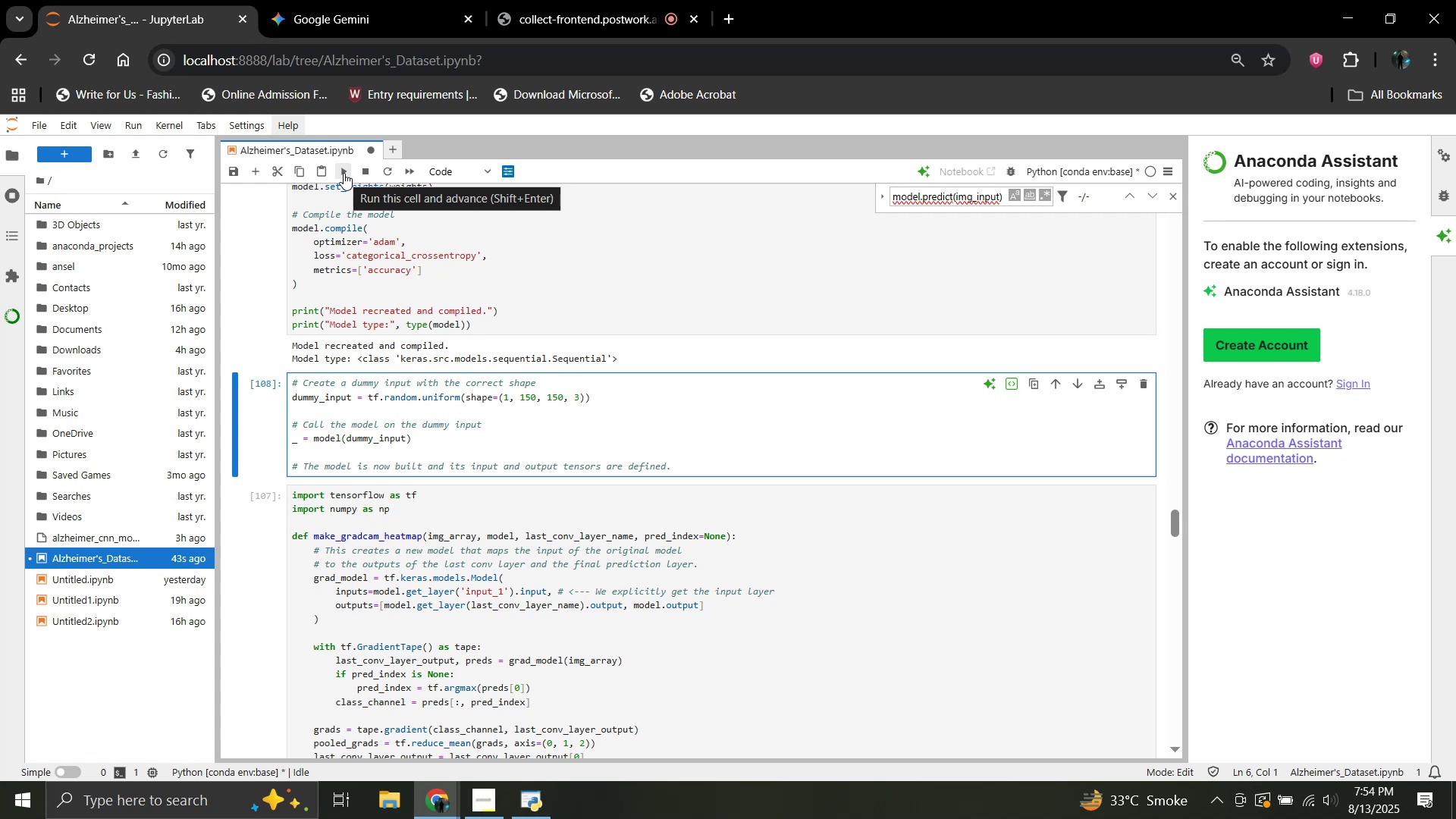 
wait(5.58)
 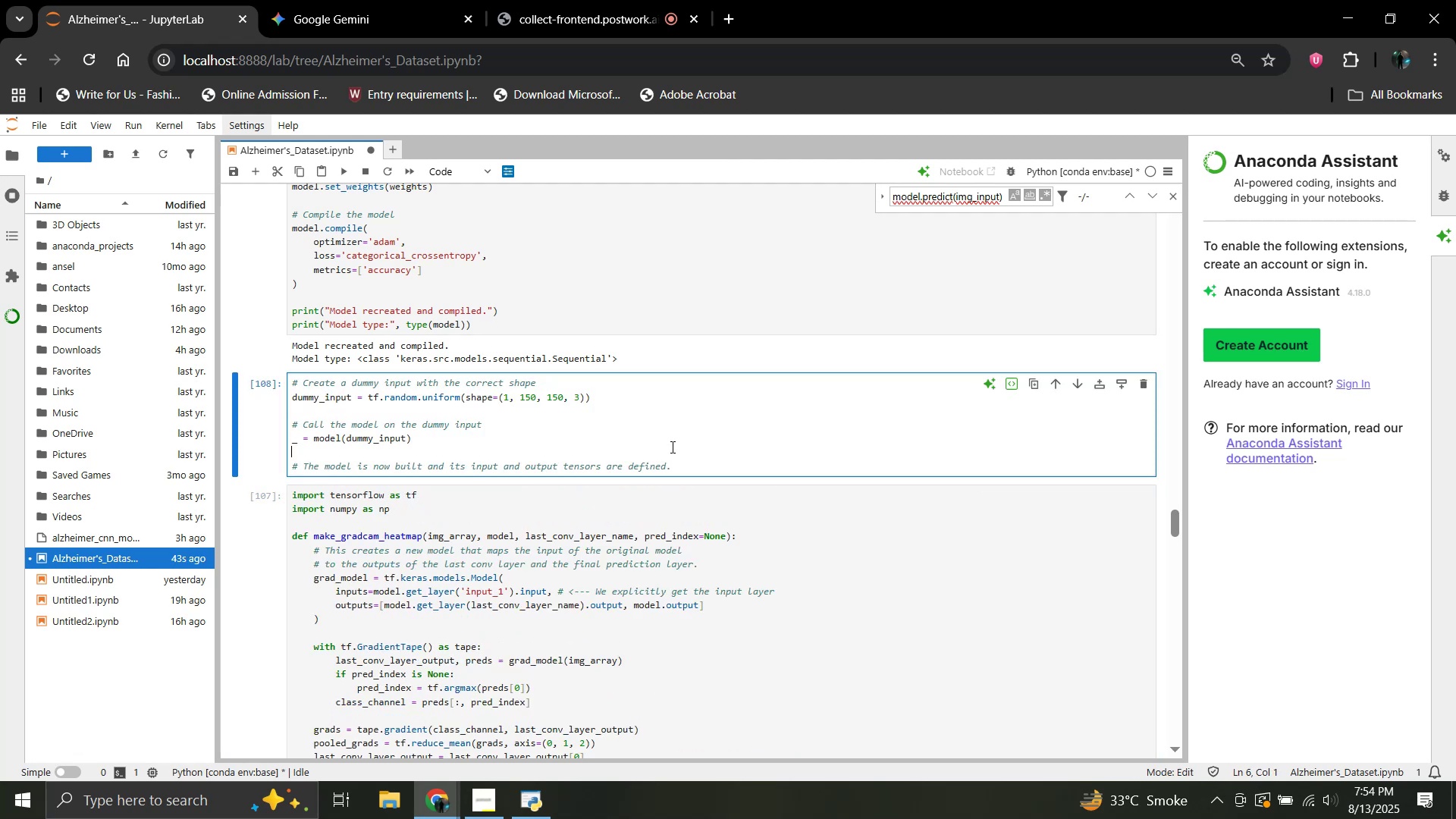 
left_click([344, 173])
 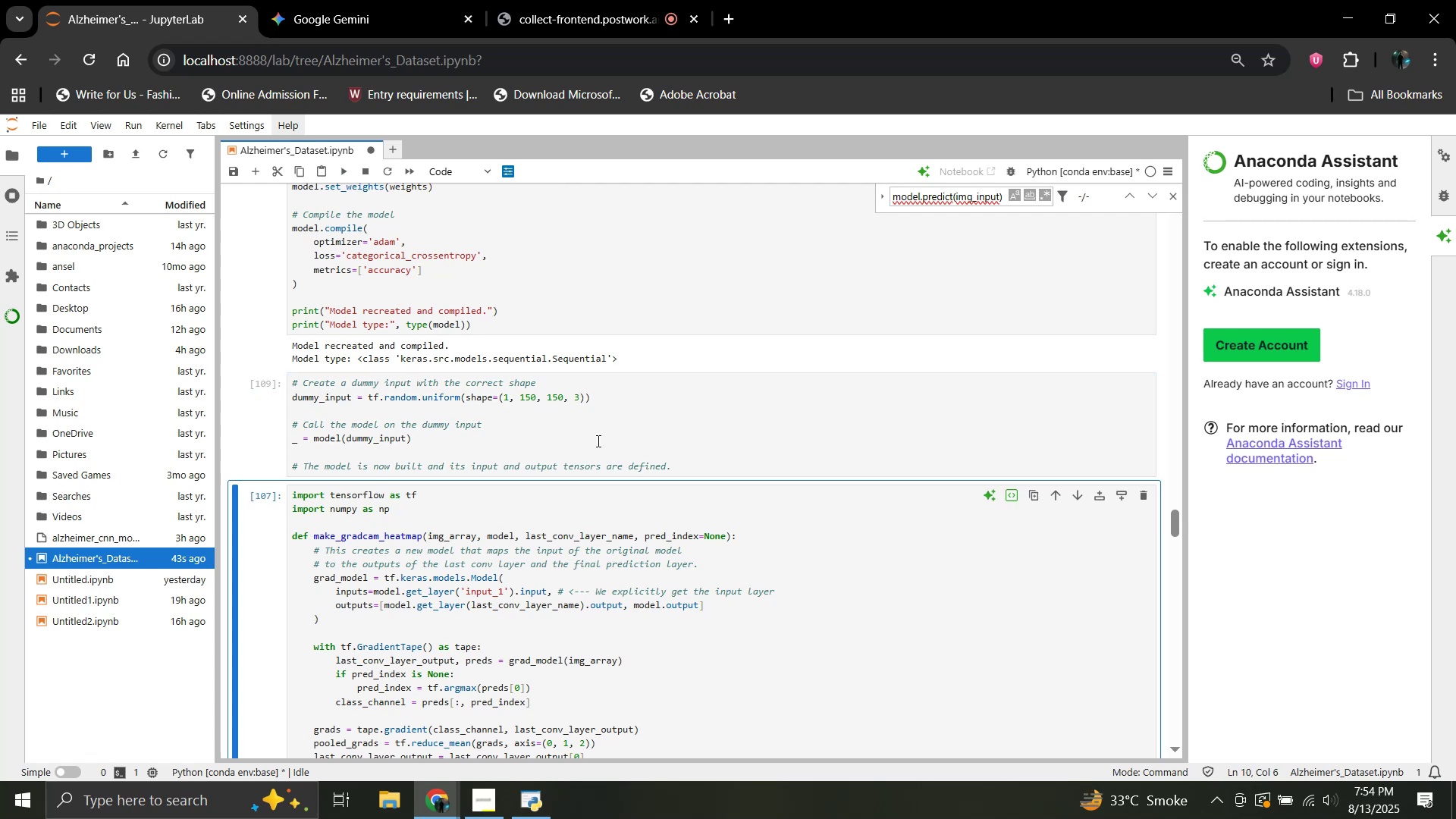 
wait(5.18)
 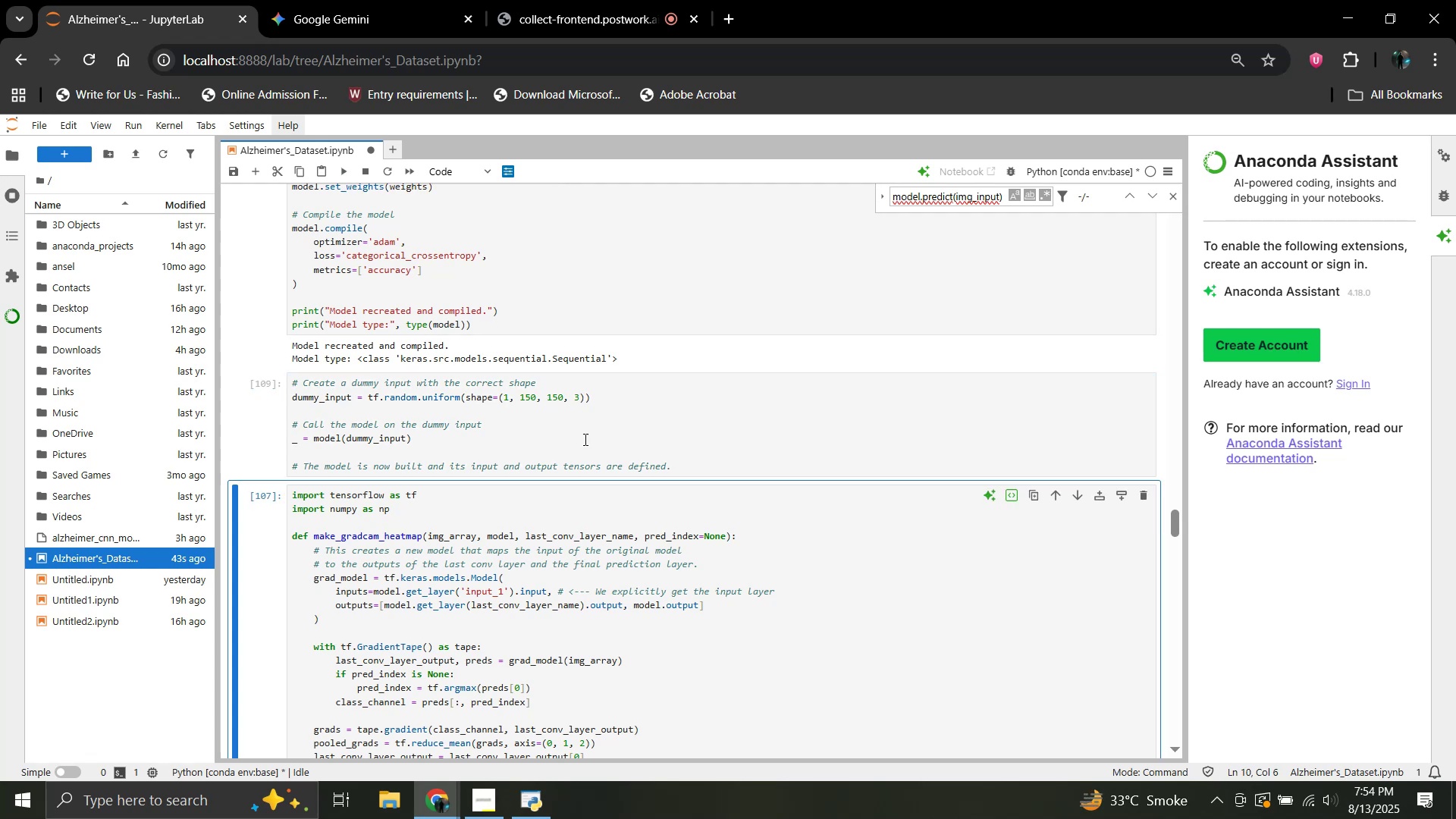 
left_click([691, 440])
 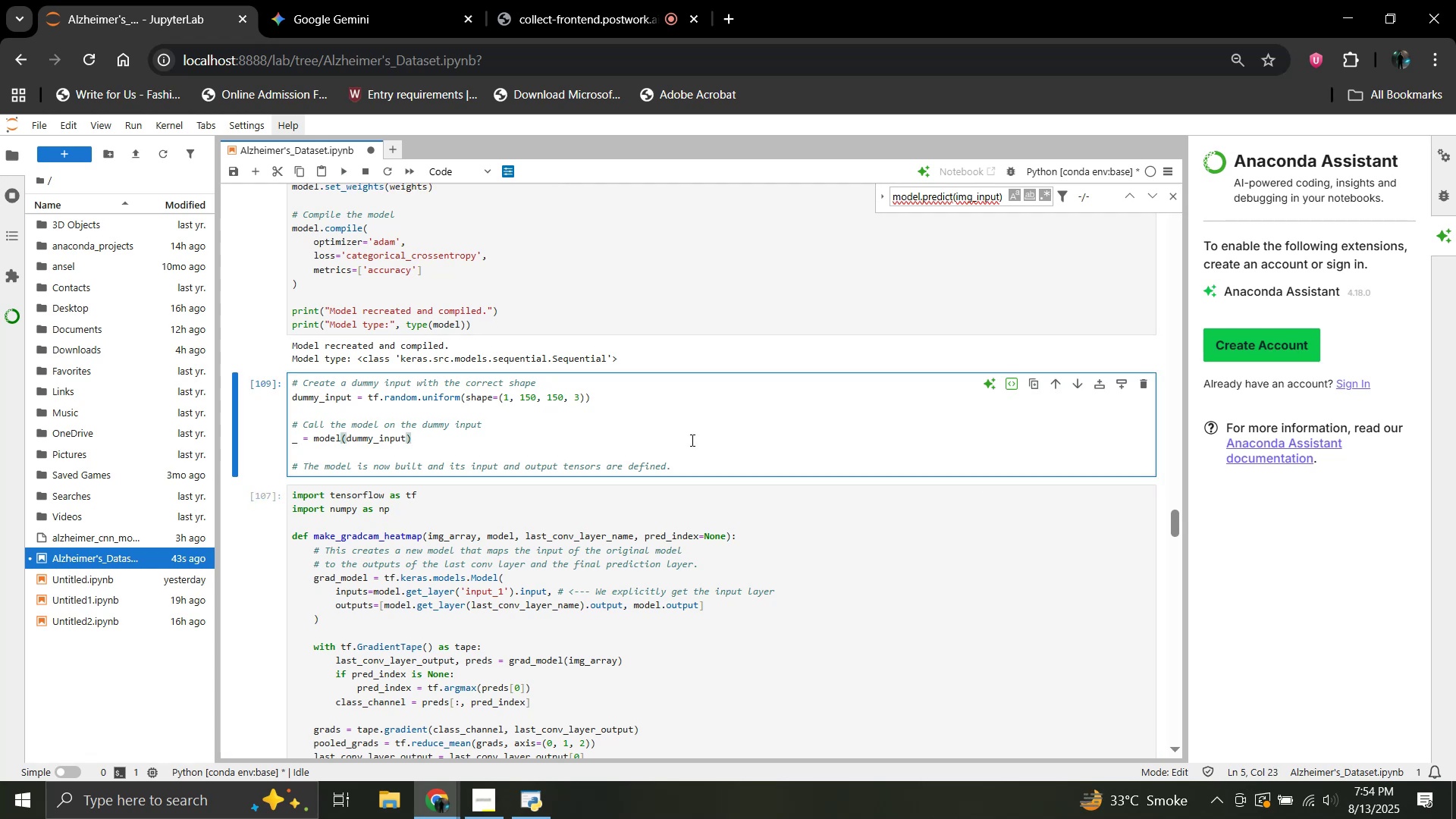 
scroll: coordinate [691, 440], scroll_direction: down, amount: 32.0
 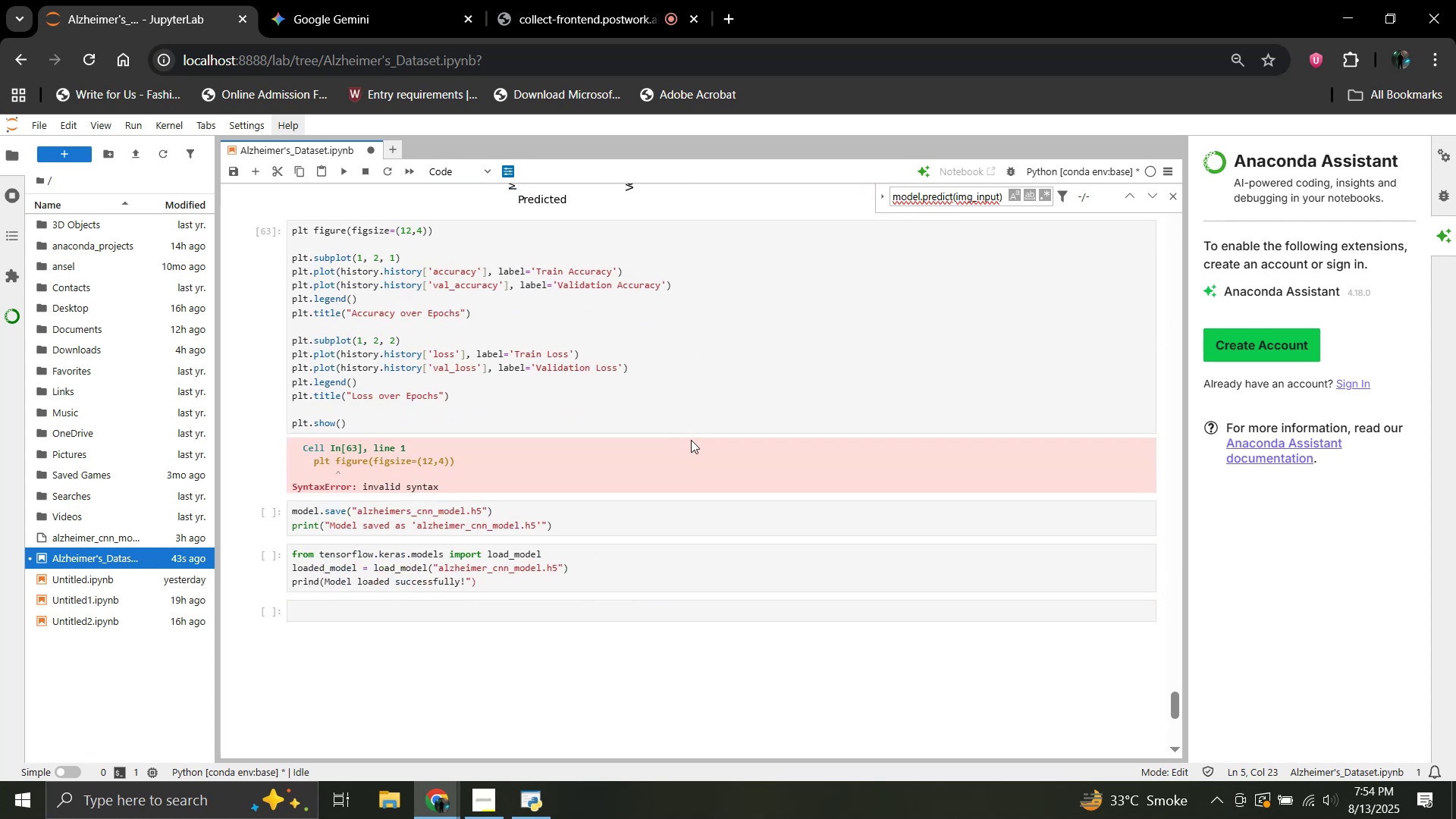 
scroll: coordinate [691, 440], scroll_direction: up, amount: 3.0
 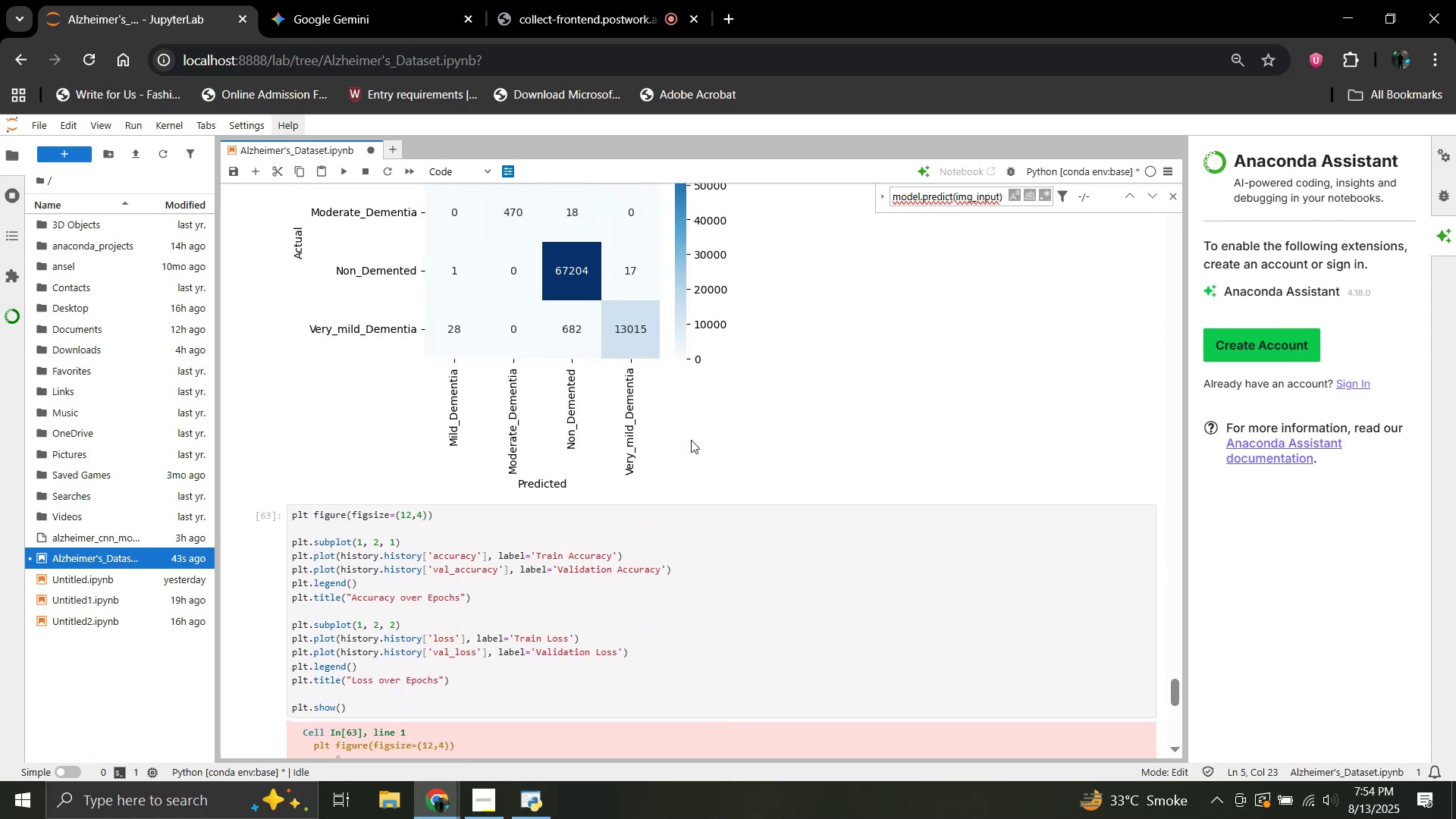 
scroll: coordinate [691, 440], scroll_direction: down, amount: 3.0
 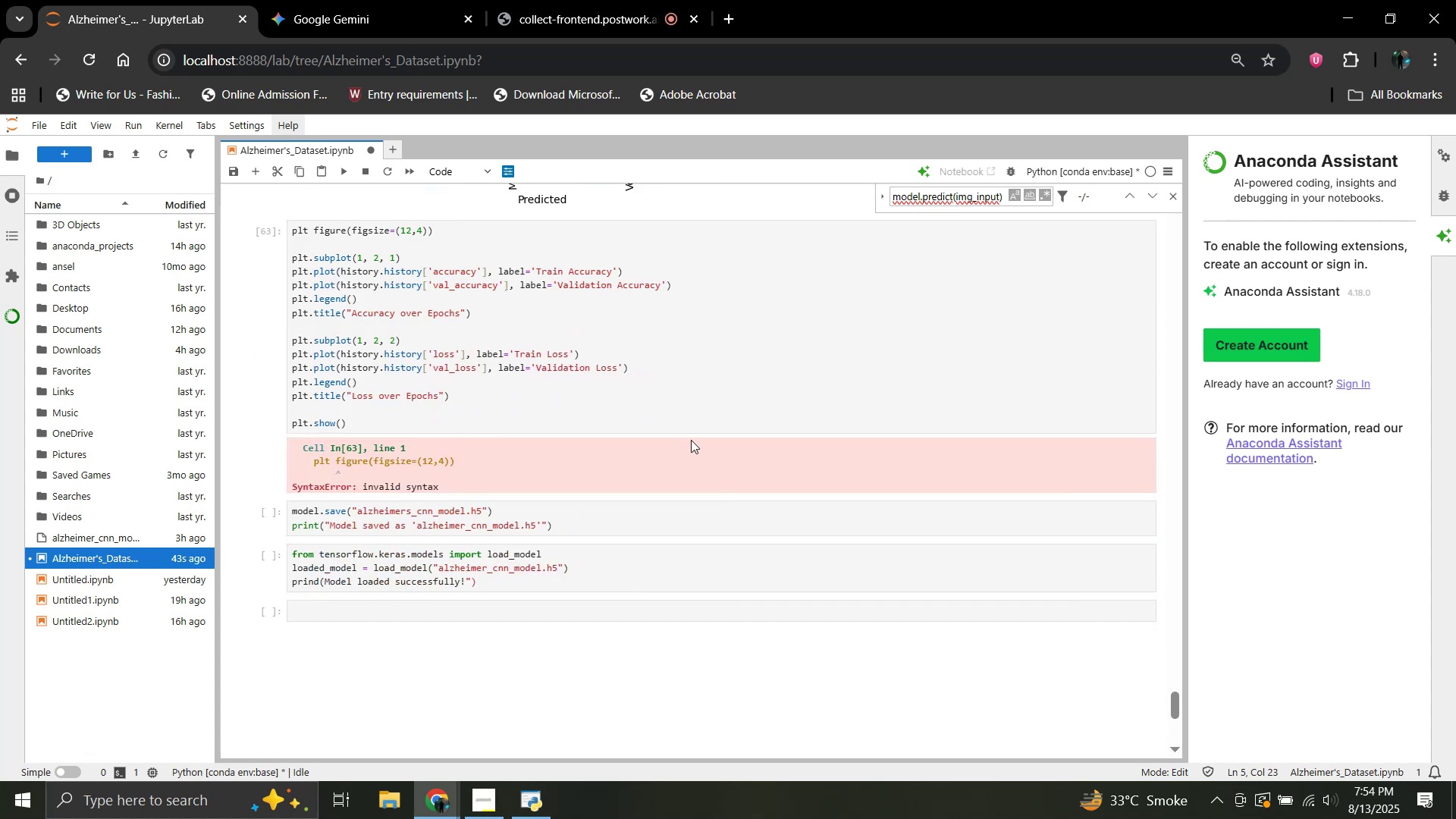 
scroll: coordinate [691, 440], scroll_direction: up, amount: 41.0
 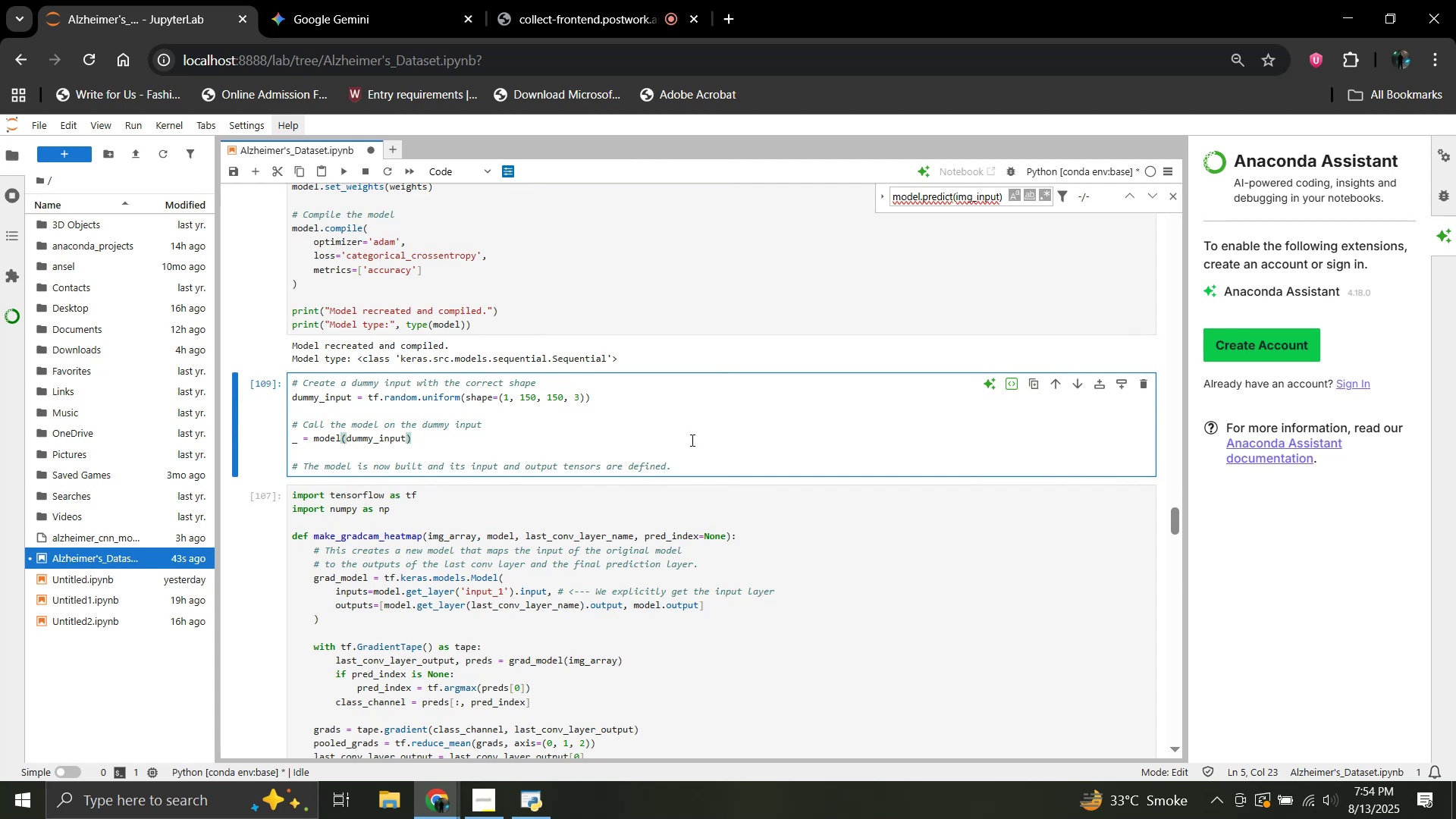 
scroll: coordinate [691, 440], scroll_direction: none, amount: 0.0
 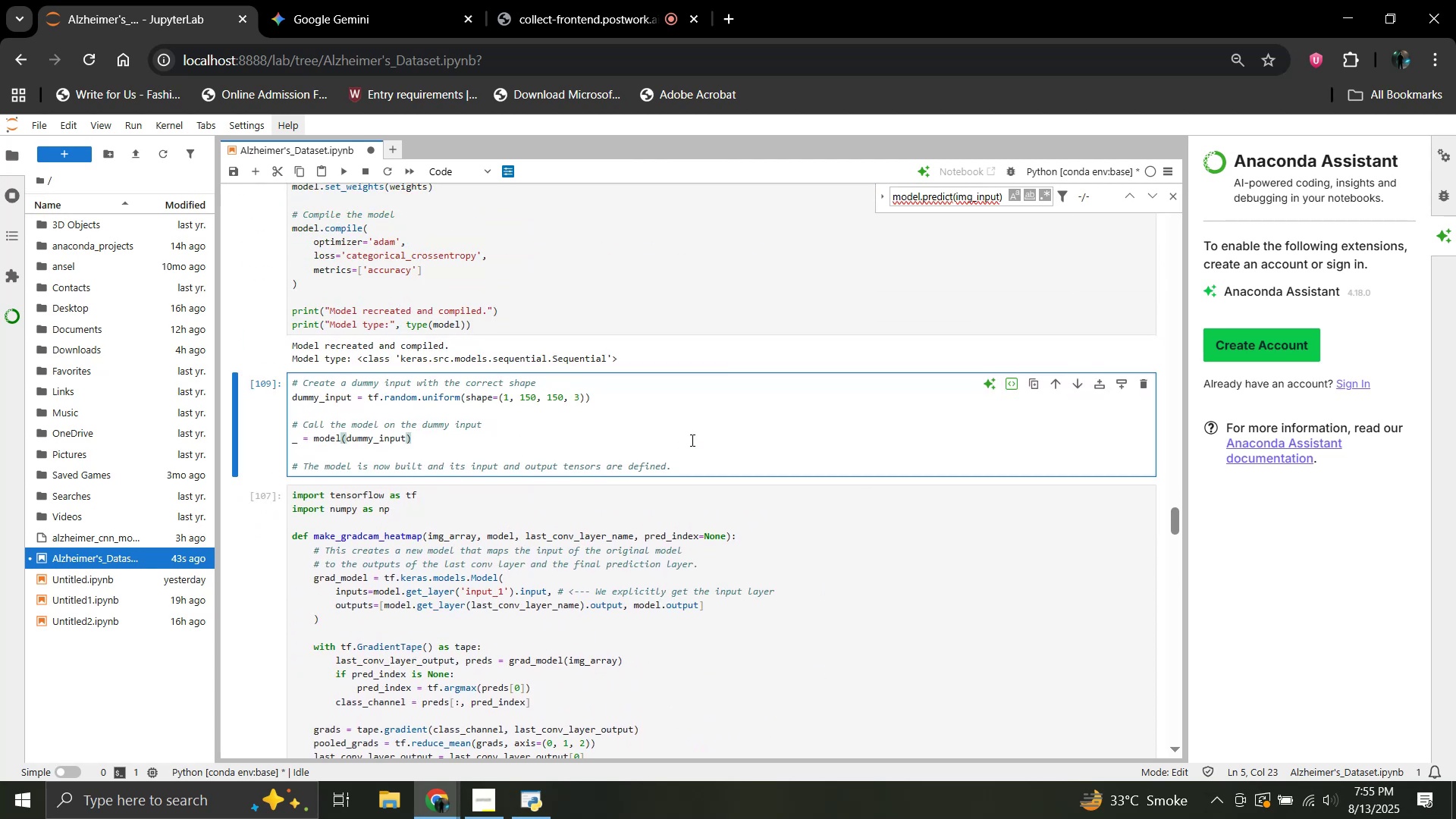 
wait(5.91)
 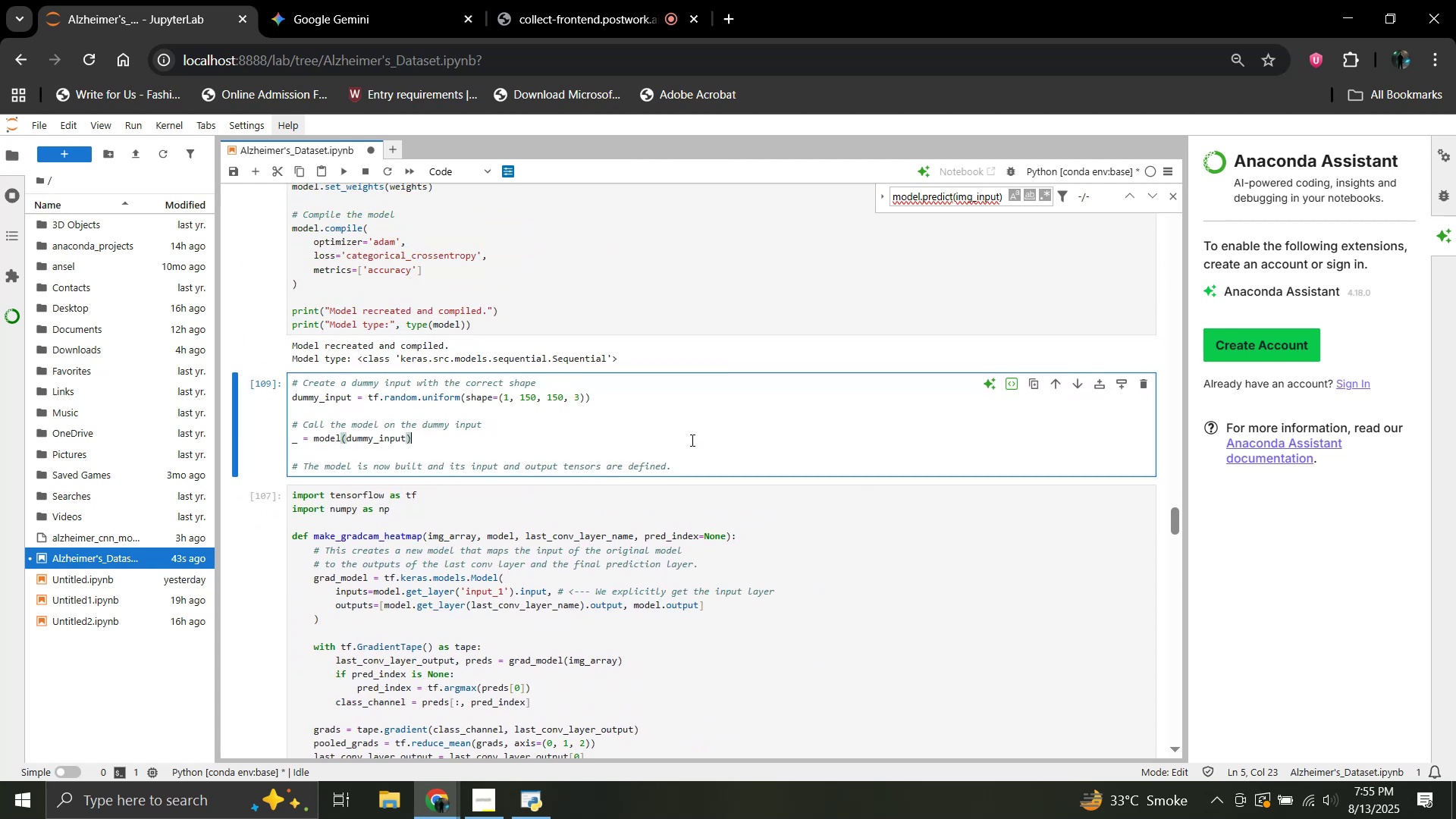 
scroll: coordinate [691, 440], scroll_direction: up, amount: 75.0
 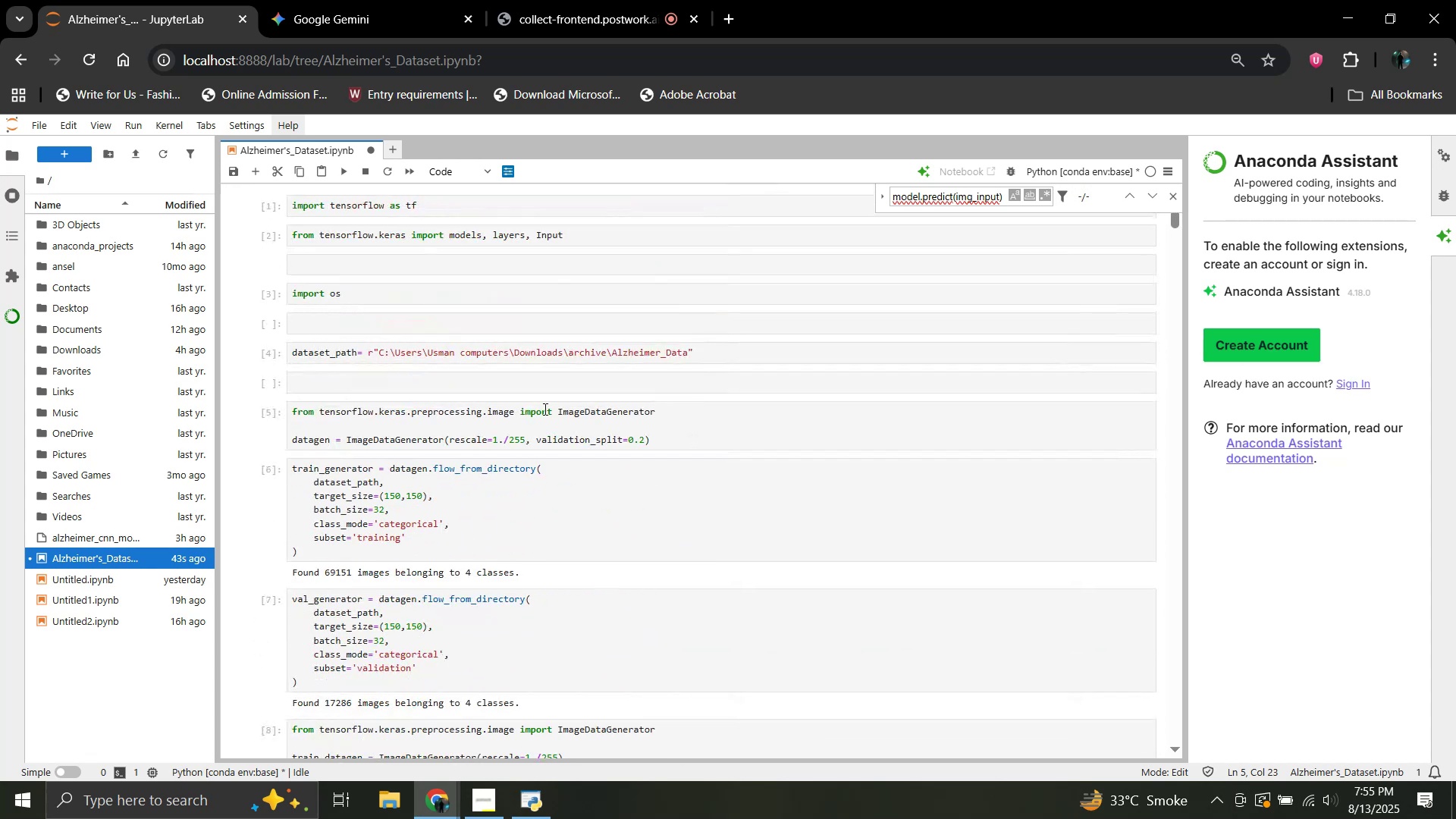 
left_click([381, 325])
 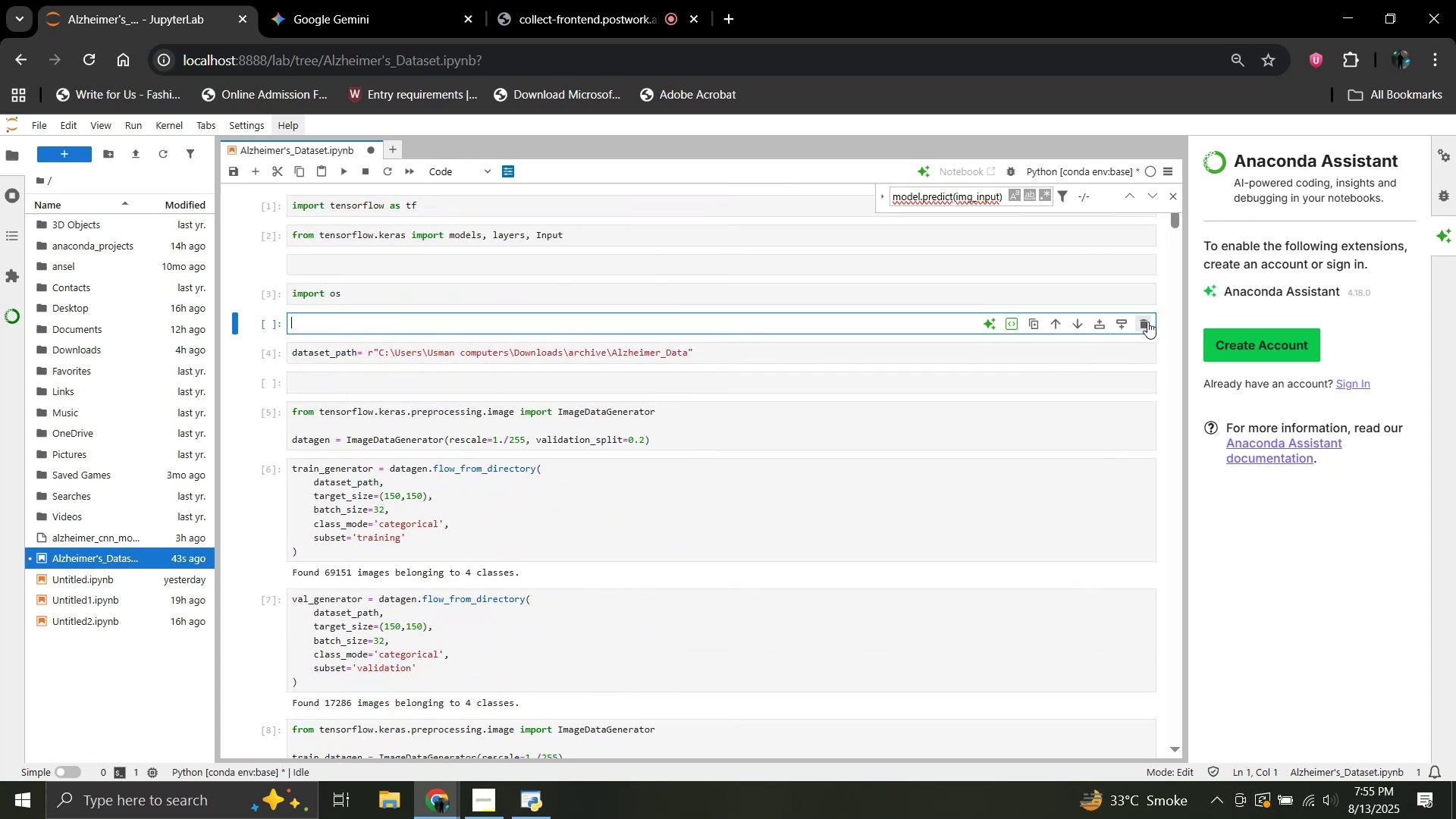 
left_click([1147, 322])
 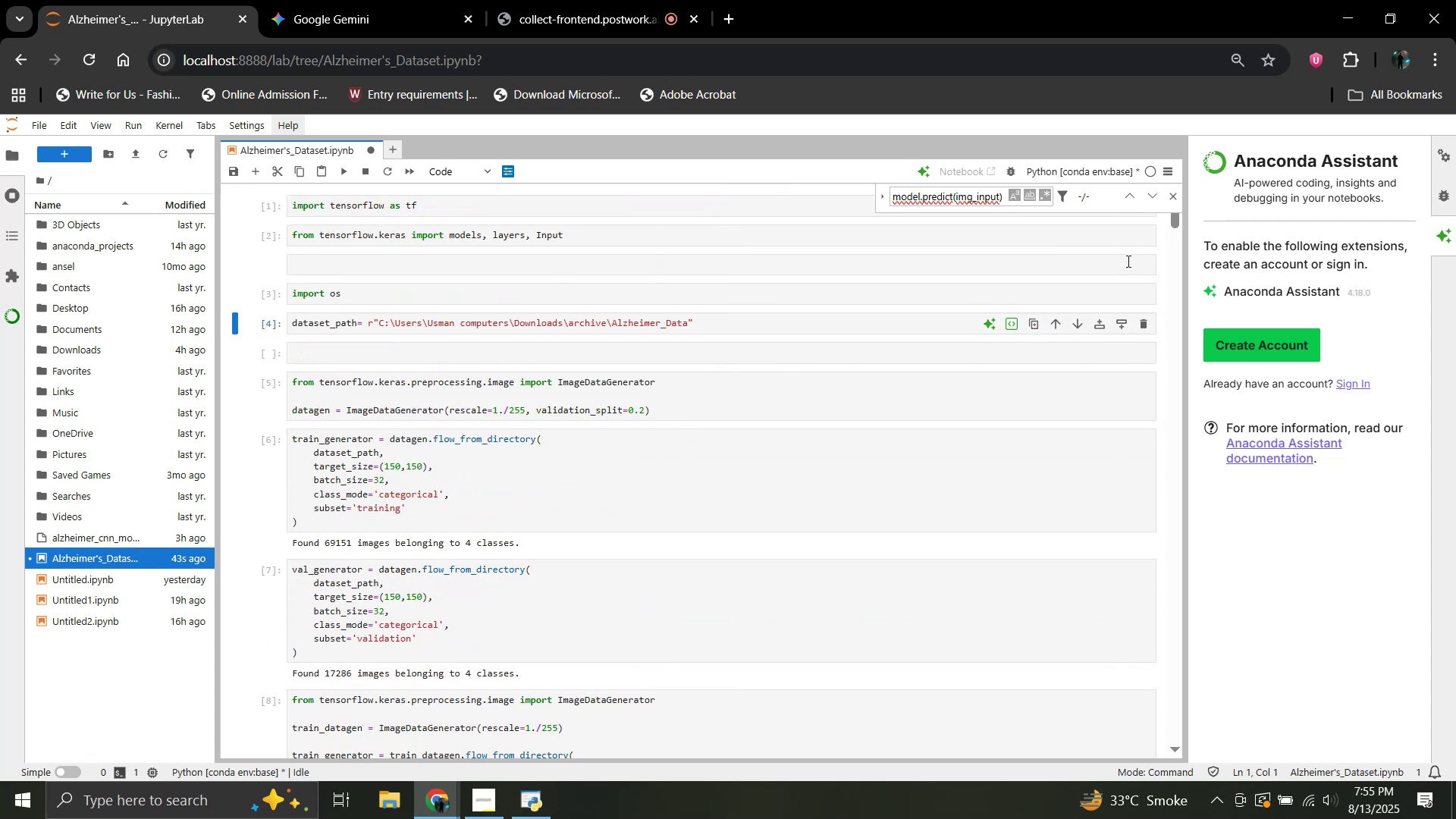 
left_click([1127, 261])
 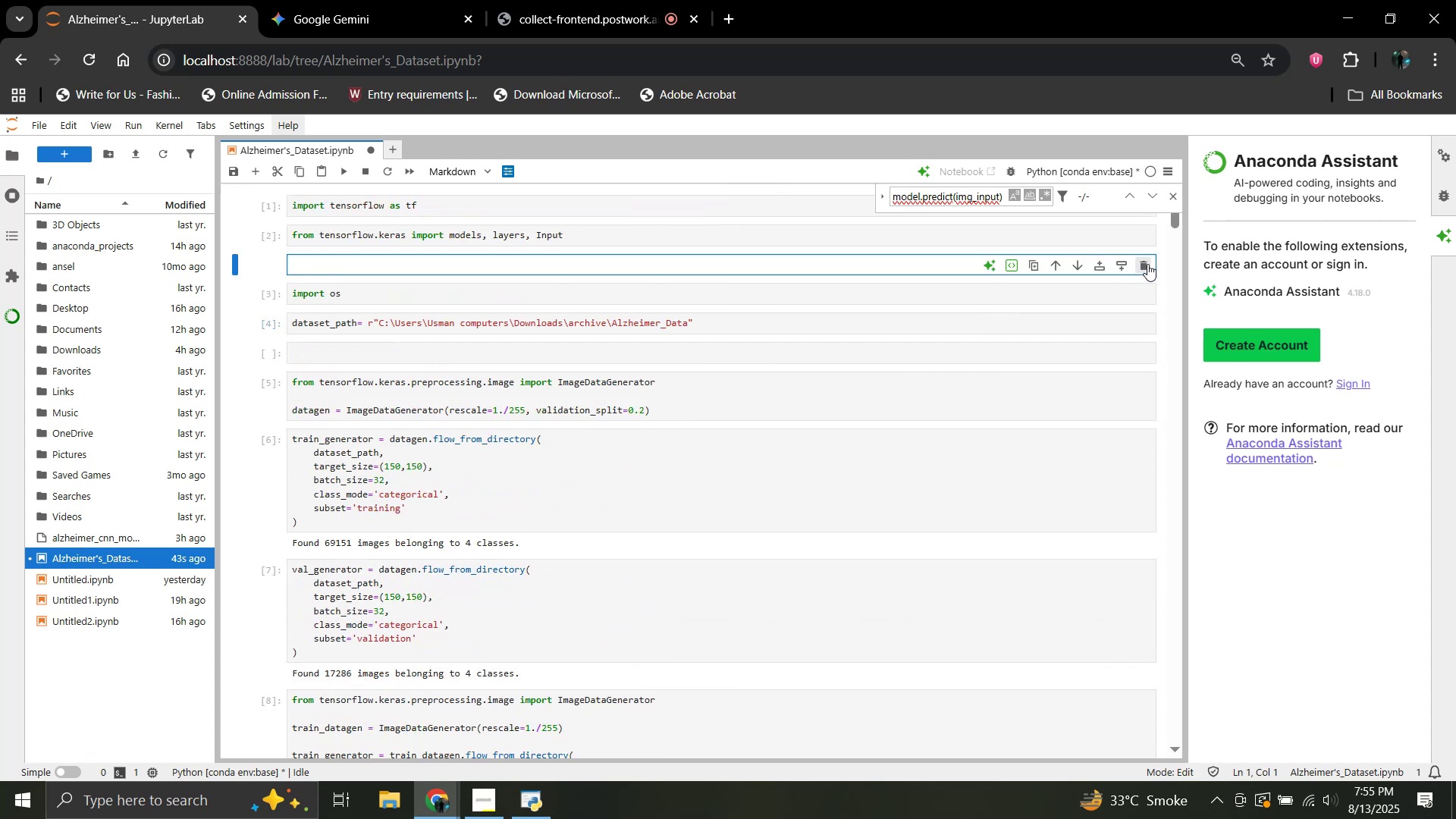 
double_click([1147, 264])
 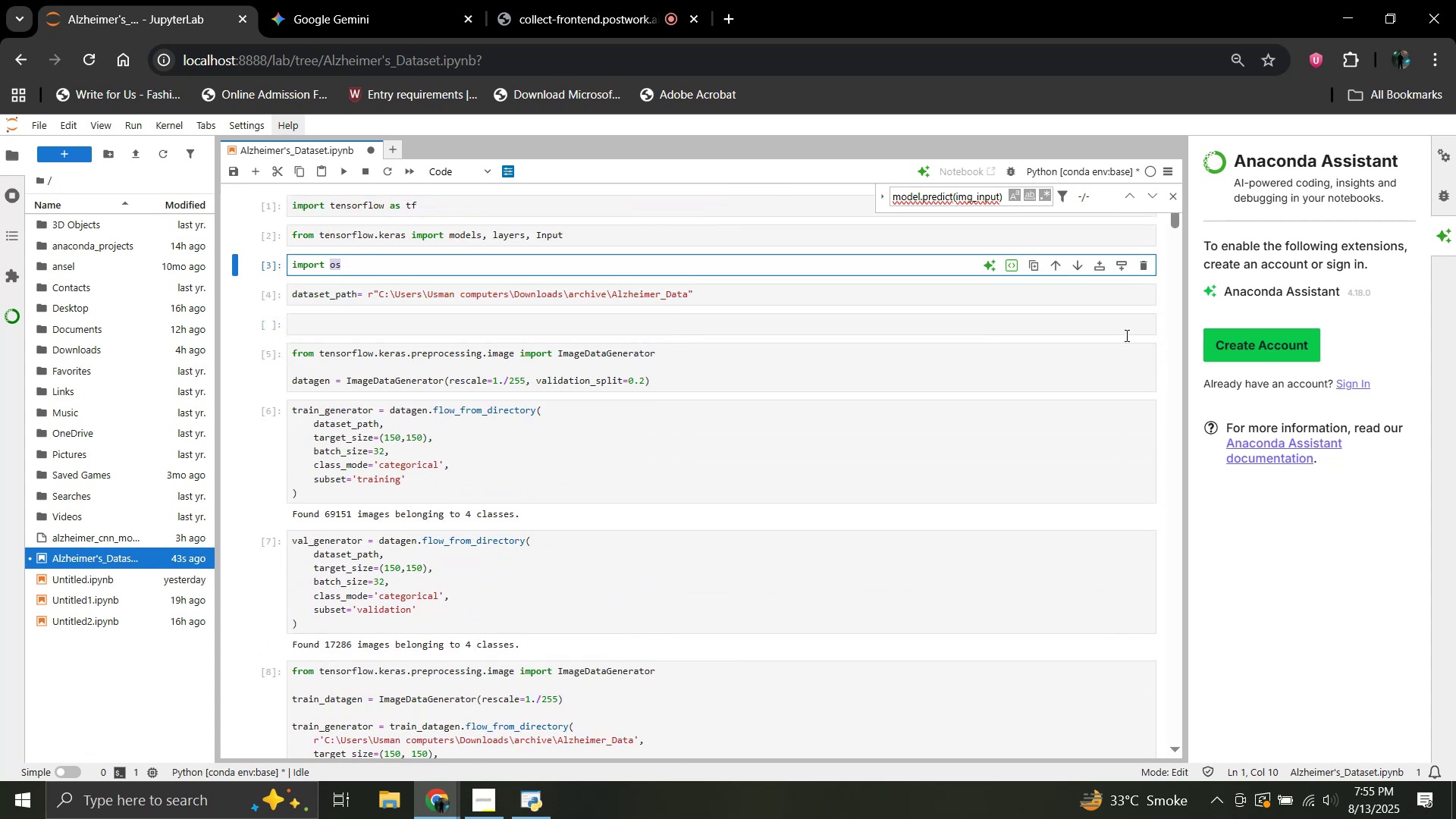 
left_click([1125, 329])
 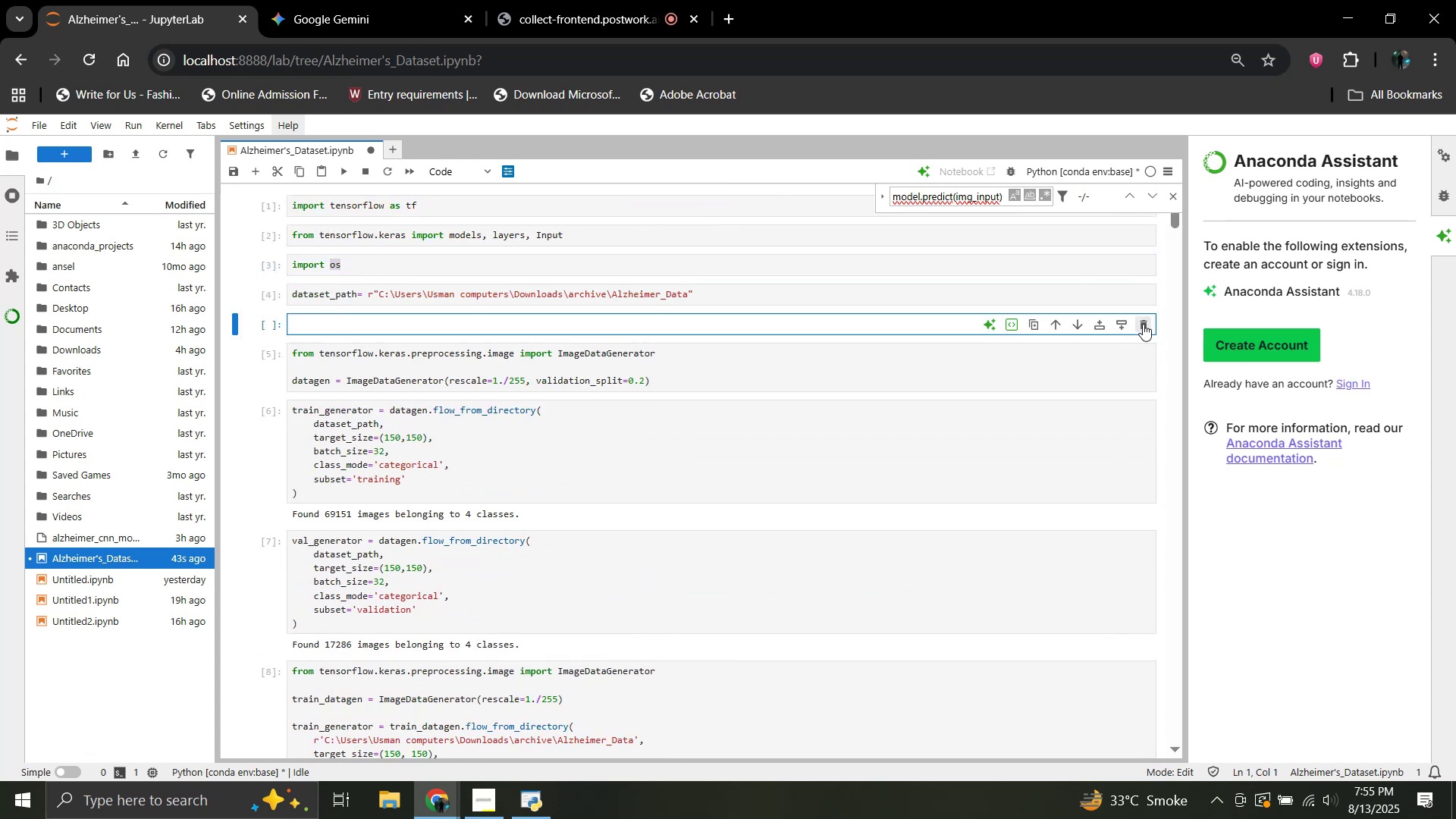 
left_click([1143, 324])
 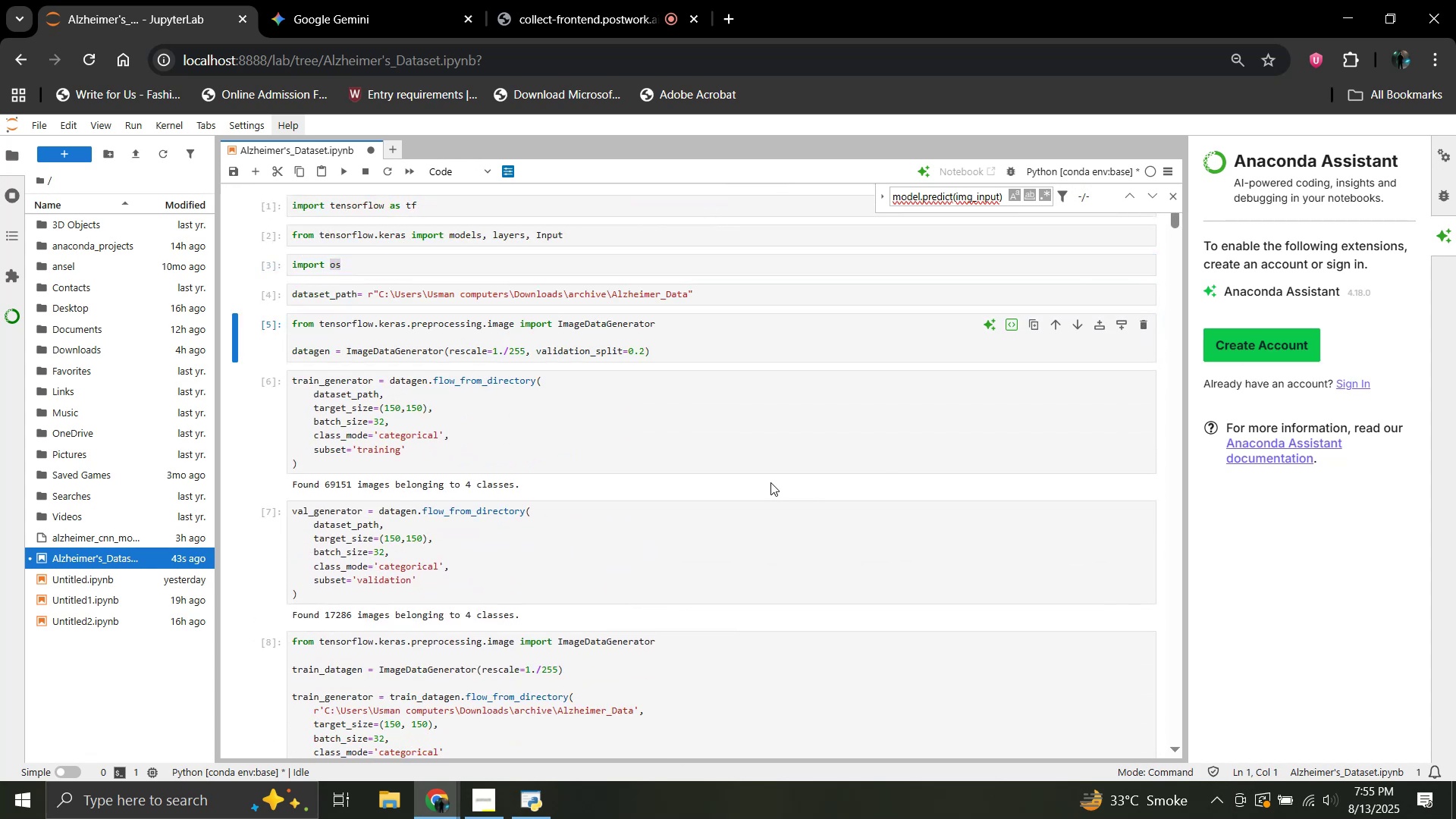 
scroll: coordinate [739, 482], scroll_direction: down, amount: 10.0
 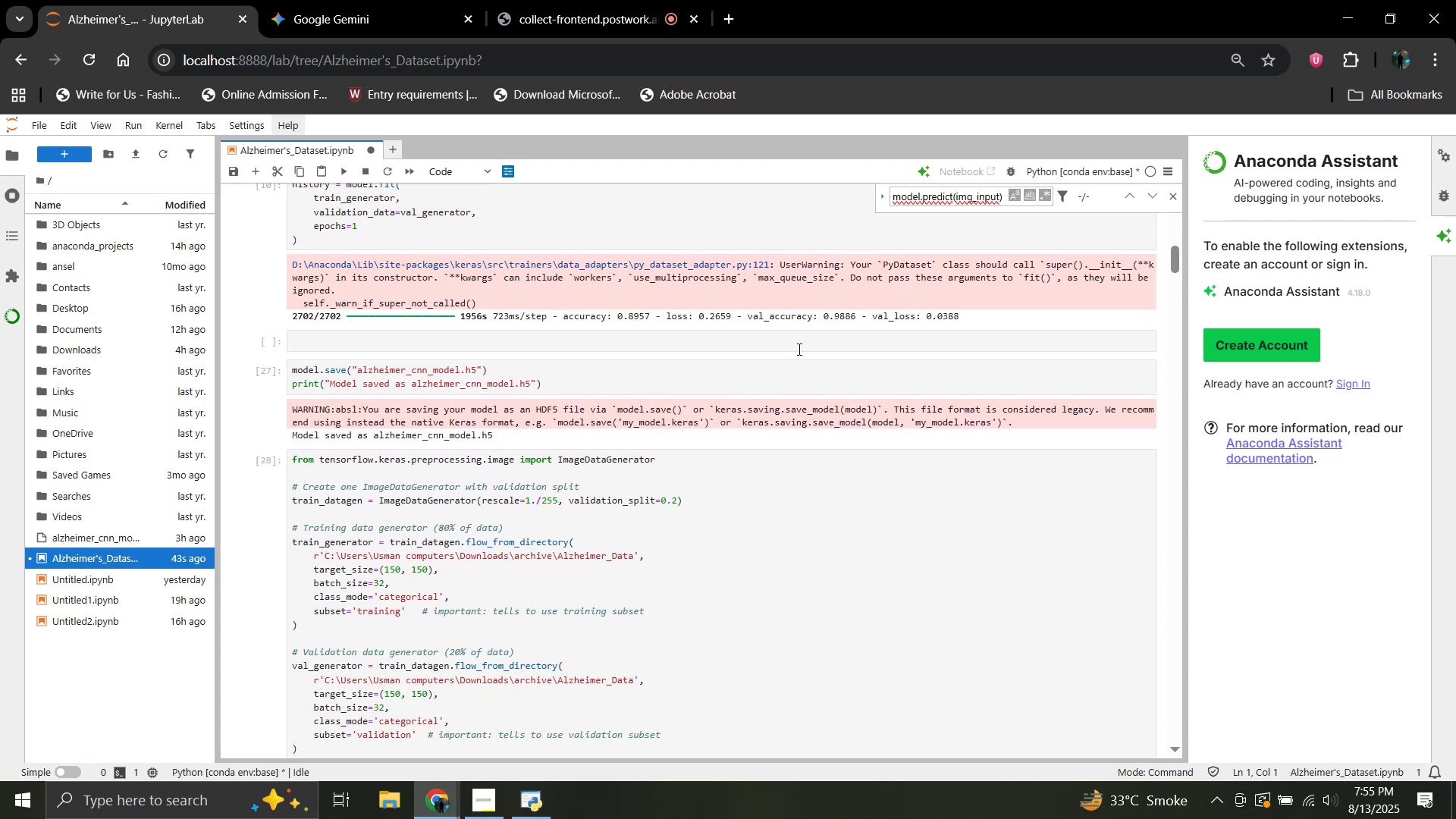 
left_click([802, 344])
 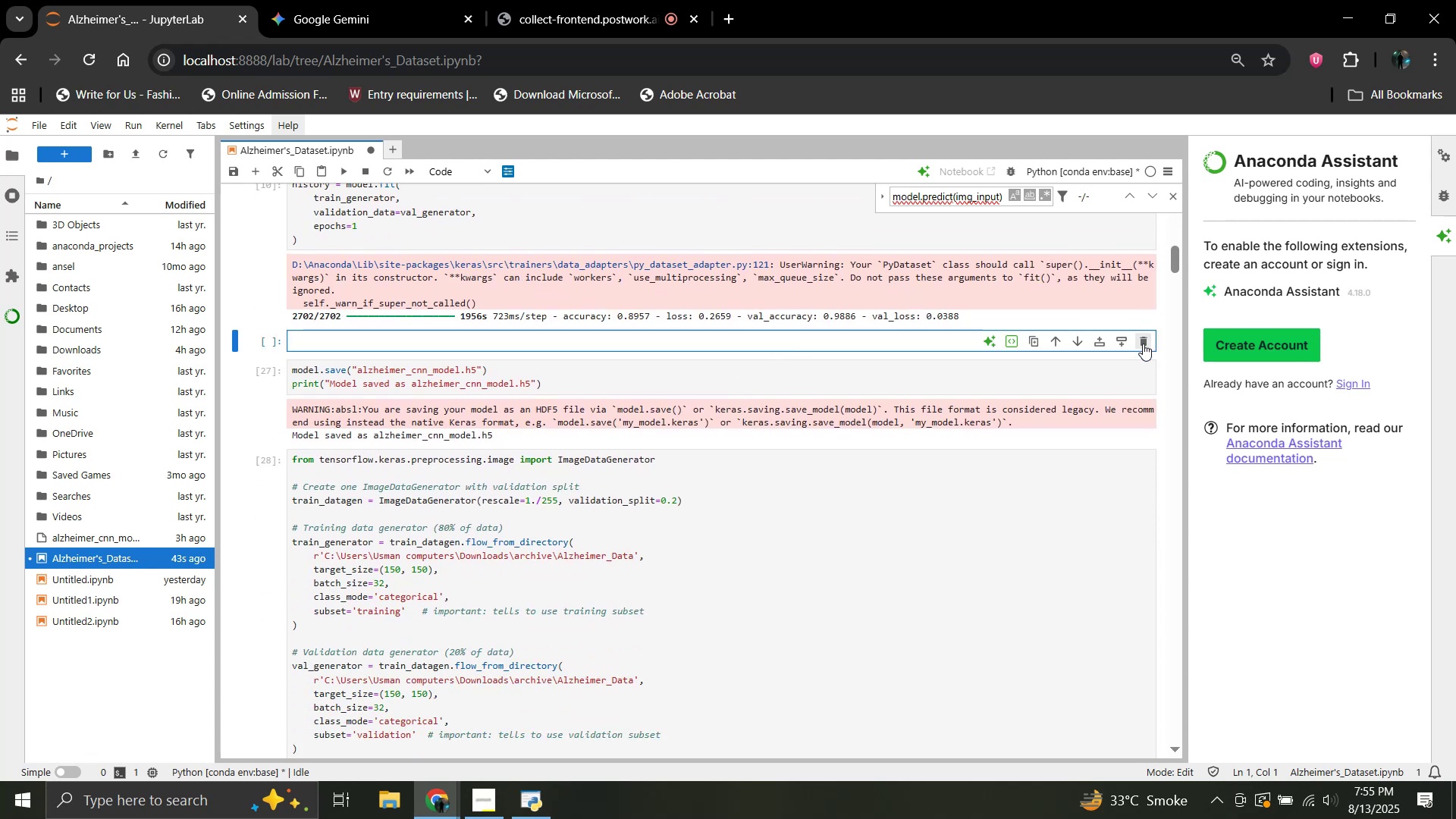 
left_click([1143, 344])
 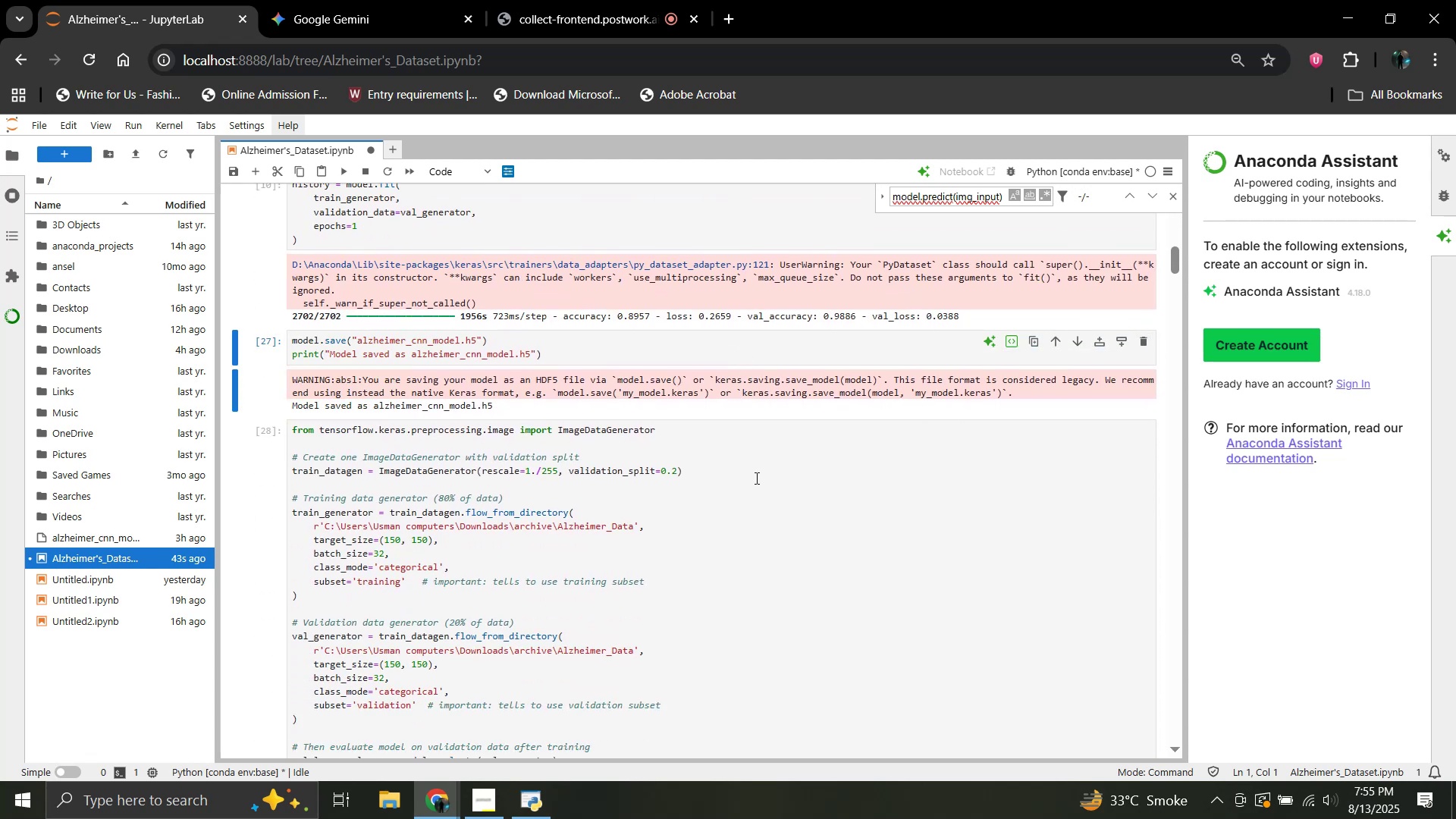 
scroll: coordinate [755, 478], scroll_direction: down, amount: 8.0
 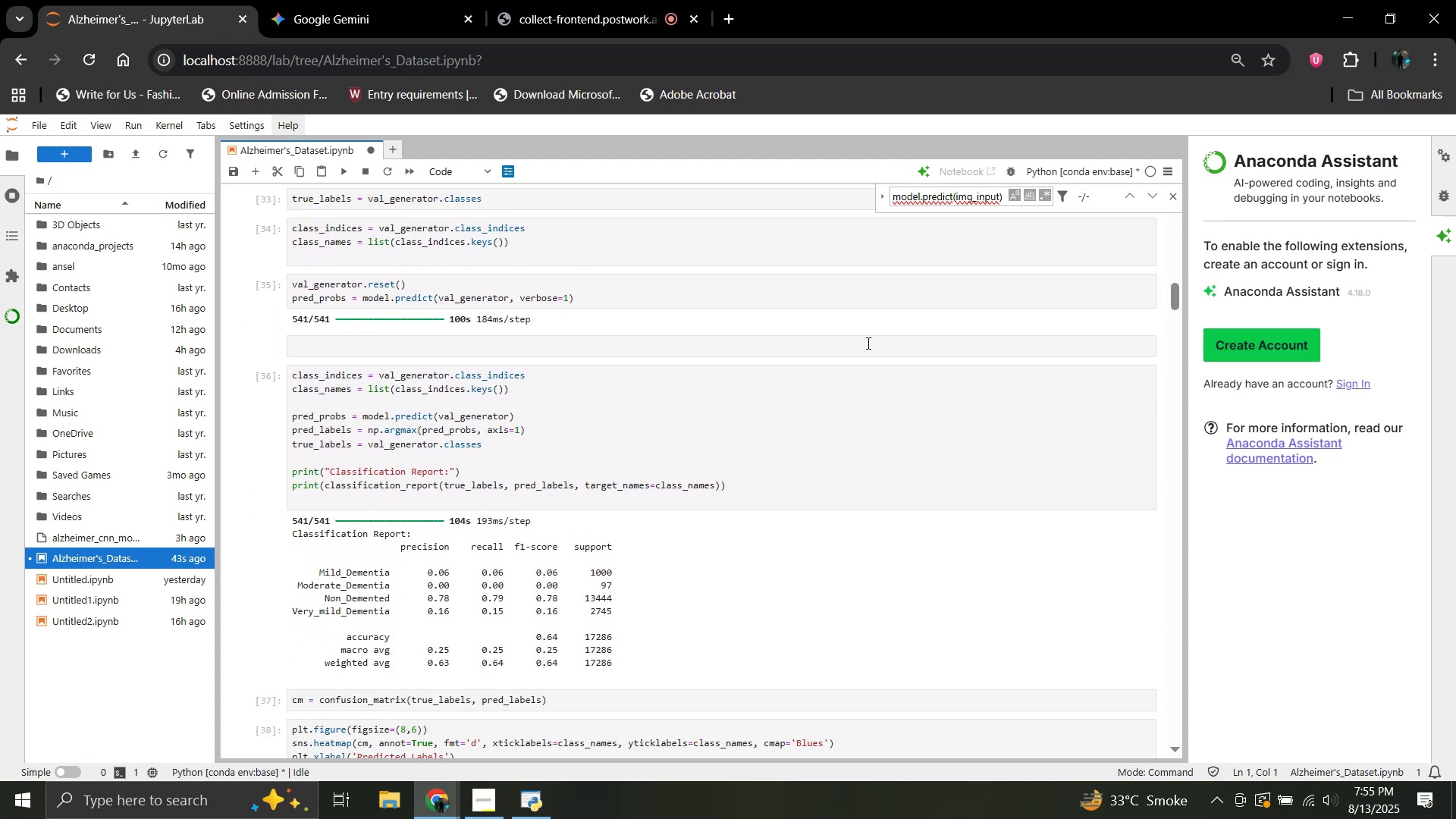 
left_click([896, 339])
 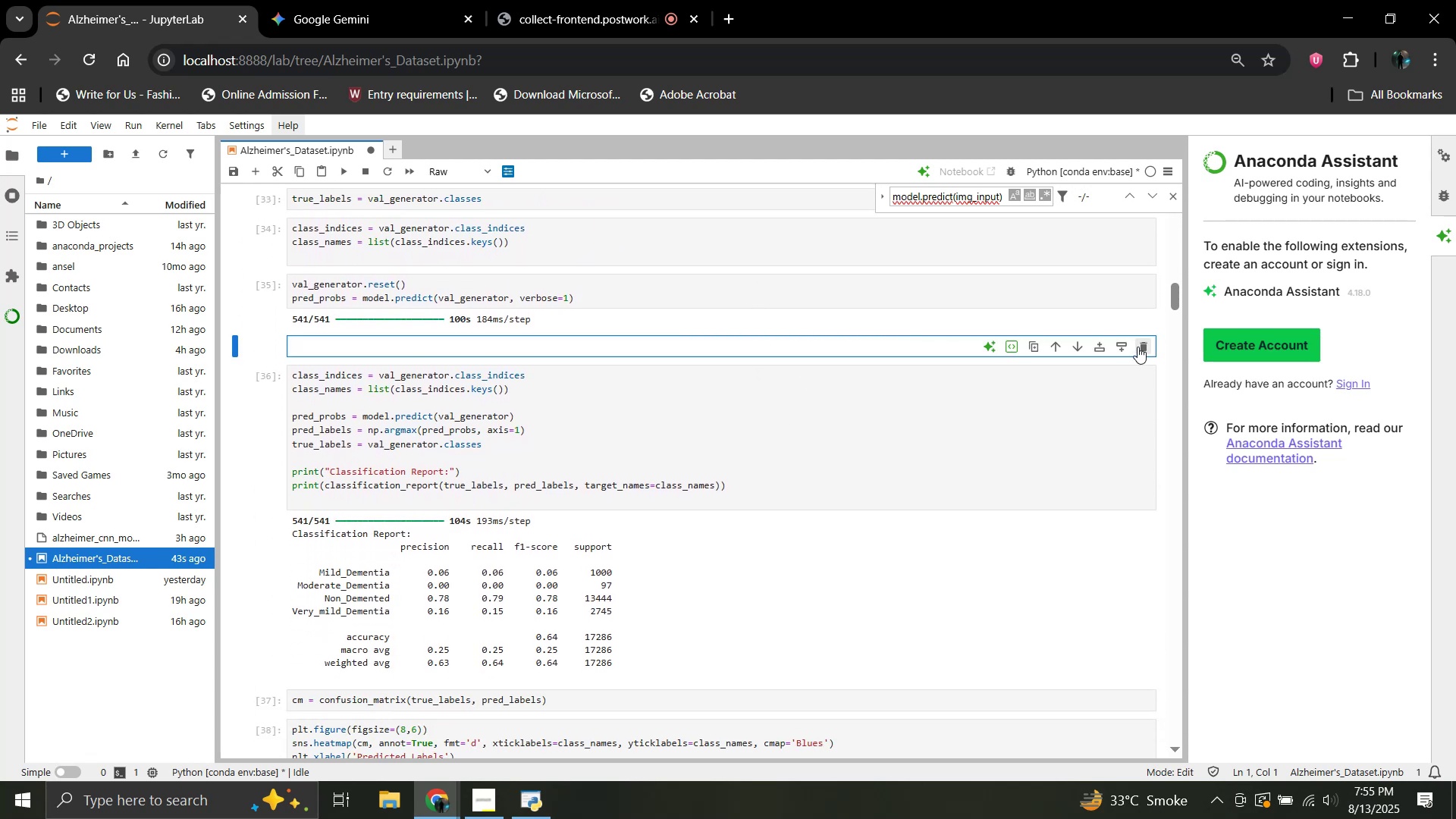 
left_click([1141, 343])
 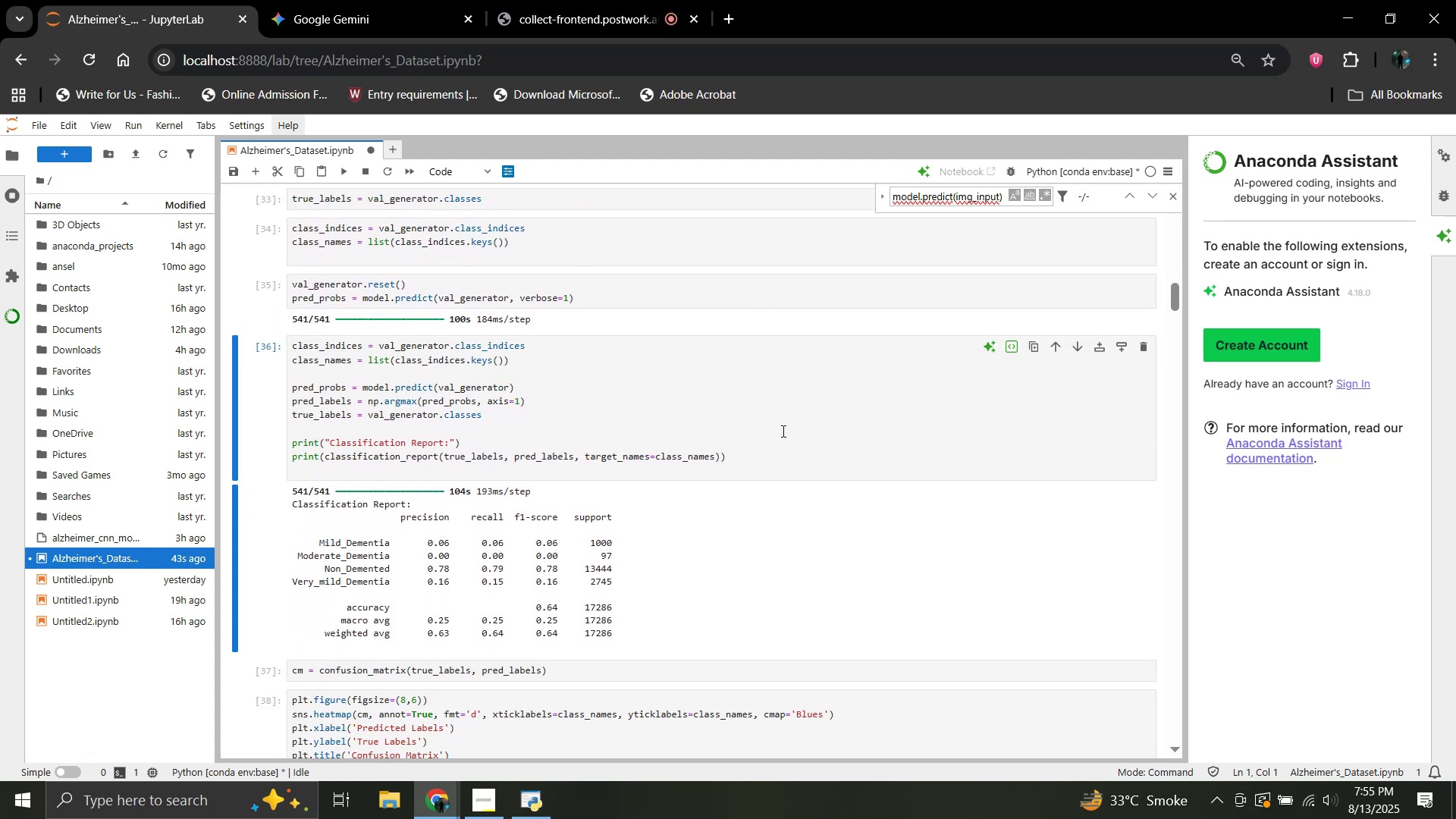 
scroll: coordinate [765, 435], scroll_direction: down, amount: 47.0
 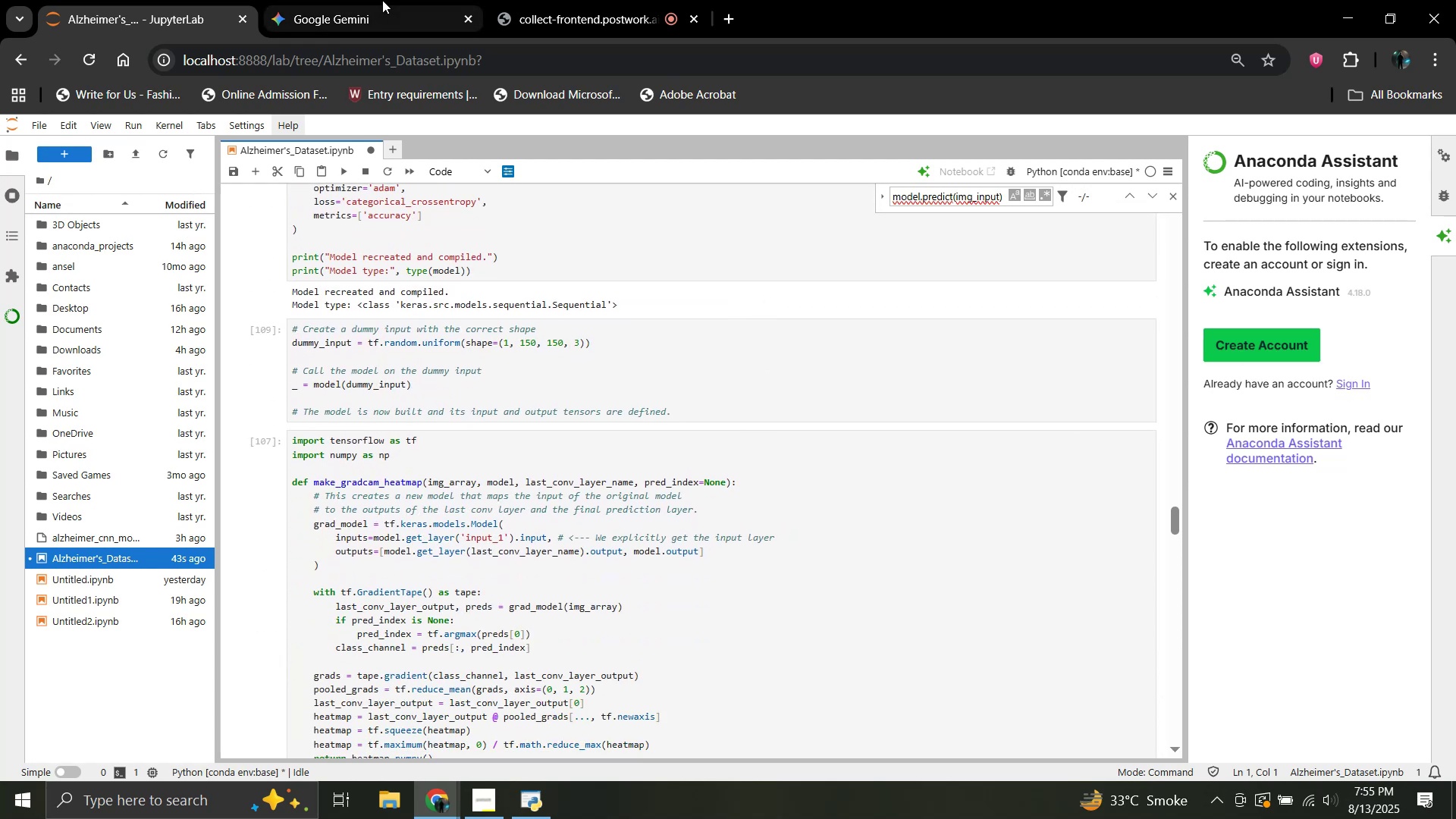 
left_click([382, 0])
 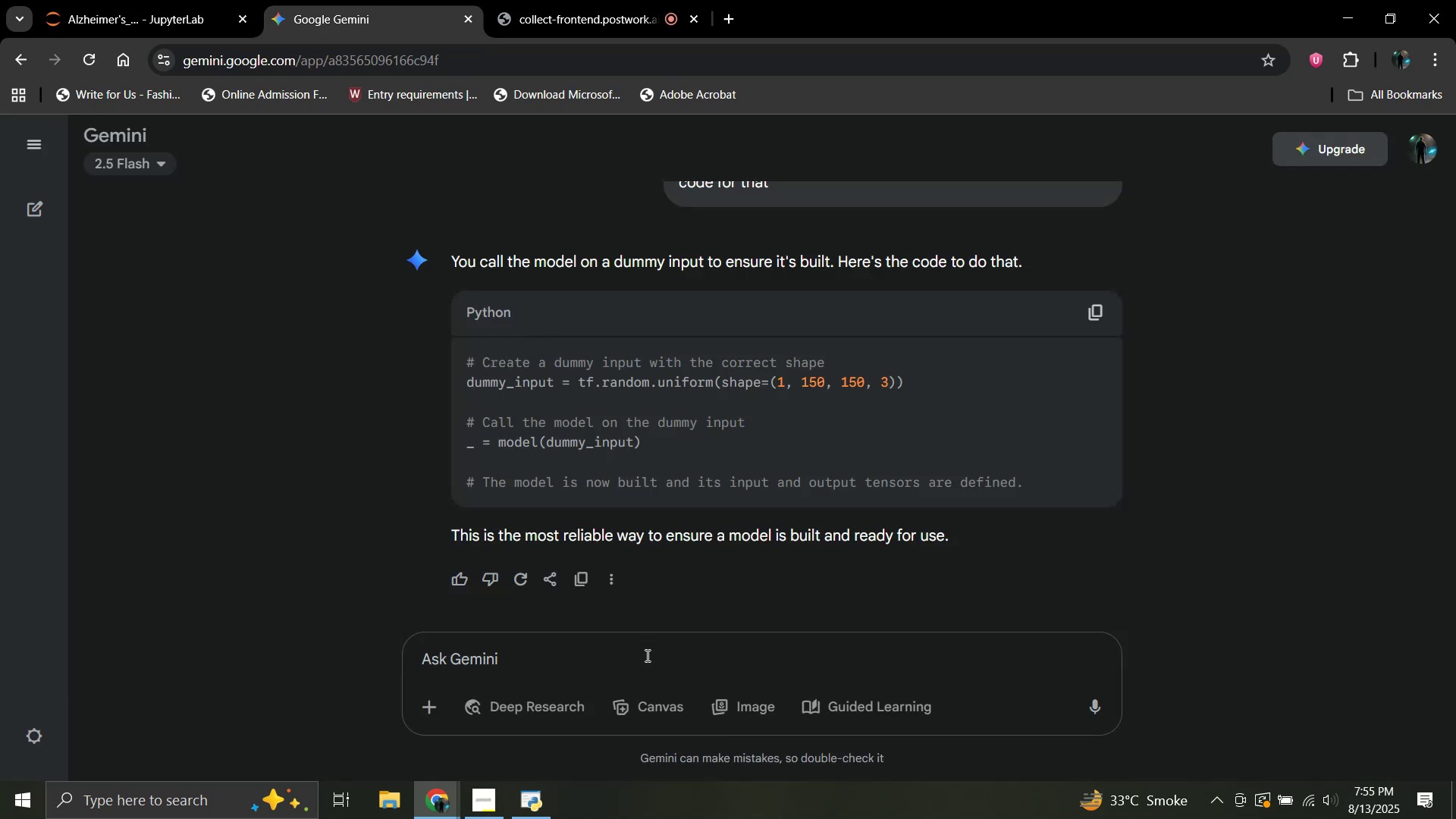 
left_click([646, 655])
 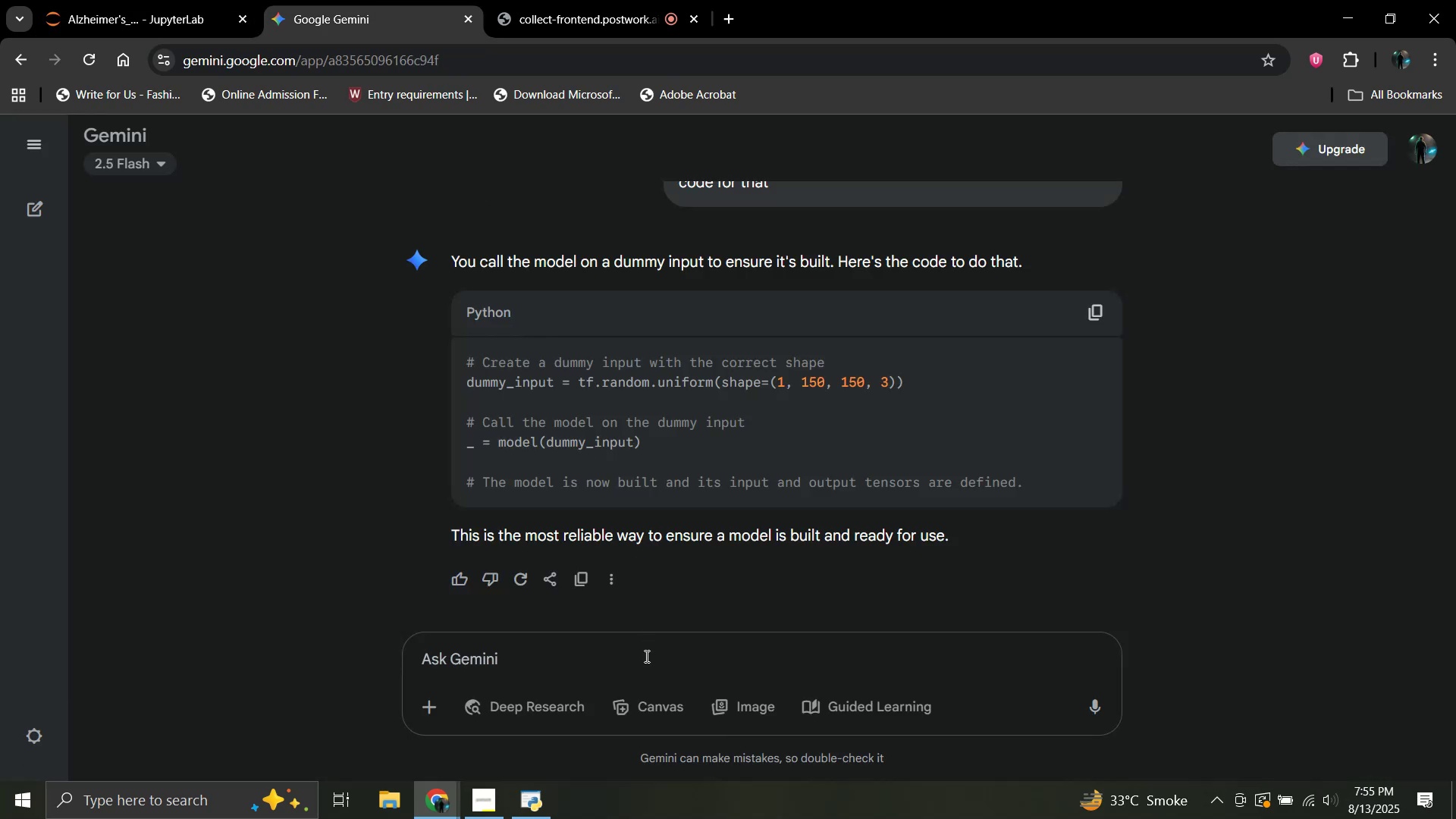 
type(complete code to write in a cell to confirm that the model is being called)
 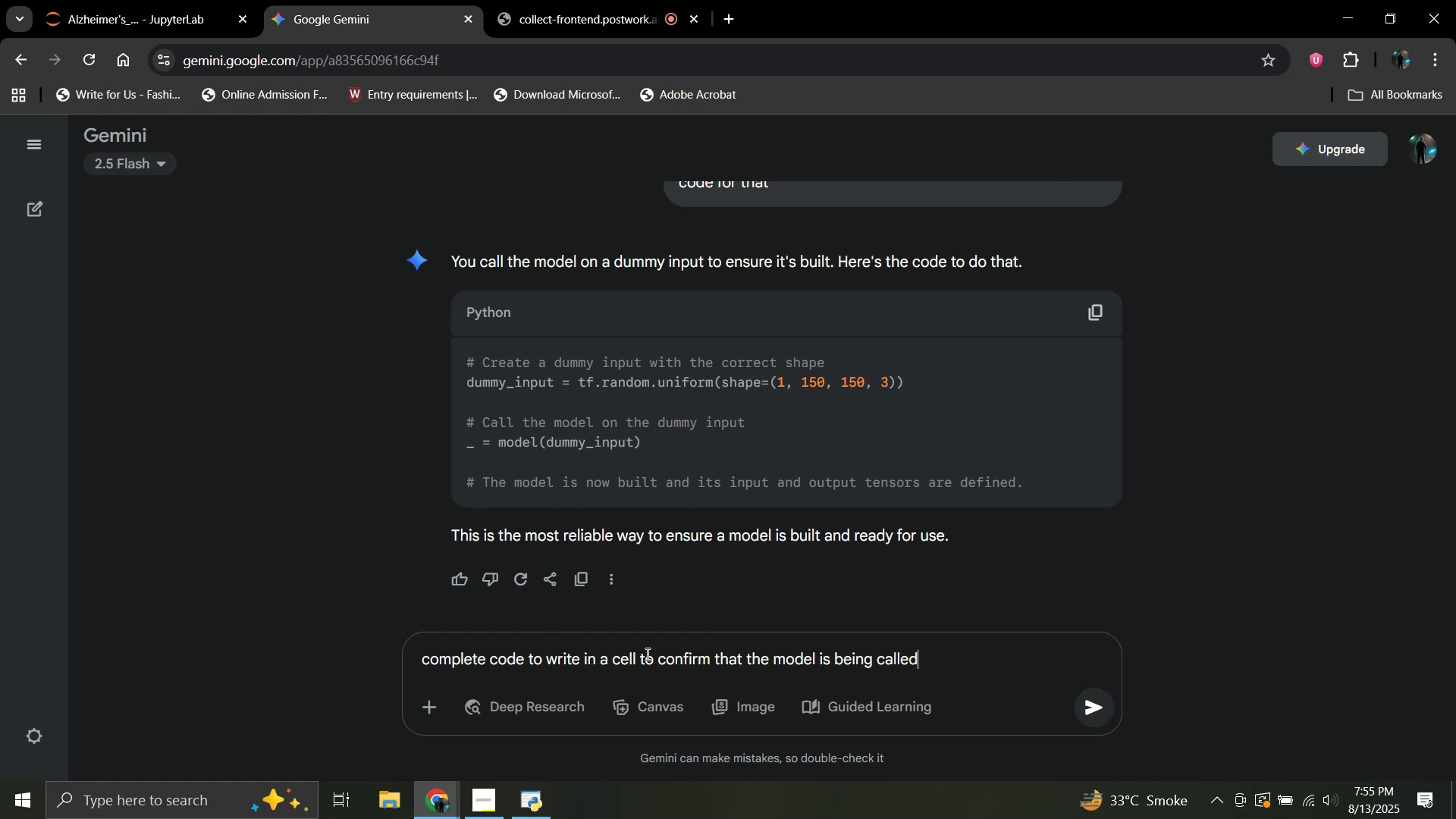 
key(Enter)
 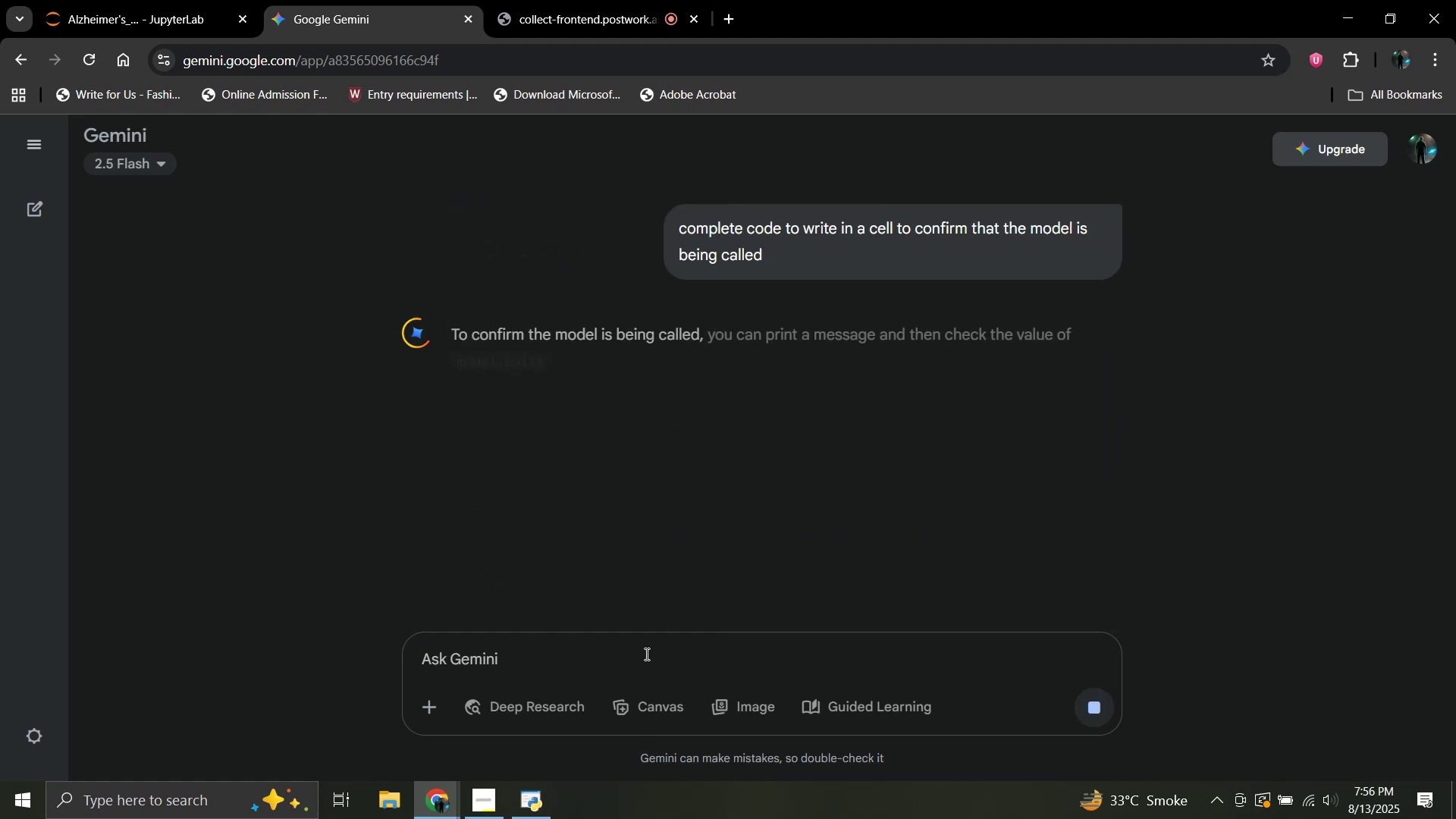 
scroll: coordinate [764, 513], scroll_direction: down, amount: 5.0
 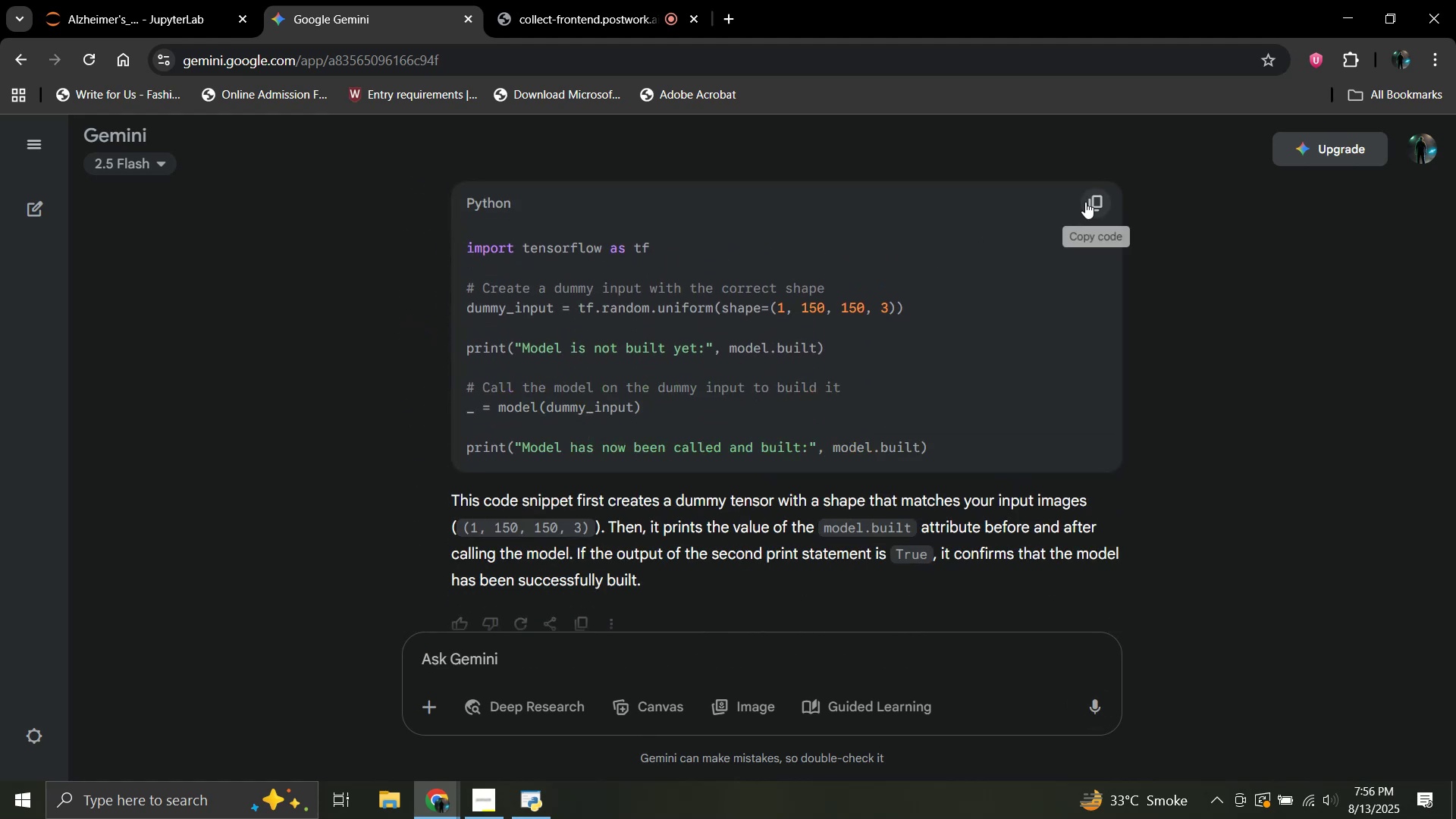 
left_click([1086, 202])
 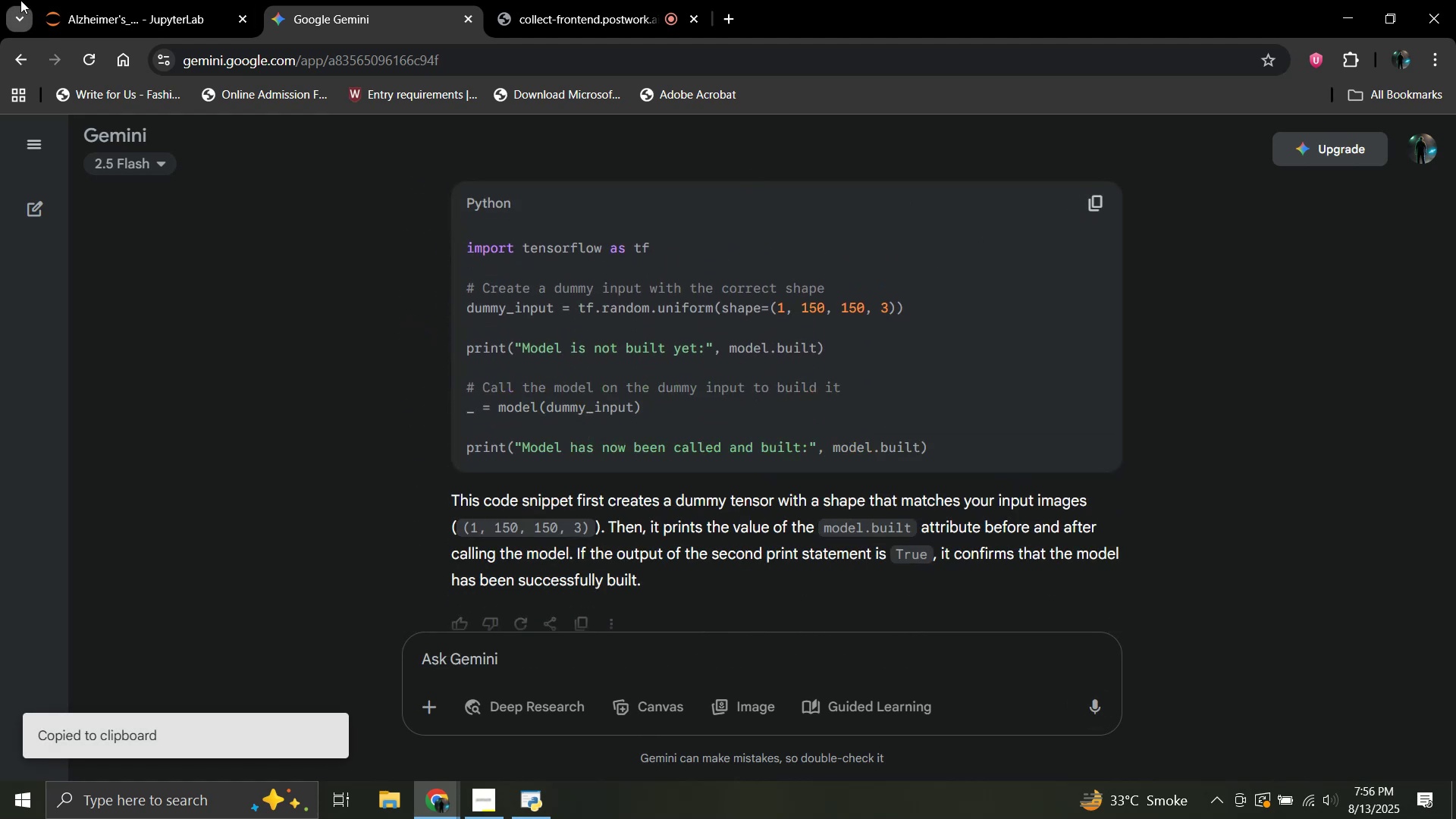 
left_click([146, 11])
 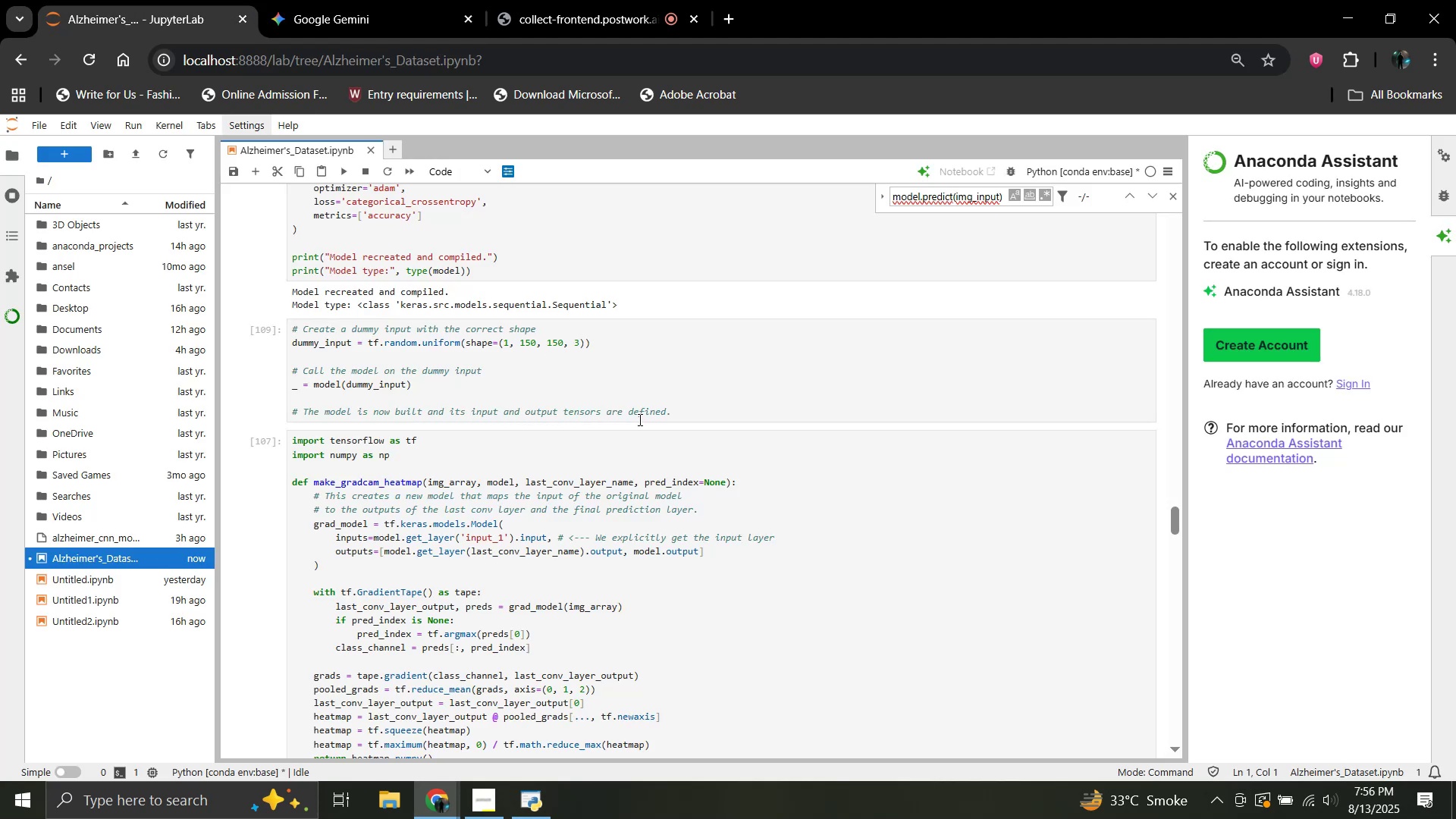 
left_click_drag(start_coordinate=[668, 411], to_coordinate=[285, 331])
 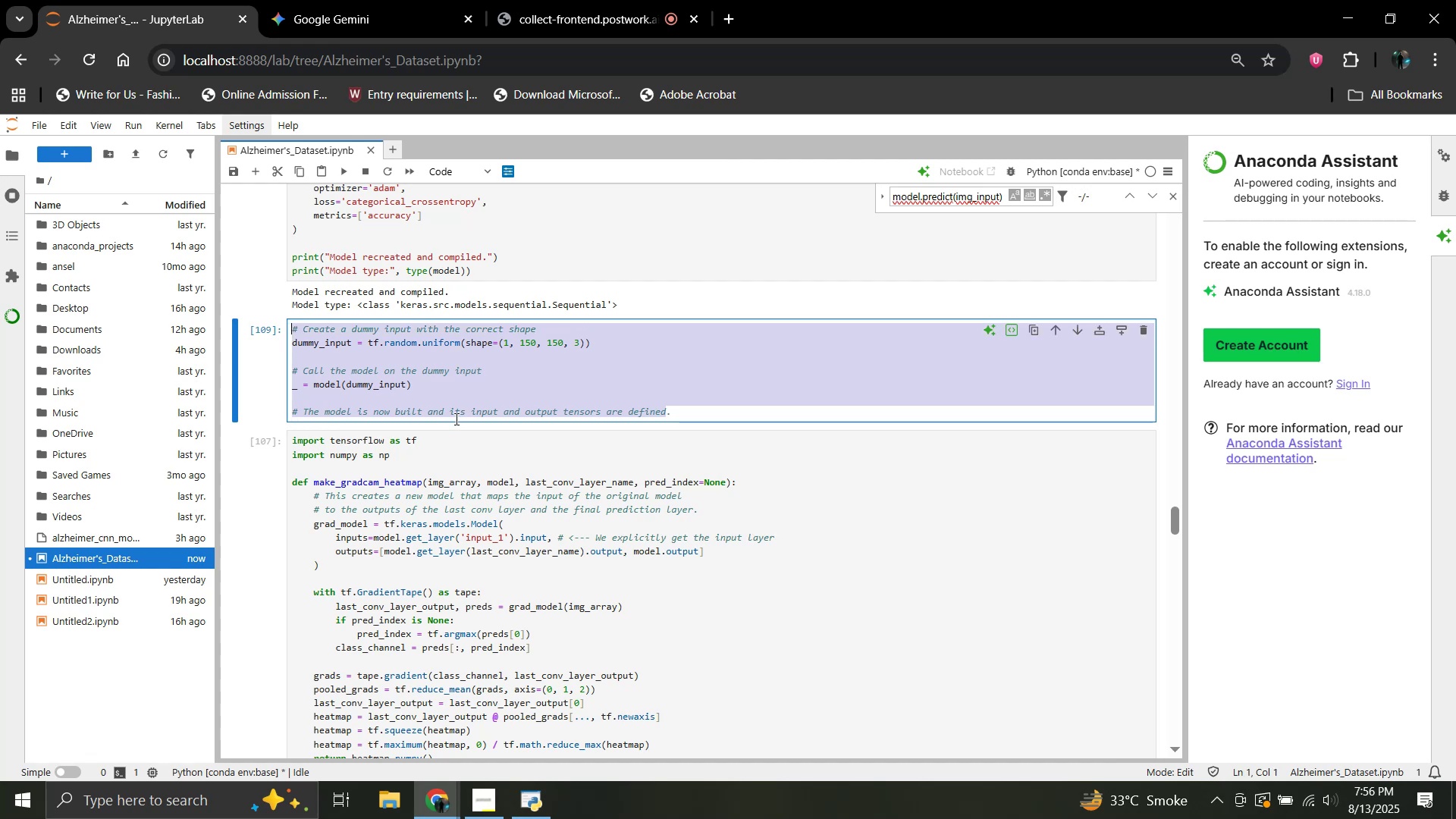 
key(Control+V)
 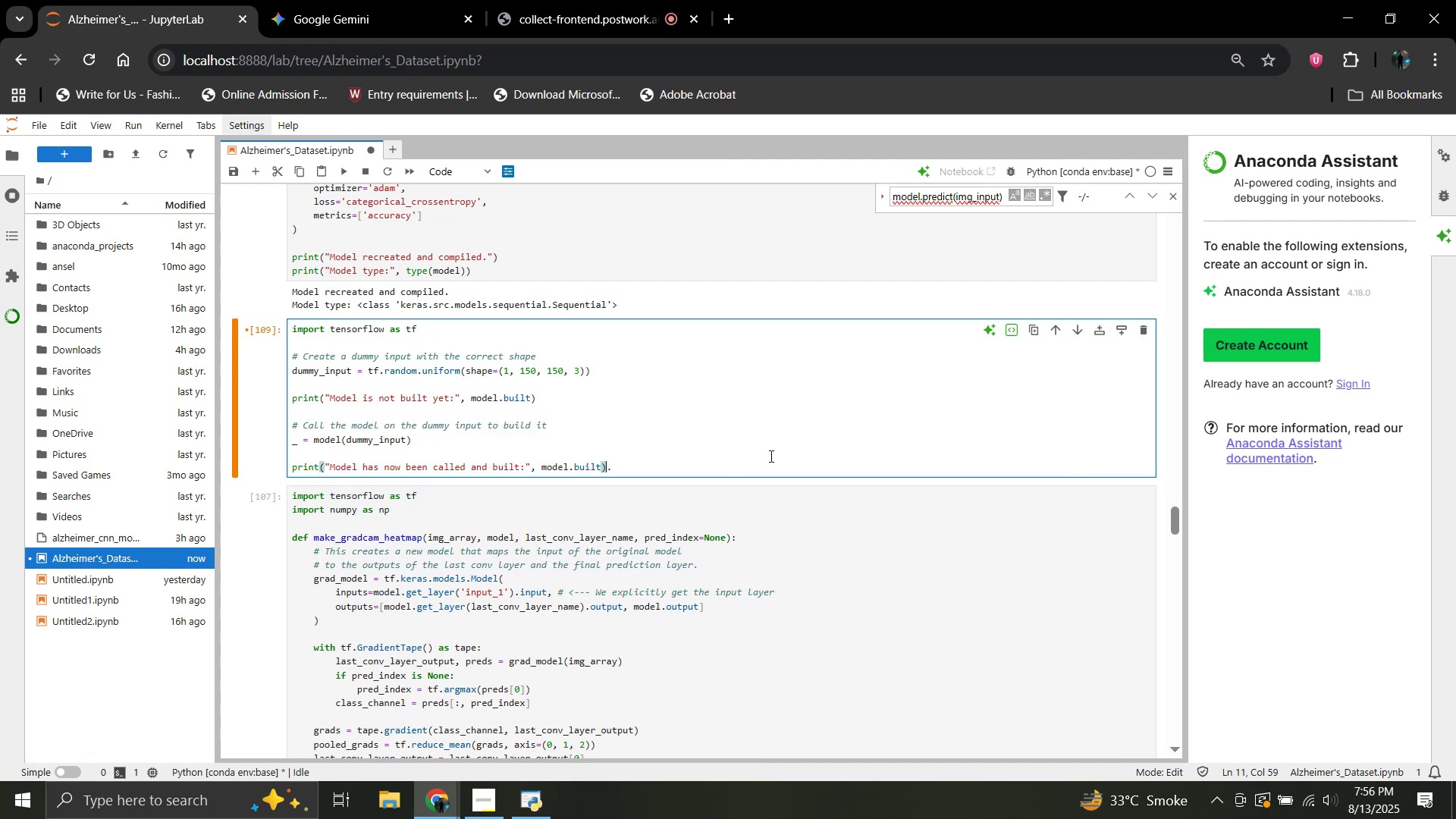 
key(Shift+Enter)
 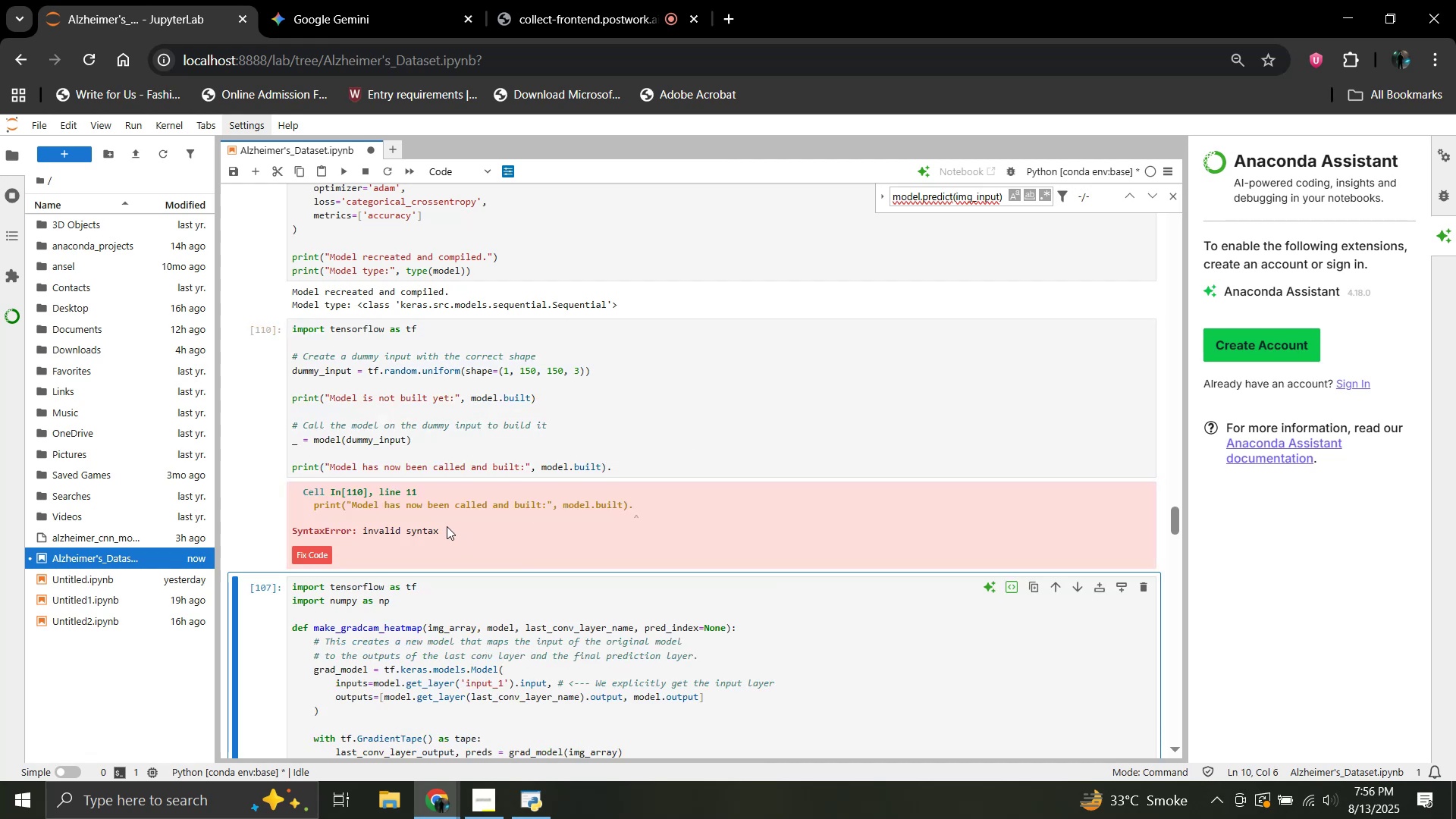 
left_click_drag(start_coordinate=[440, 532], to_coordinate=[300, 494])
 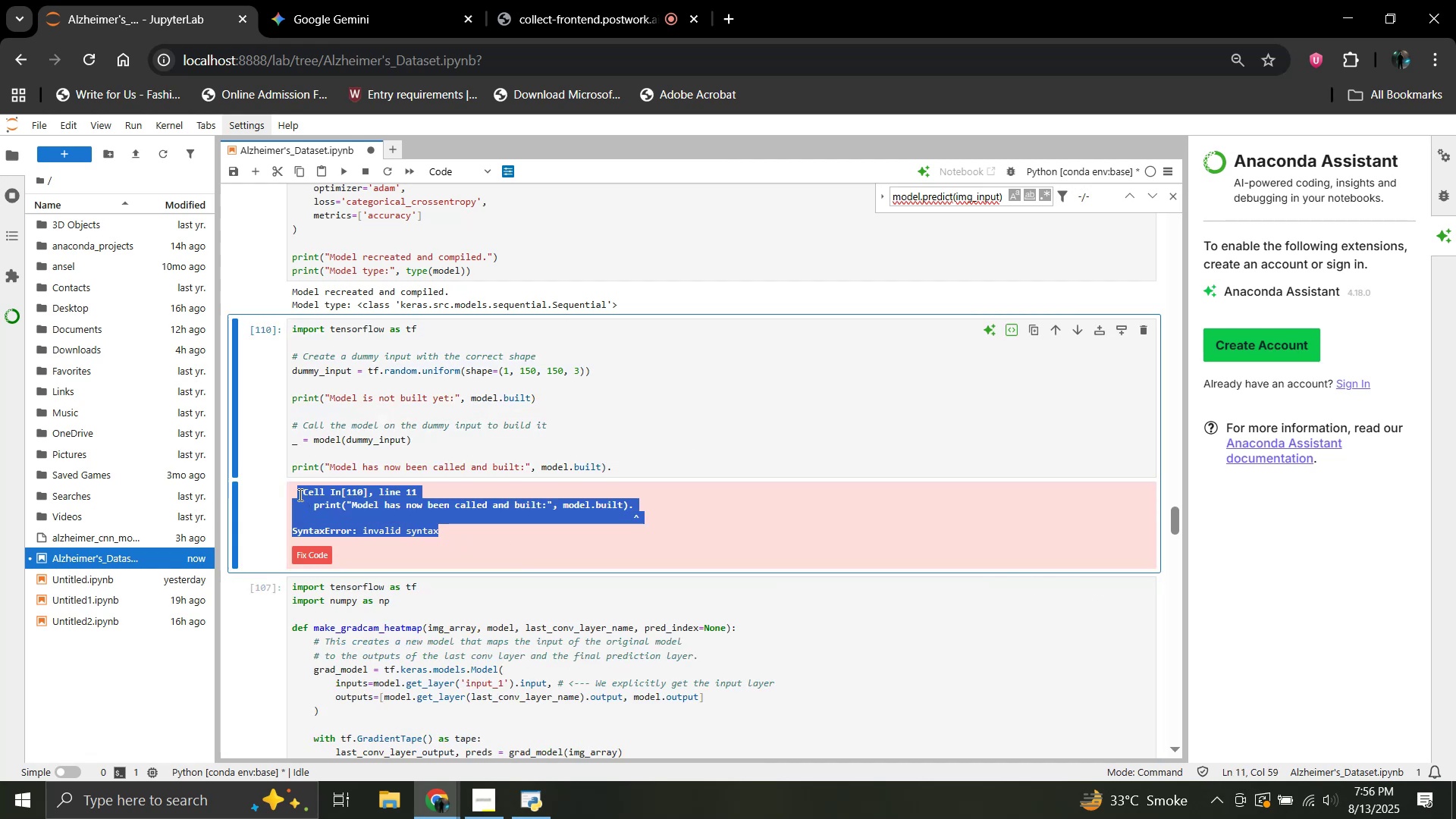 
hold_key(key=ControlLeft, duration=0.54)
 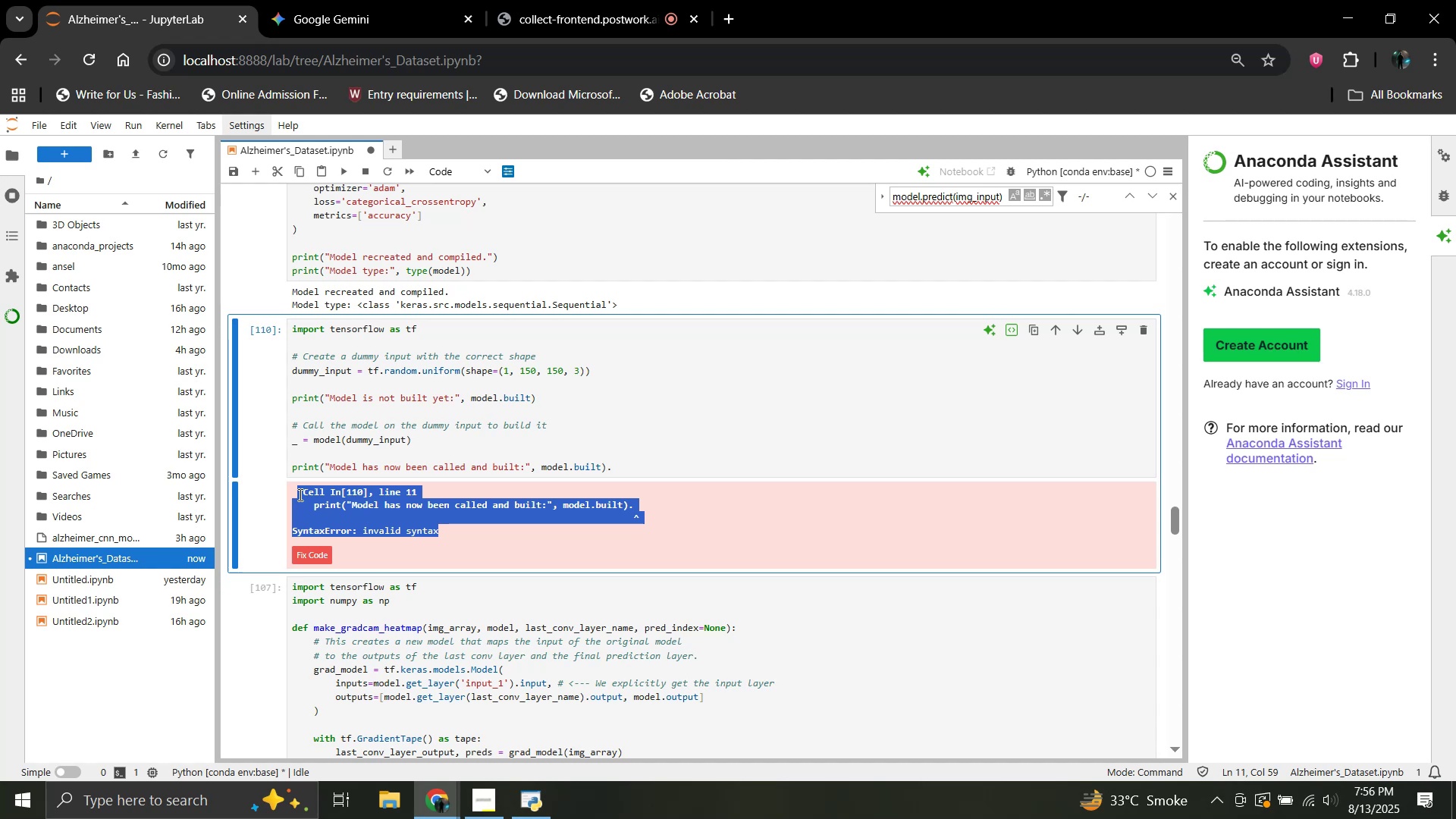 
hold_key(key=ControlLeft, duration=1.52)
 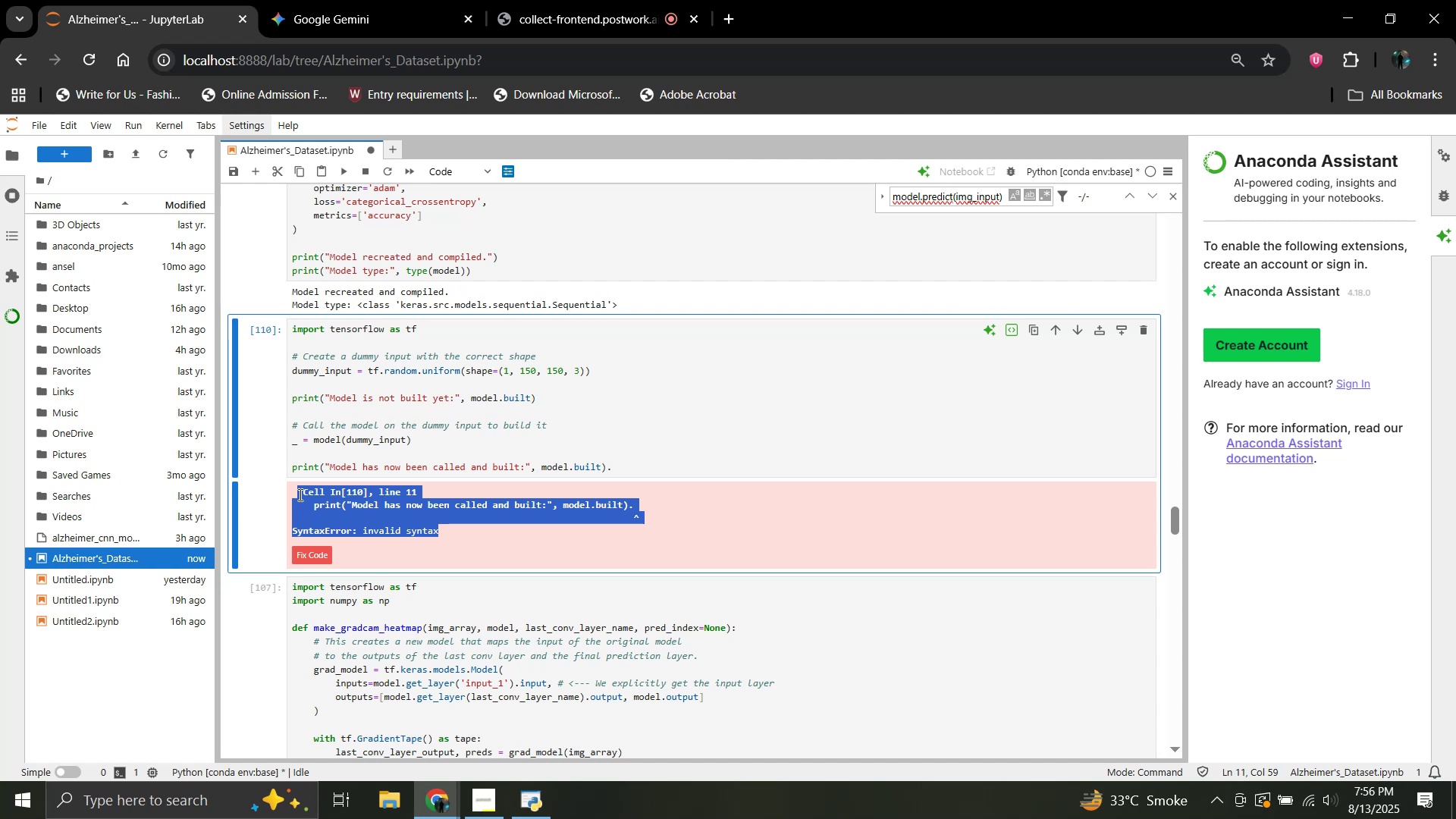 
key(Control+C)
 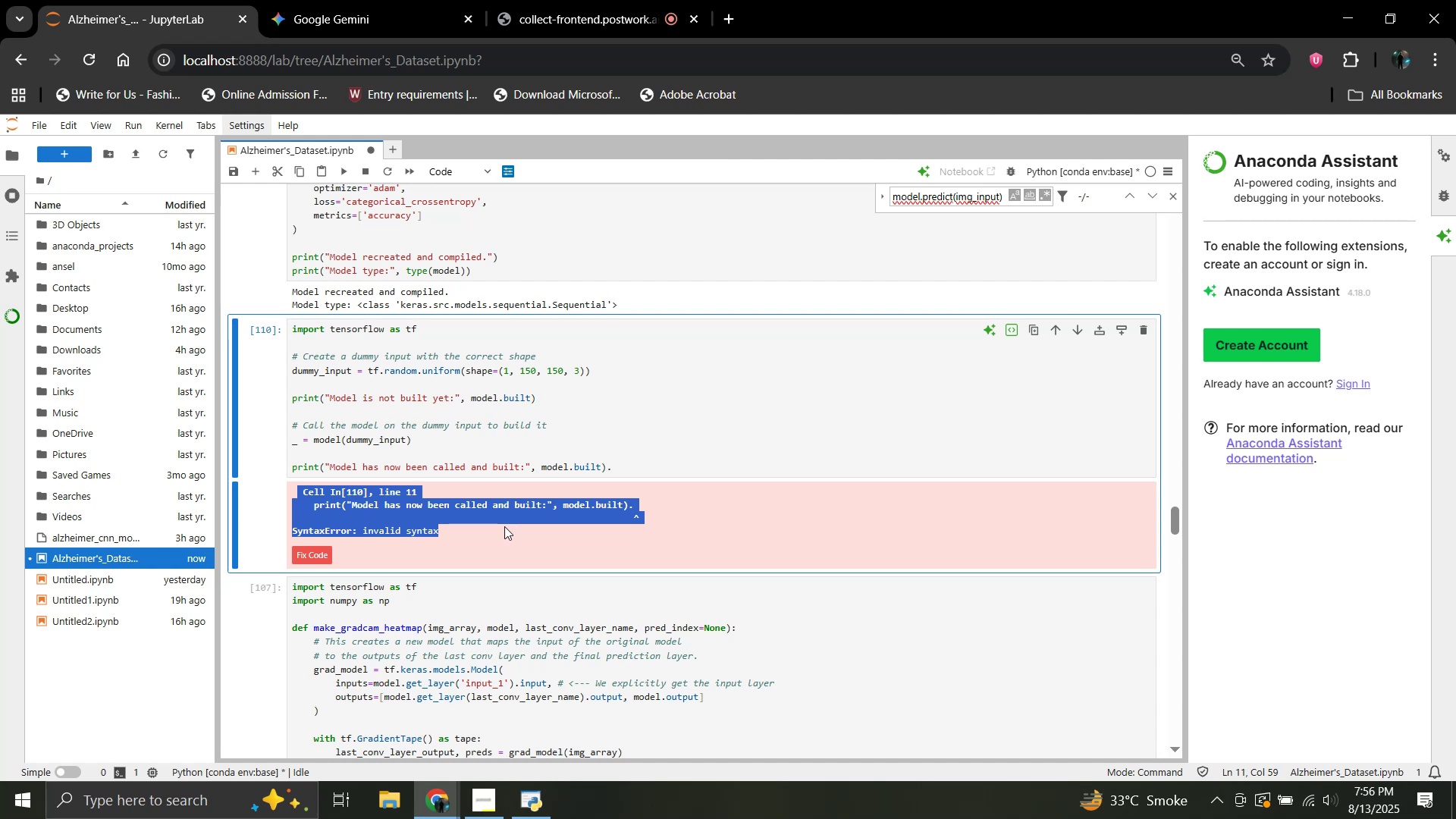 
left_click([504, 526])
 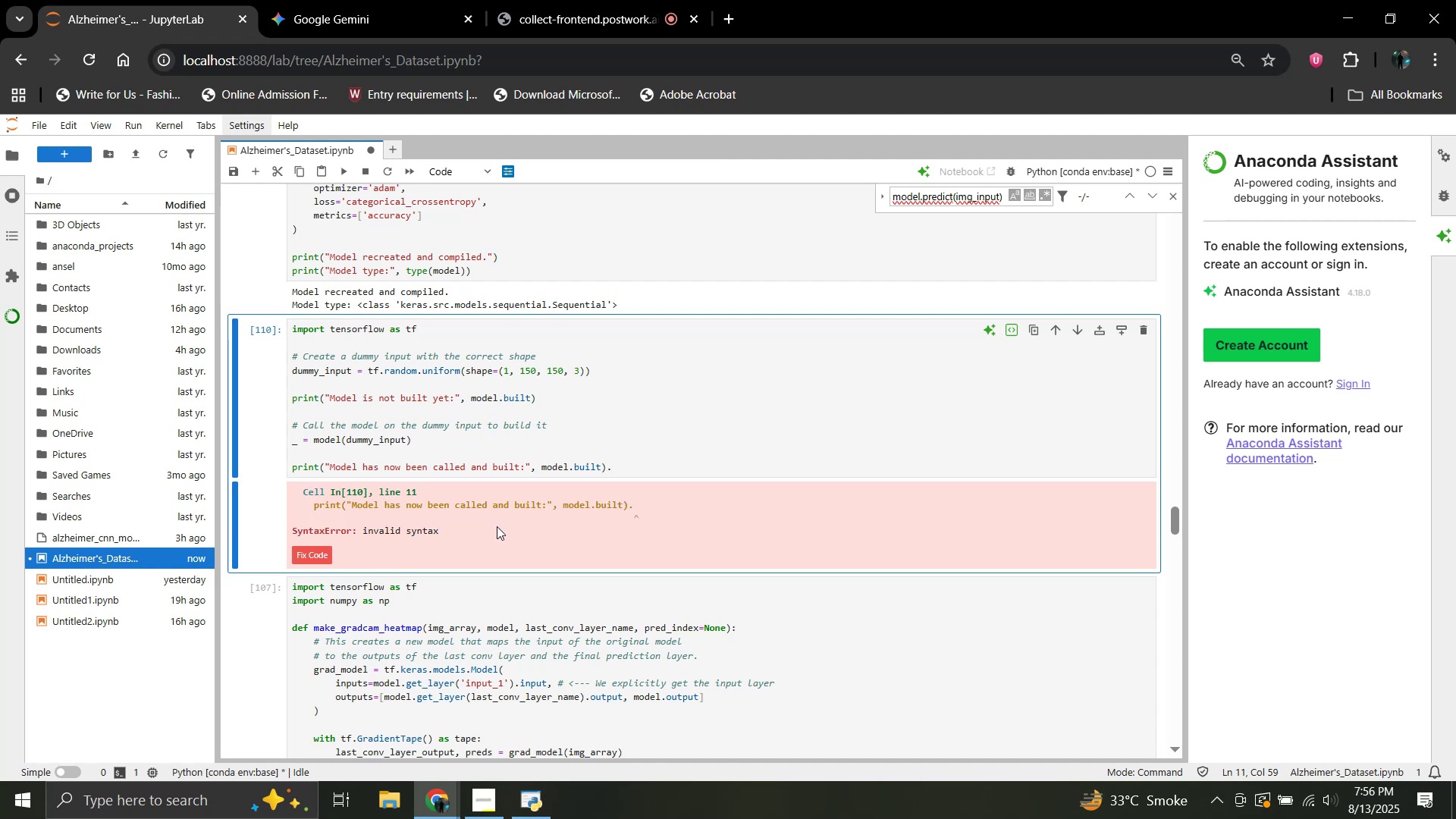 
wait(7.48)
 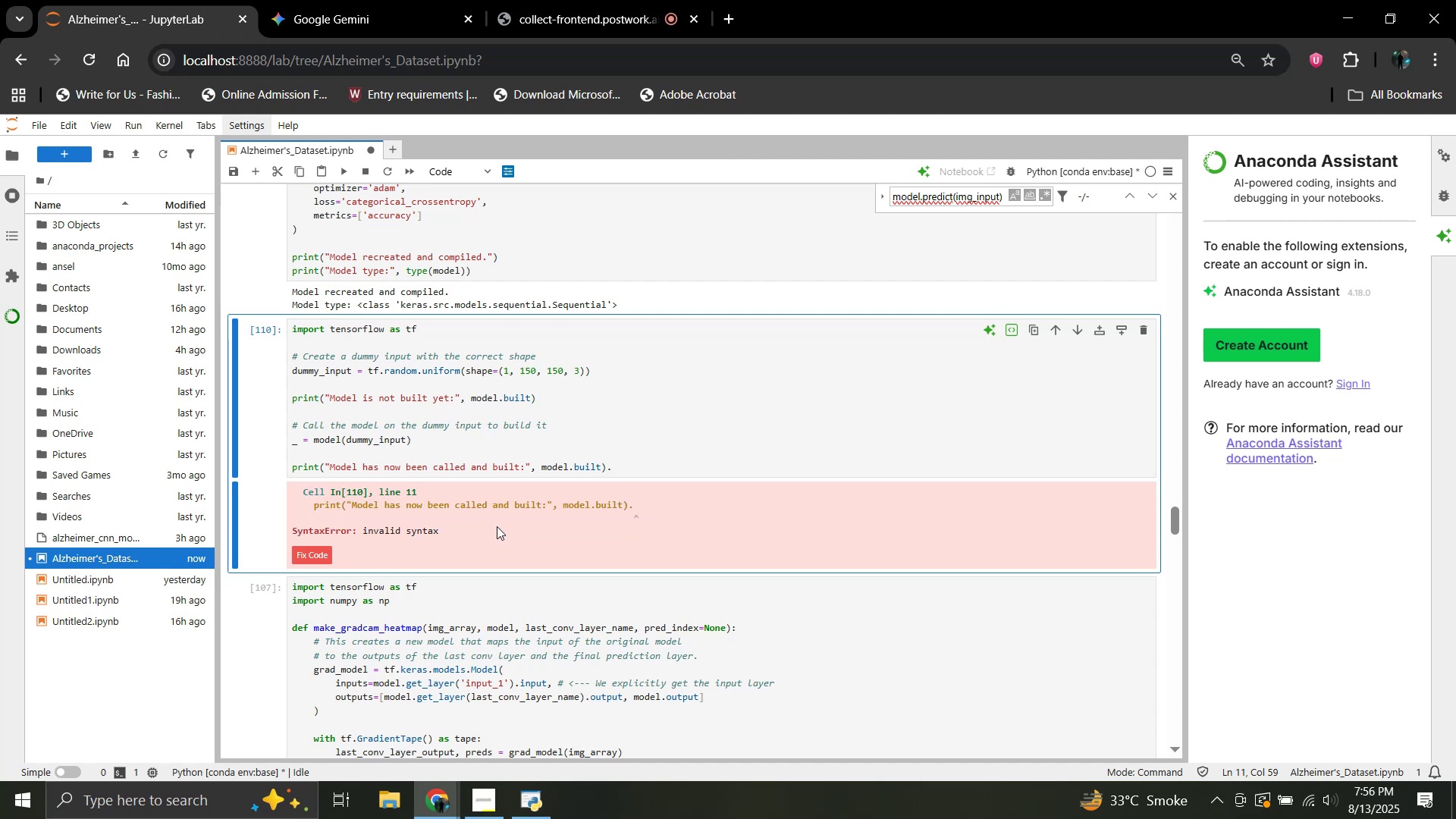 
left_click([360, 0])
 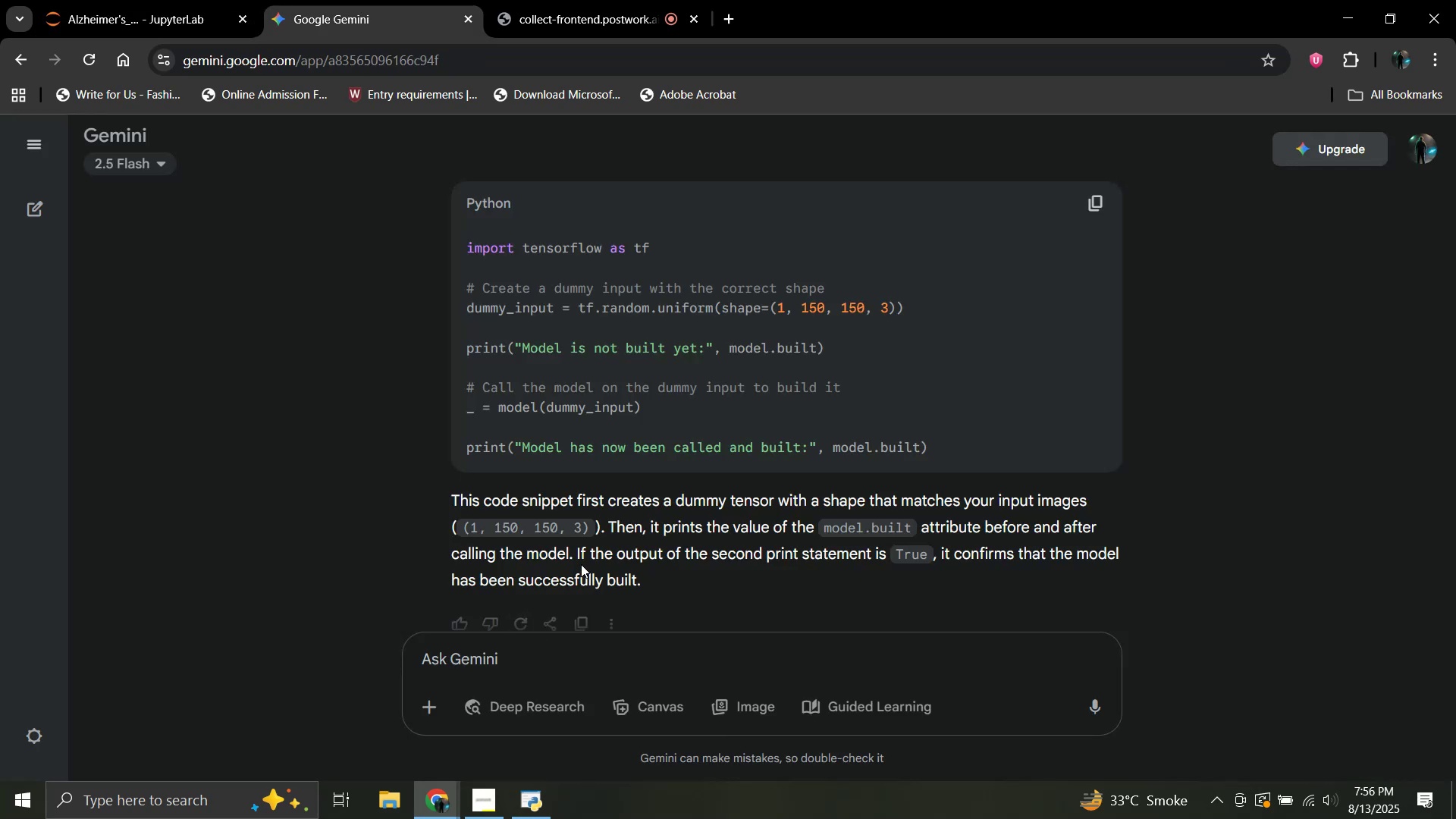 
scroll: coordinate [589, 552], scroll_direction: up, amount: 2.0
 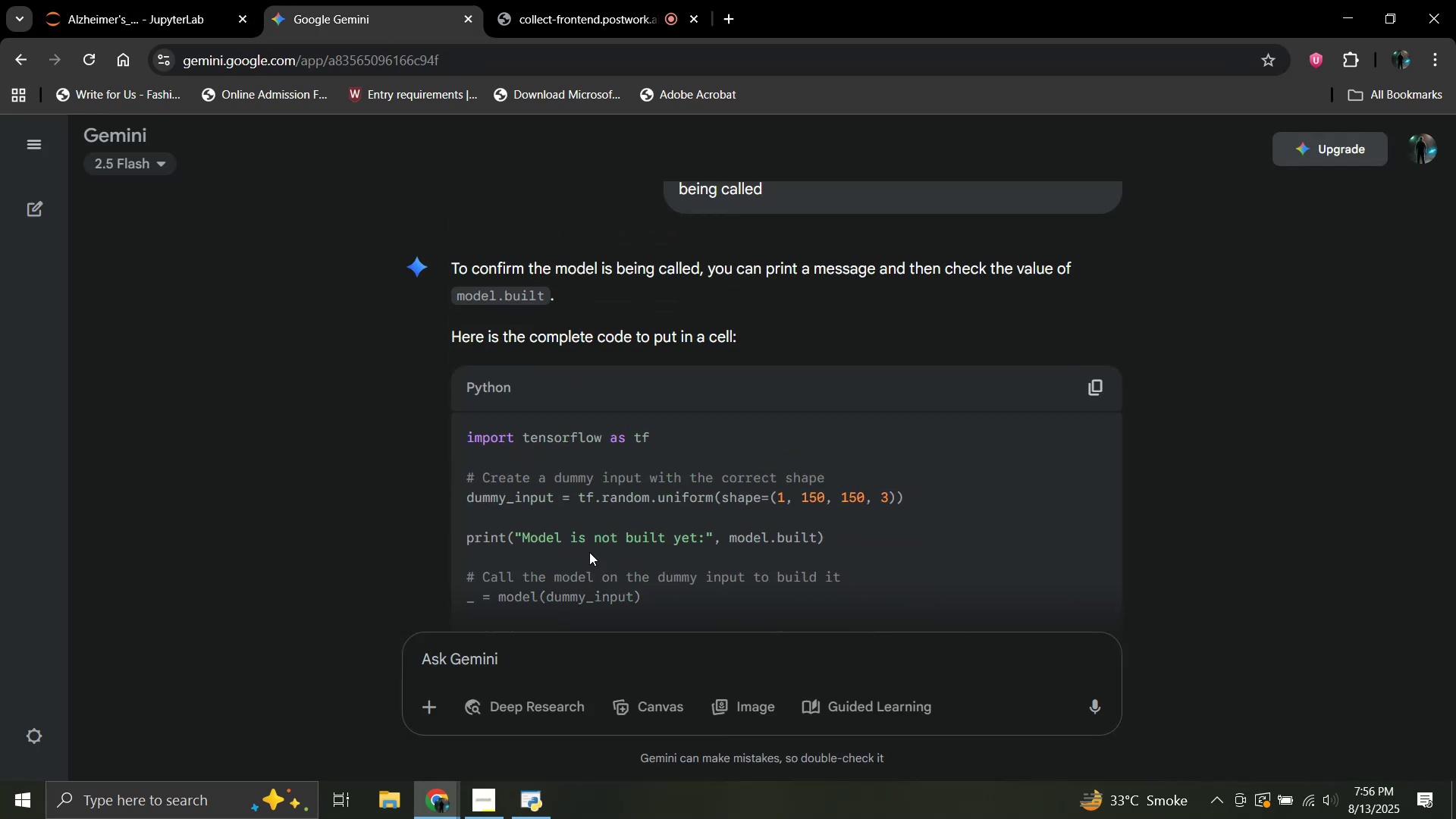 
scroll: coordinate [589, 552], scroll_direction: down, amount: 4.0
 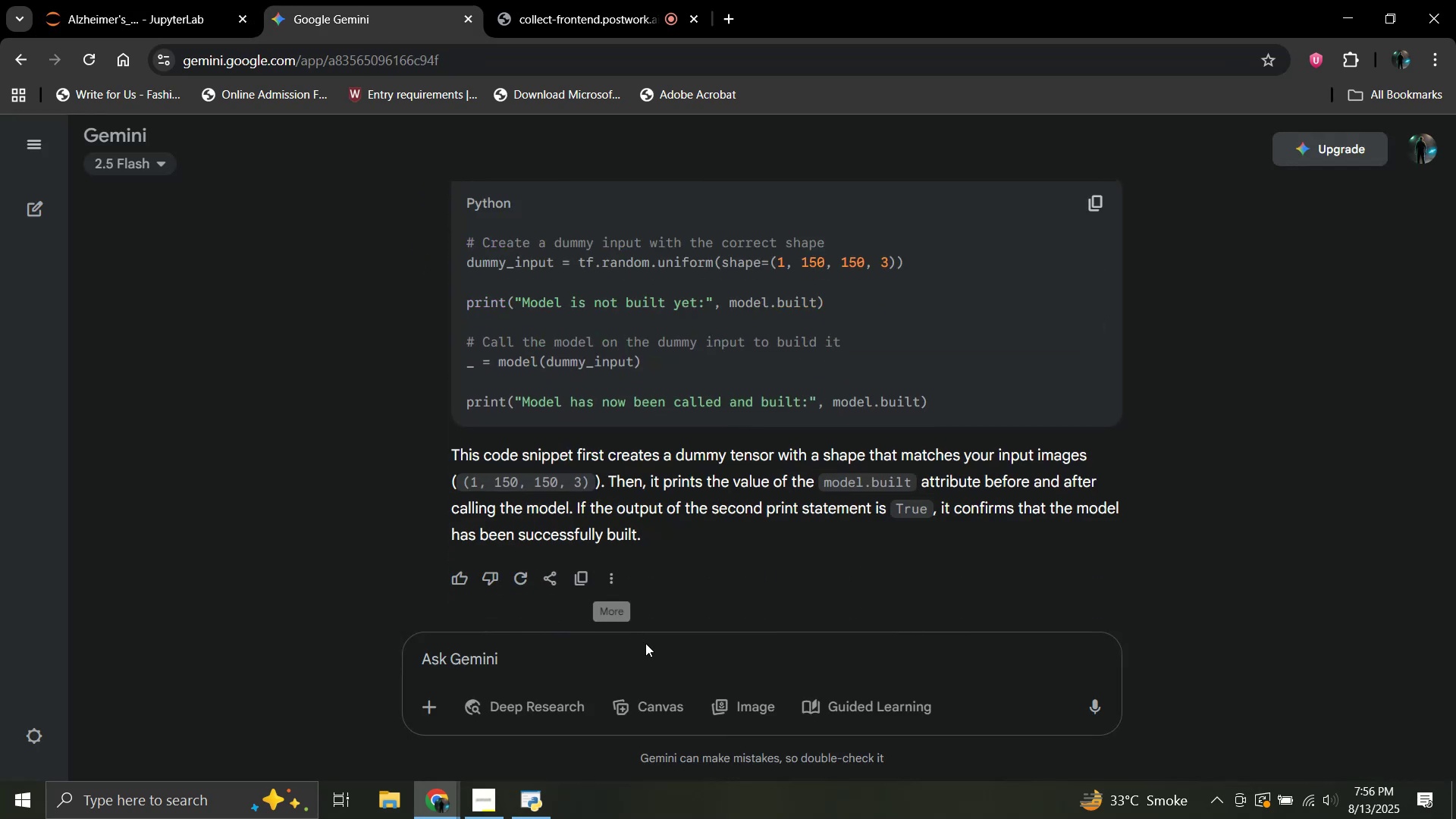 
left_click([645, 643])
 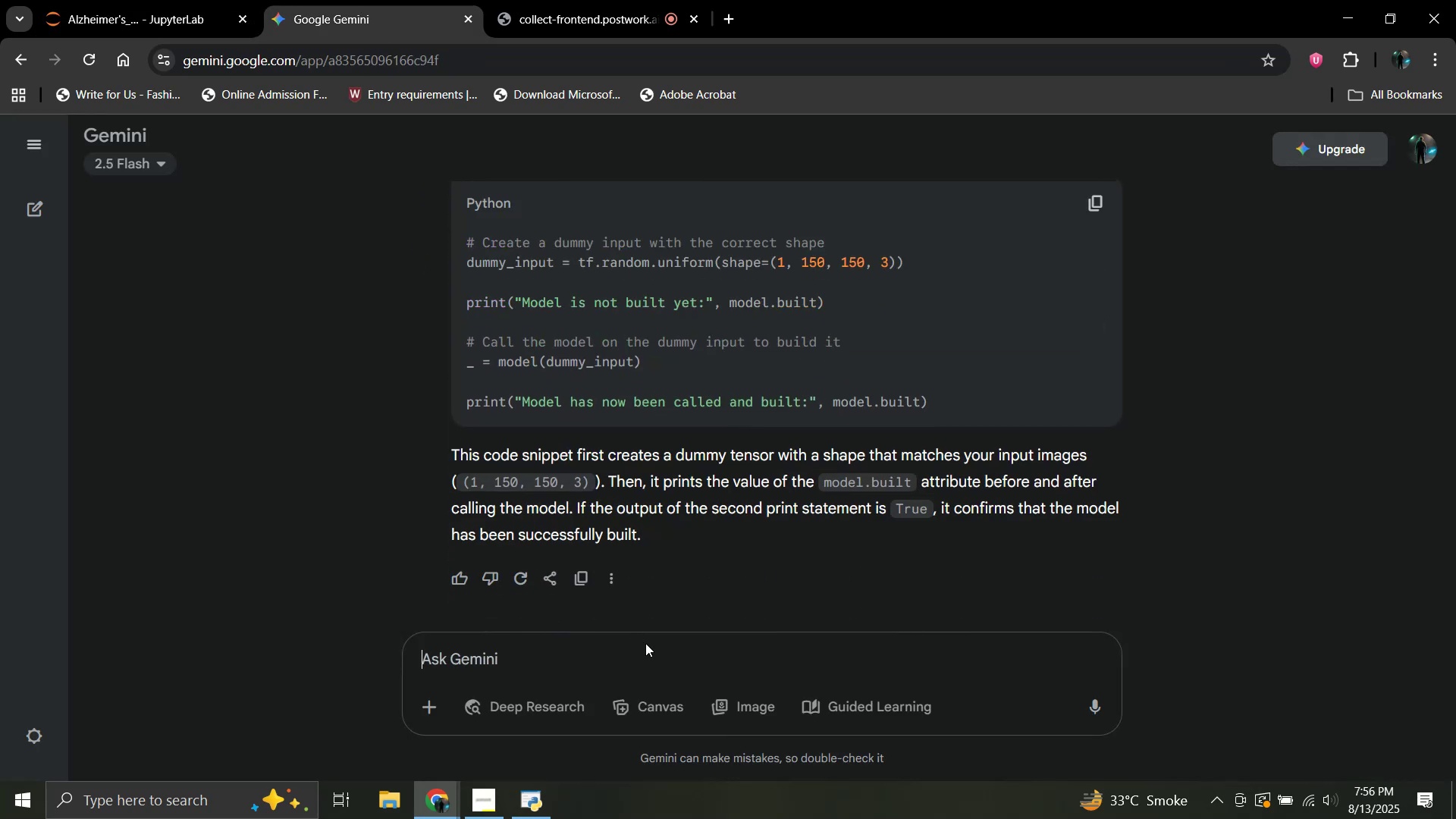 
key(Control+V)
 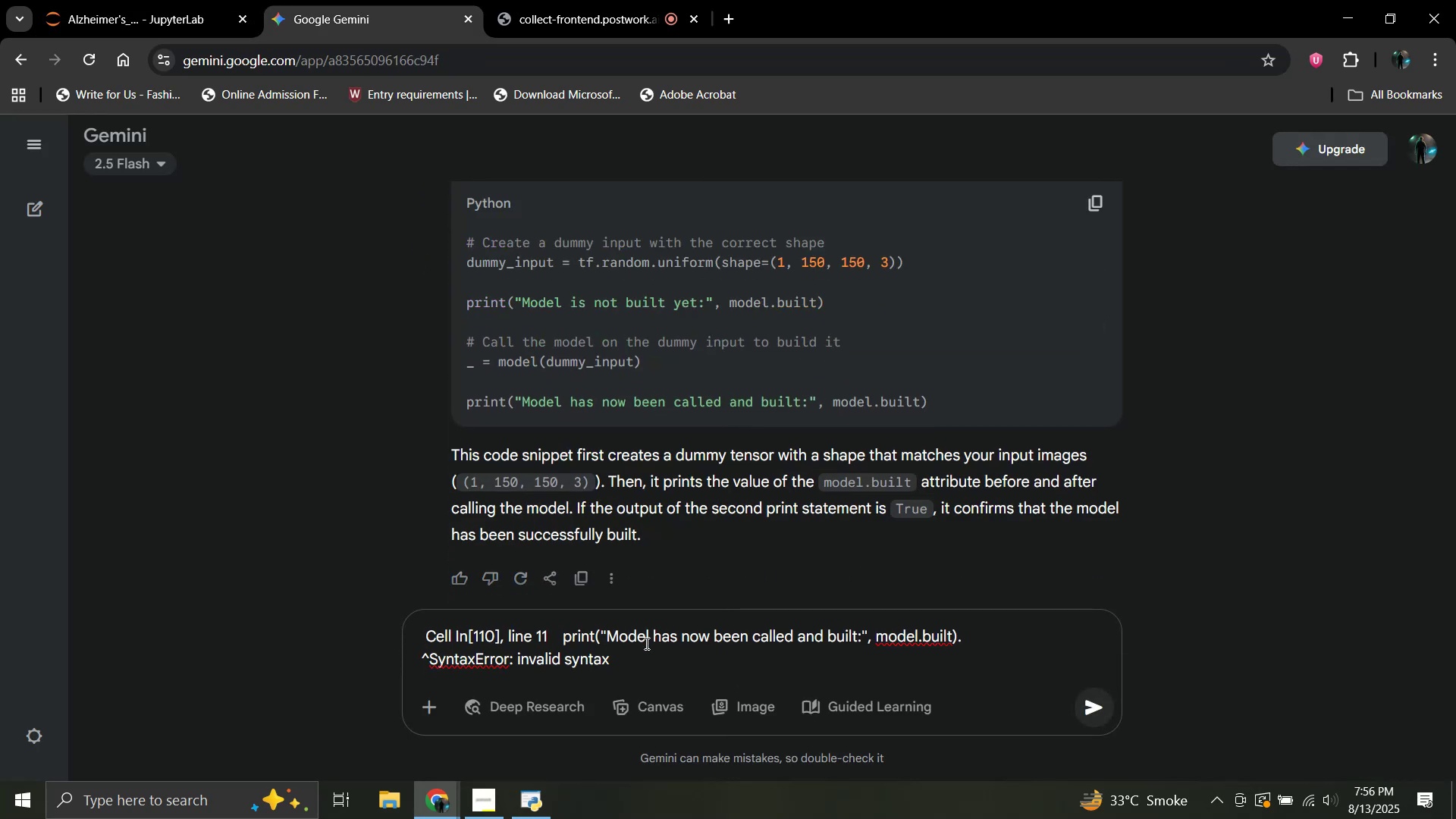 
key(Enter)
 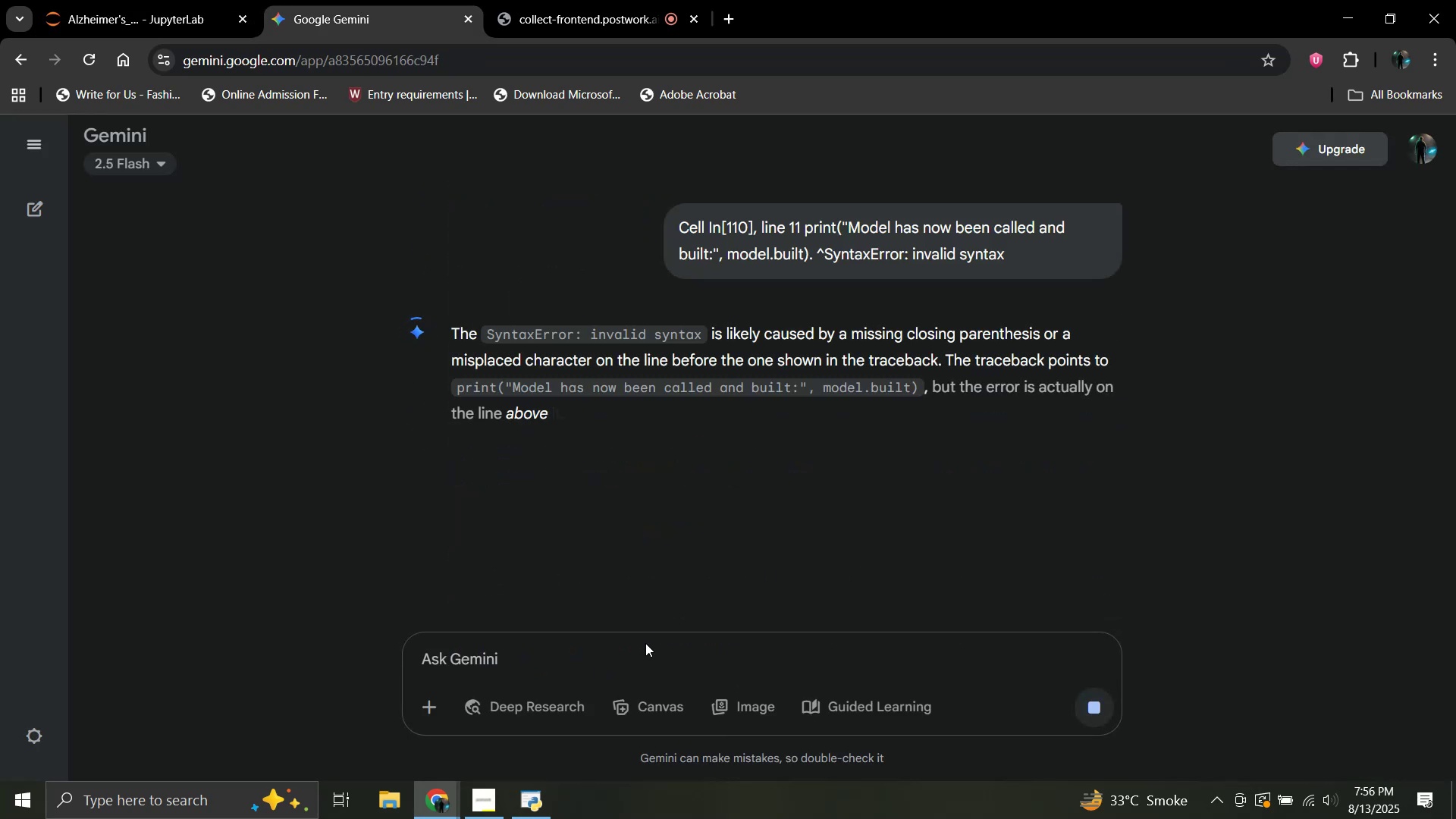 
wait(5.21)
 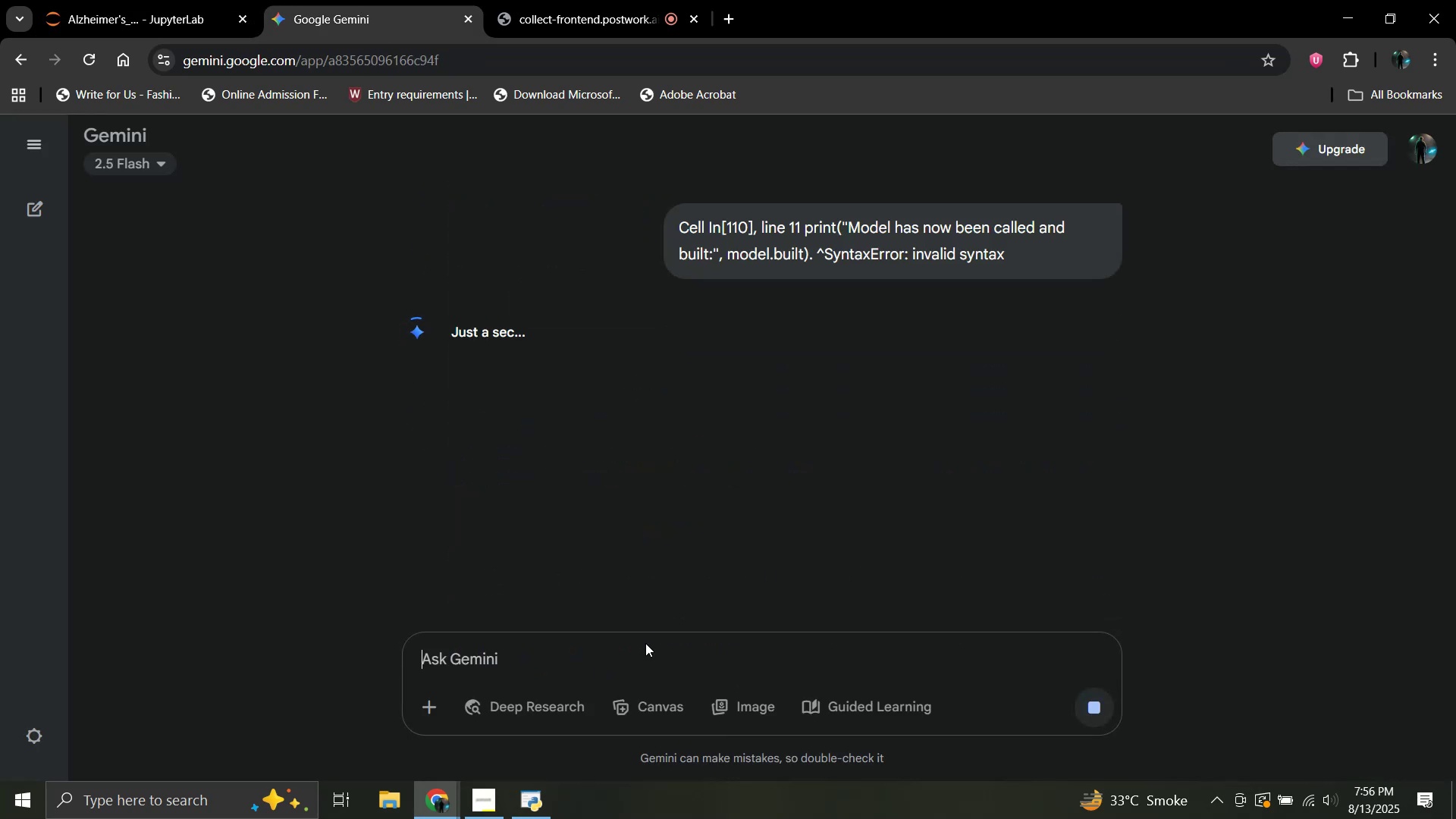 
scroll: coordinate [623, 489], scroll_direction: down, amount: 6.0
 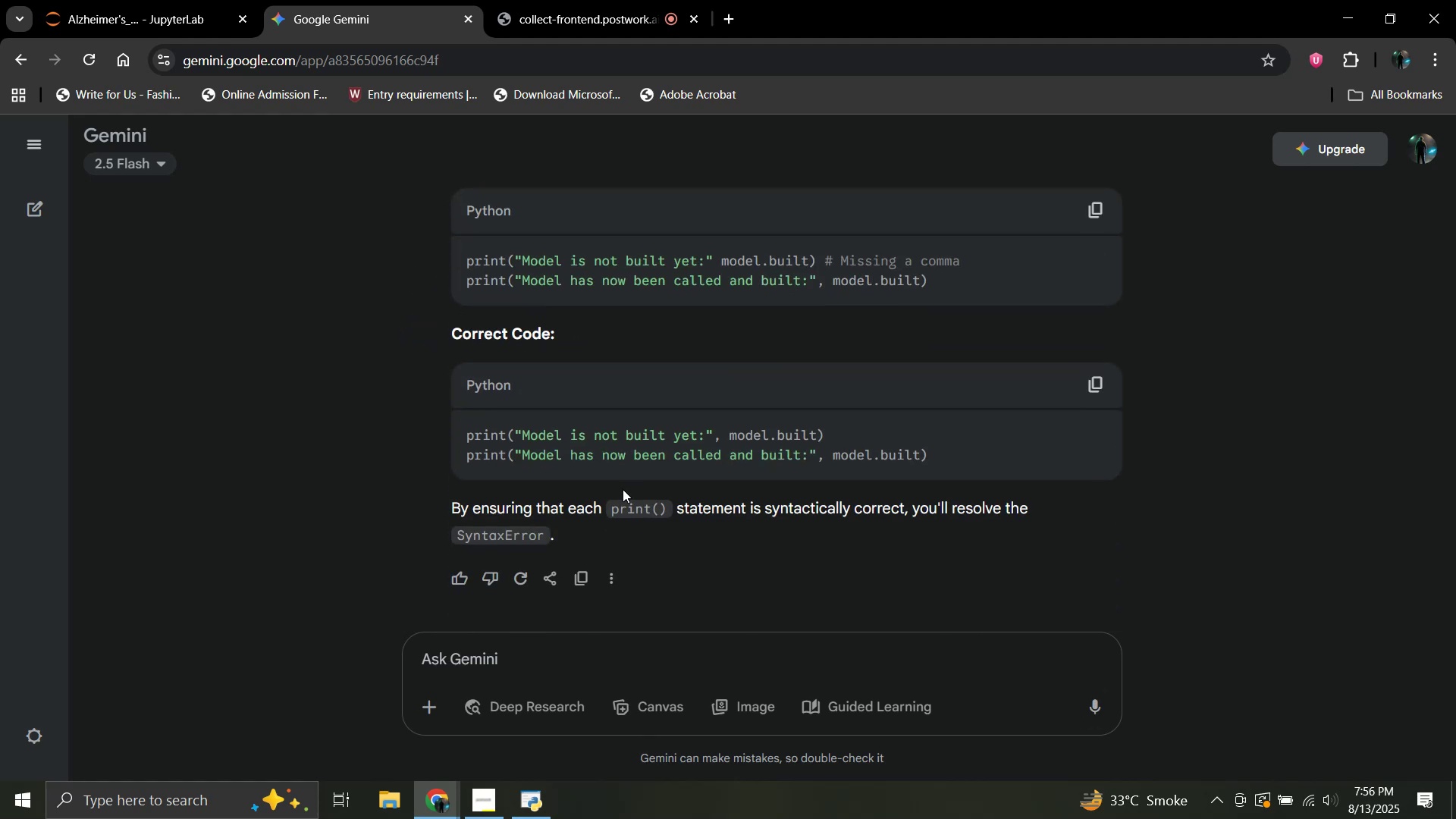 
scroll: coordinate [623, 489], scroll_direction: up, amount: 1.0
 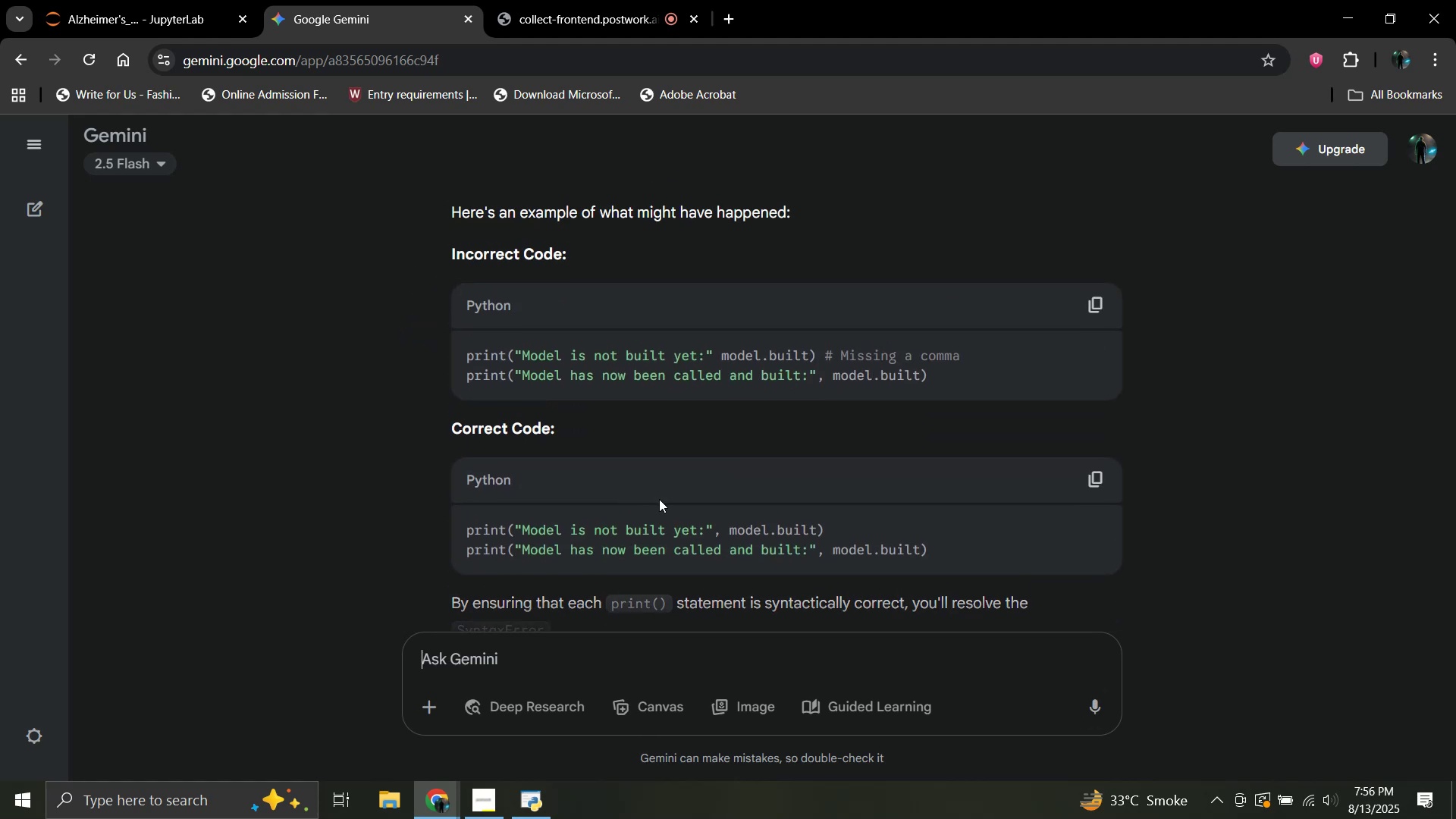 
scroll: coordinate [694, 466], scroll_direction: down, amount: 2.0
 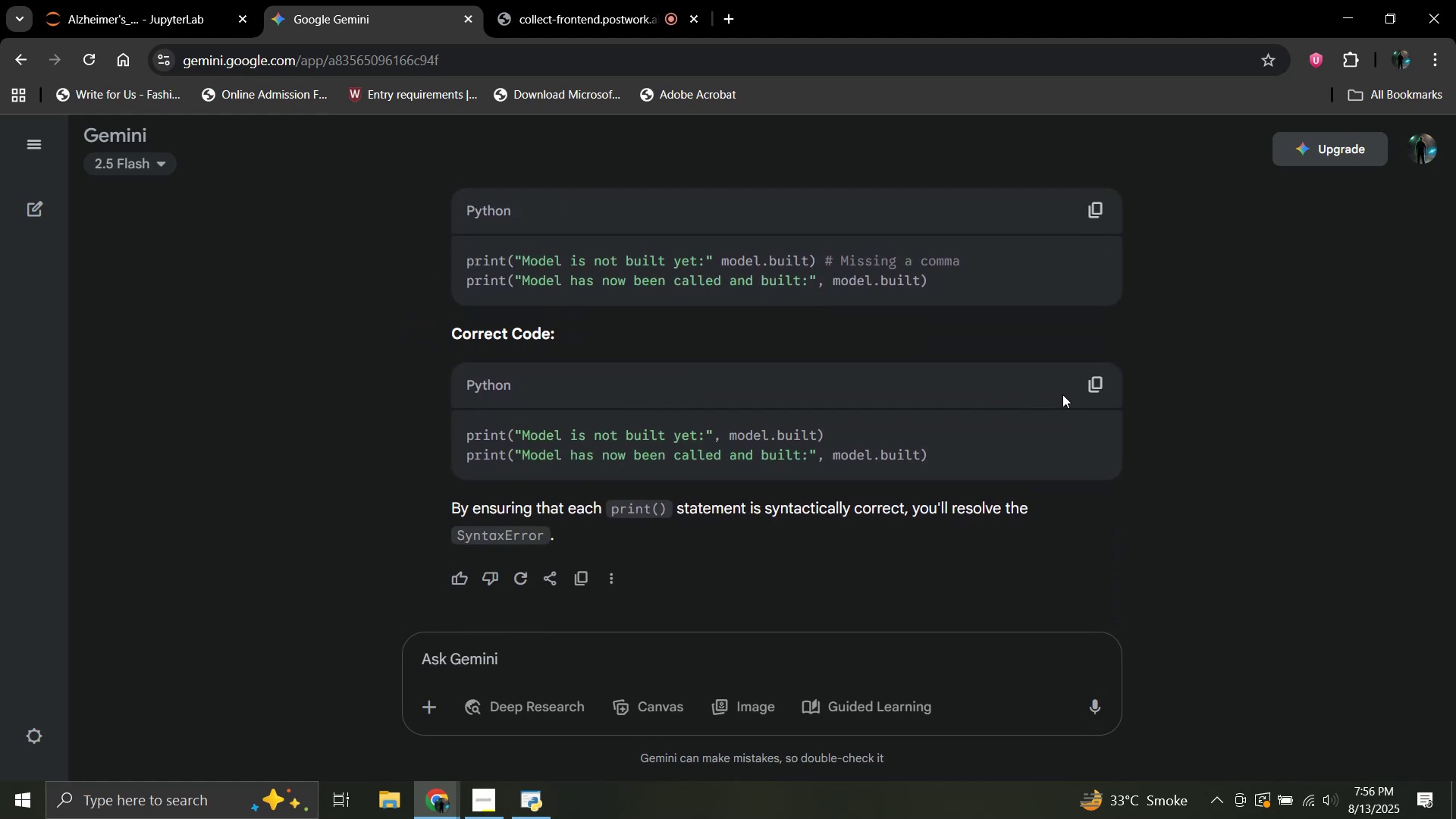 
mouse_move([1034, 372])
 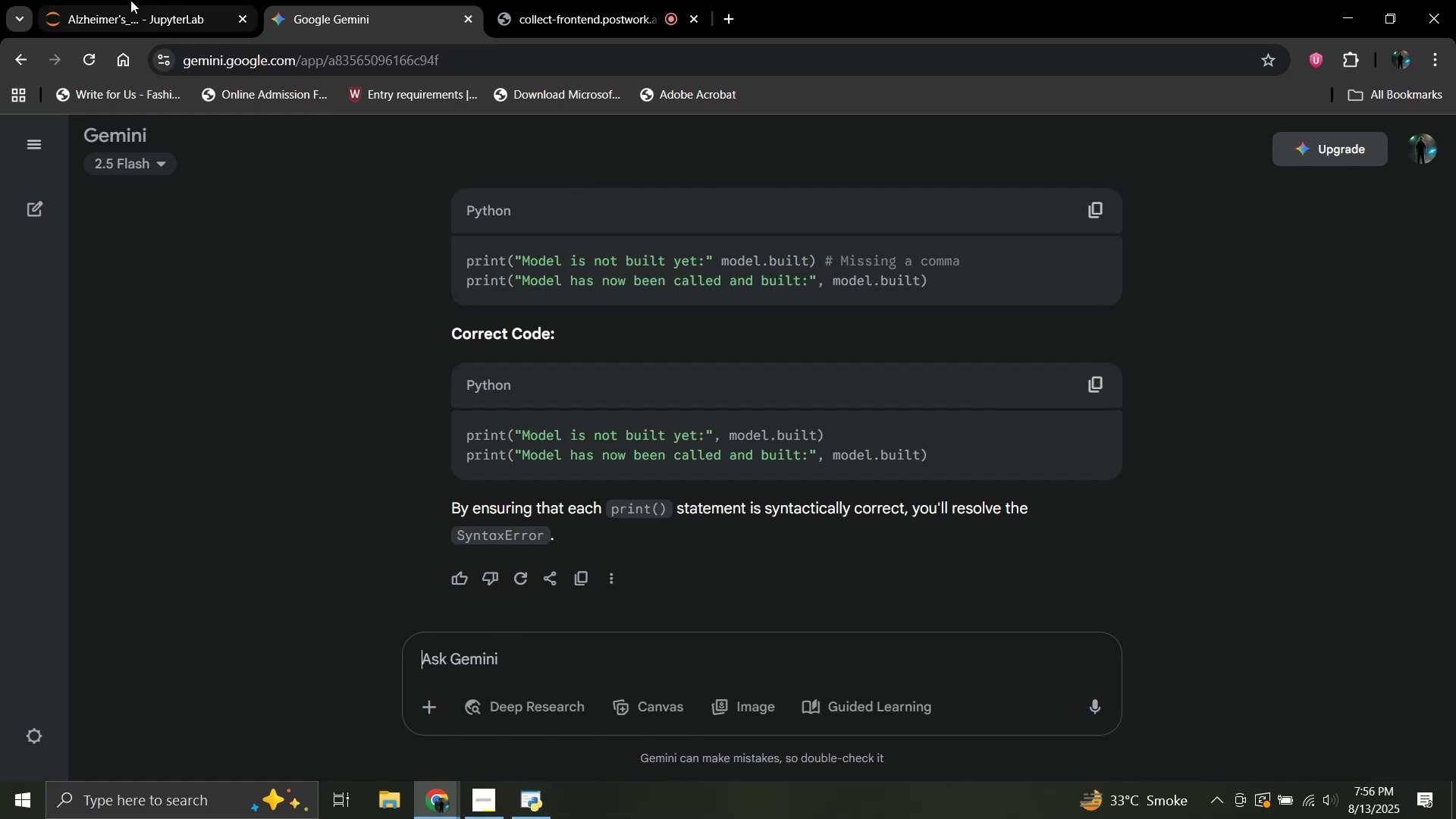 
left_click([130, 0])
 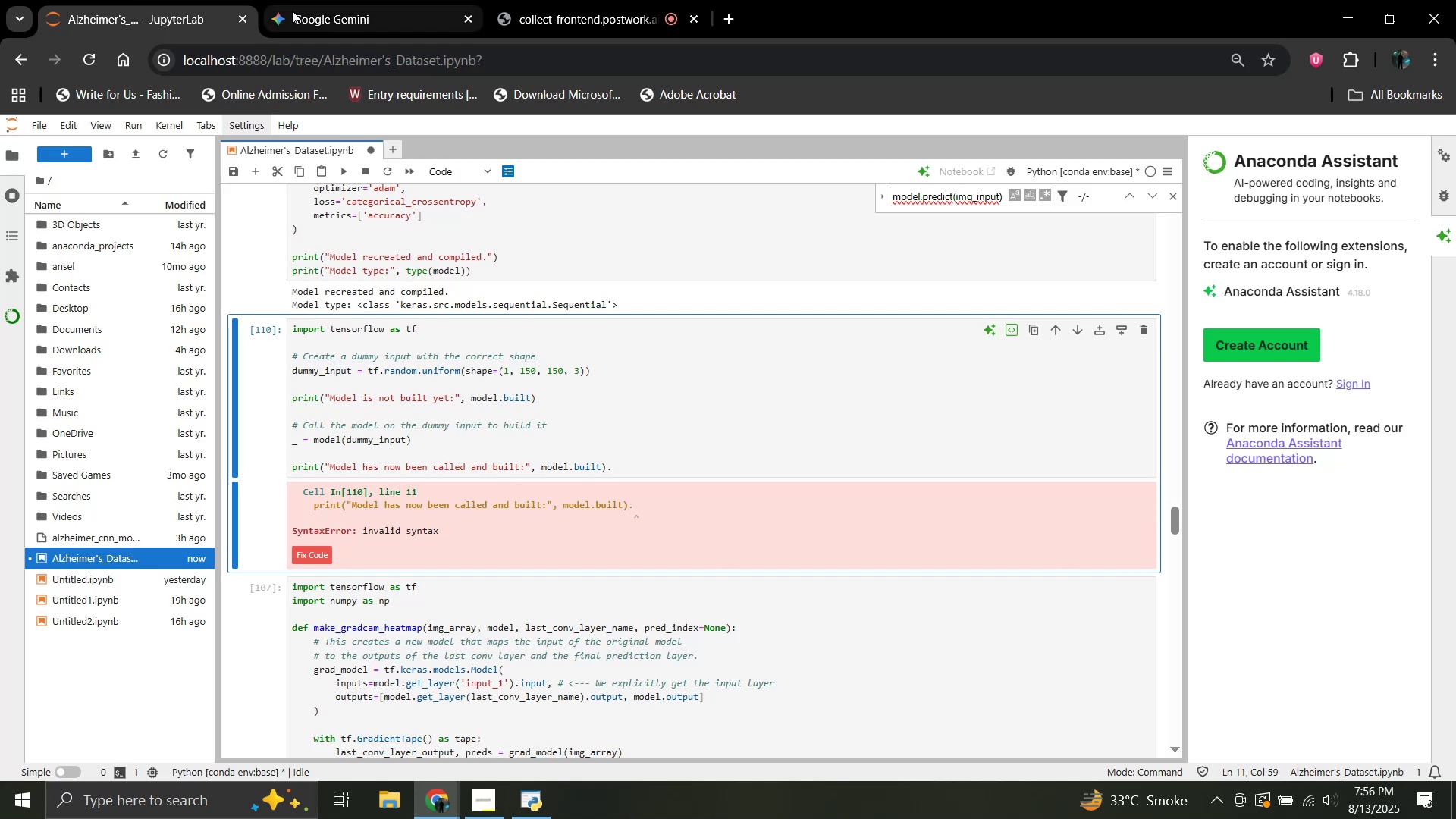 
left_click([292, 11])
 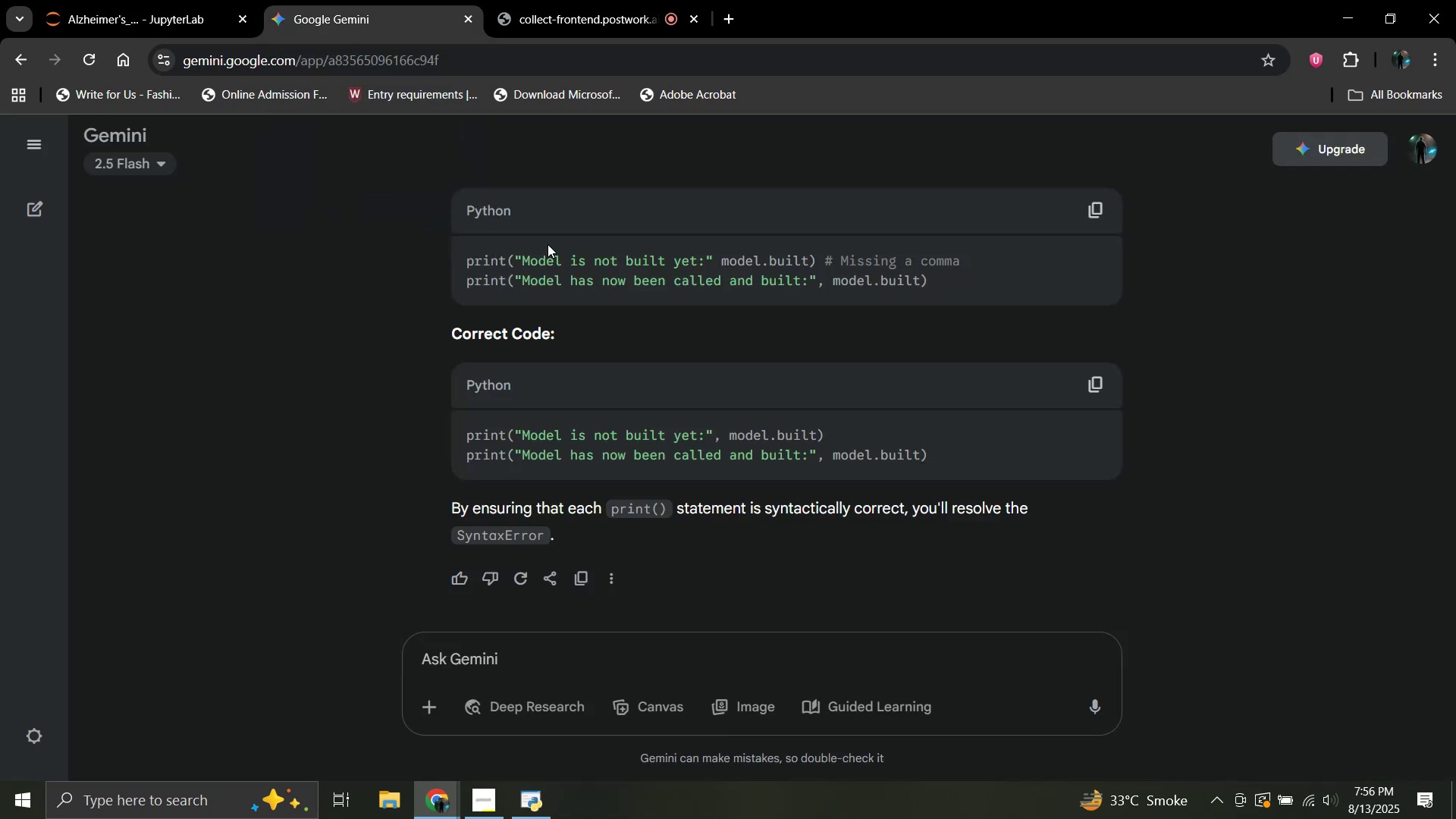 
scroll: coordinate [590, 369], scroll_direction: down, amount: 6.0
 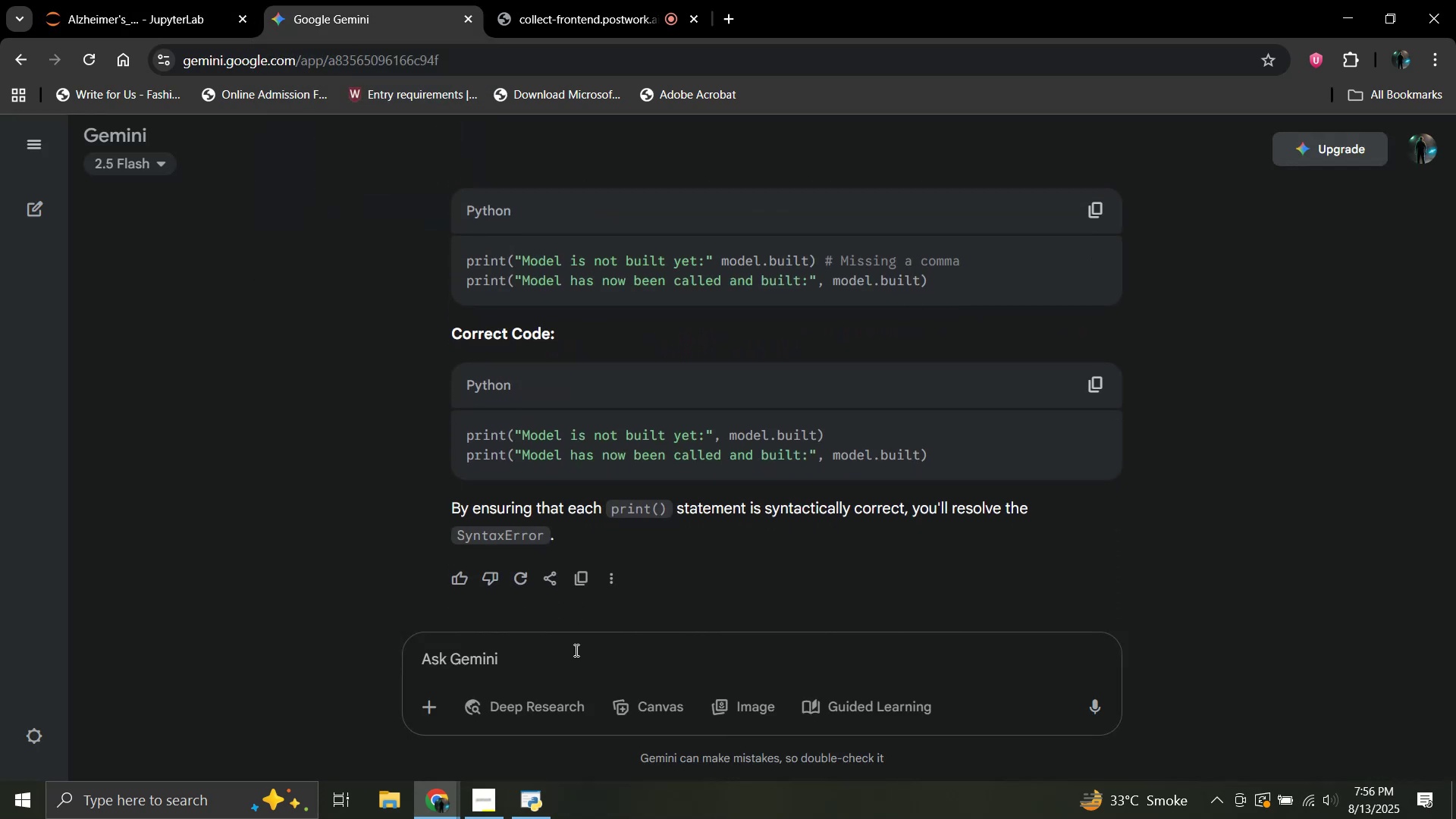 
left_click([575, 650])
 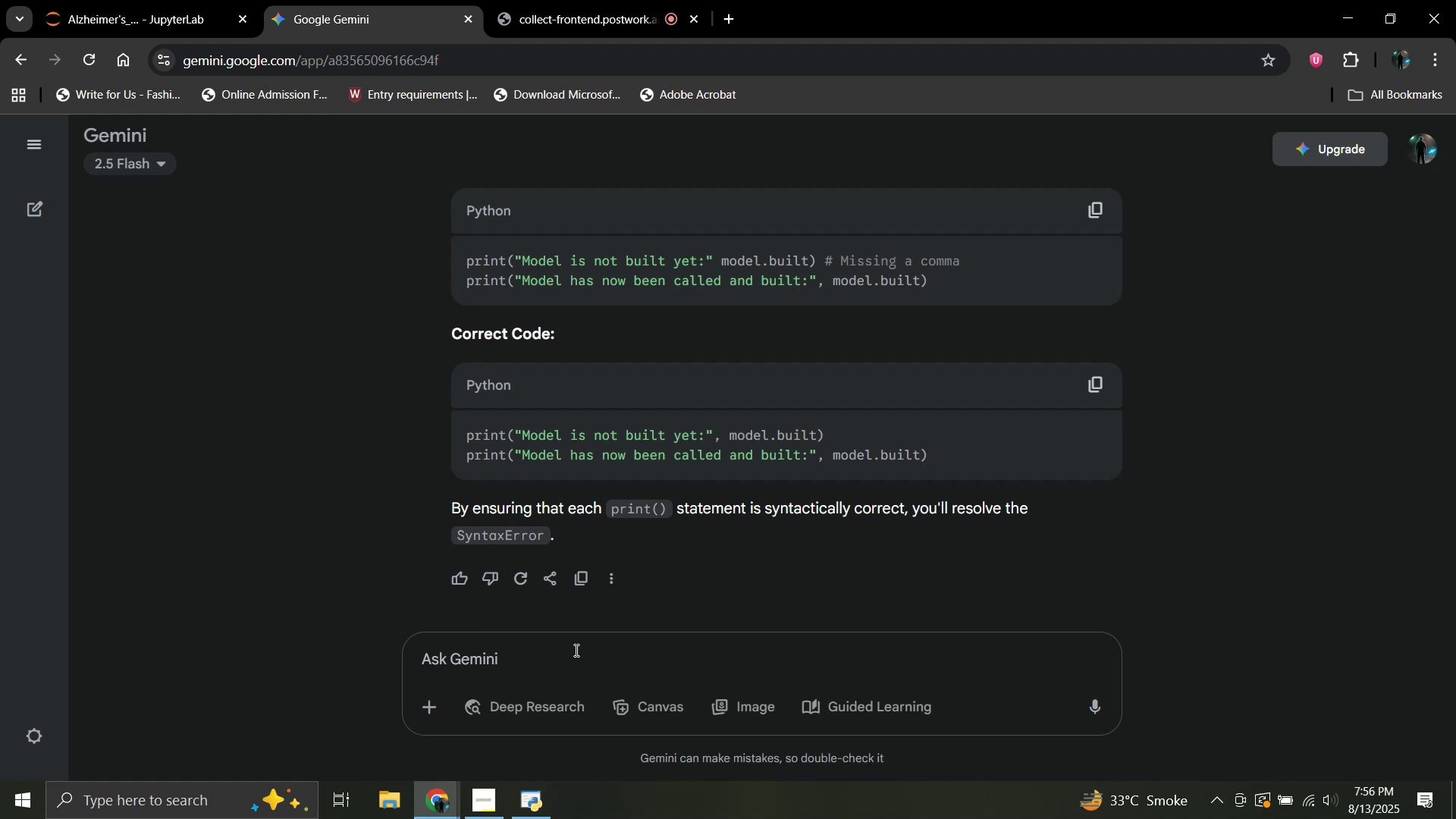 
type(re write the complete cell)
 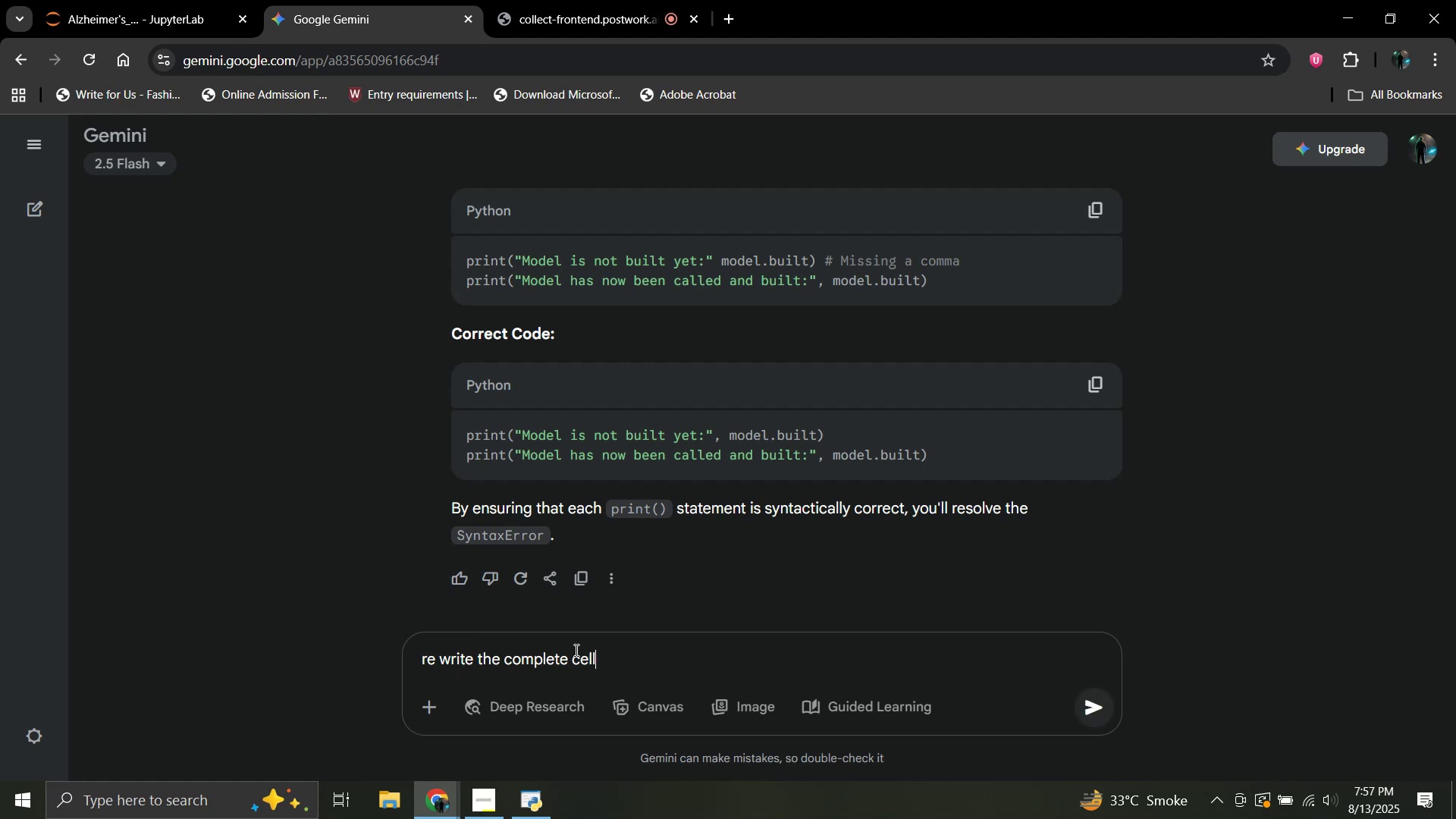 
key(Enter)
 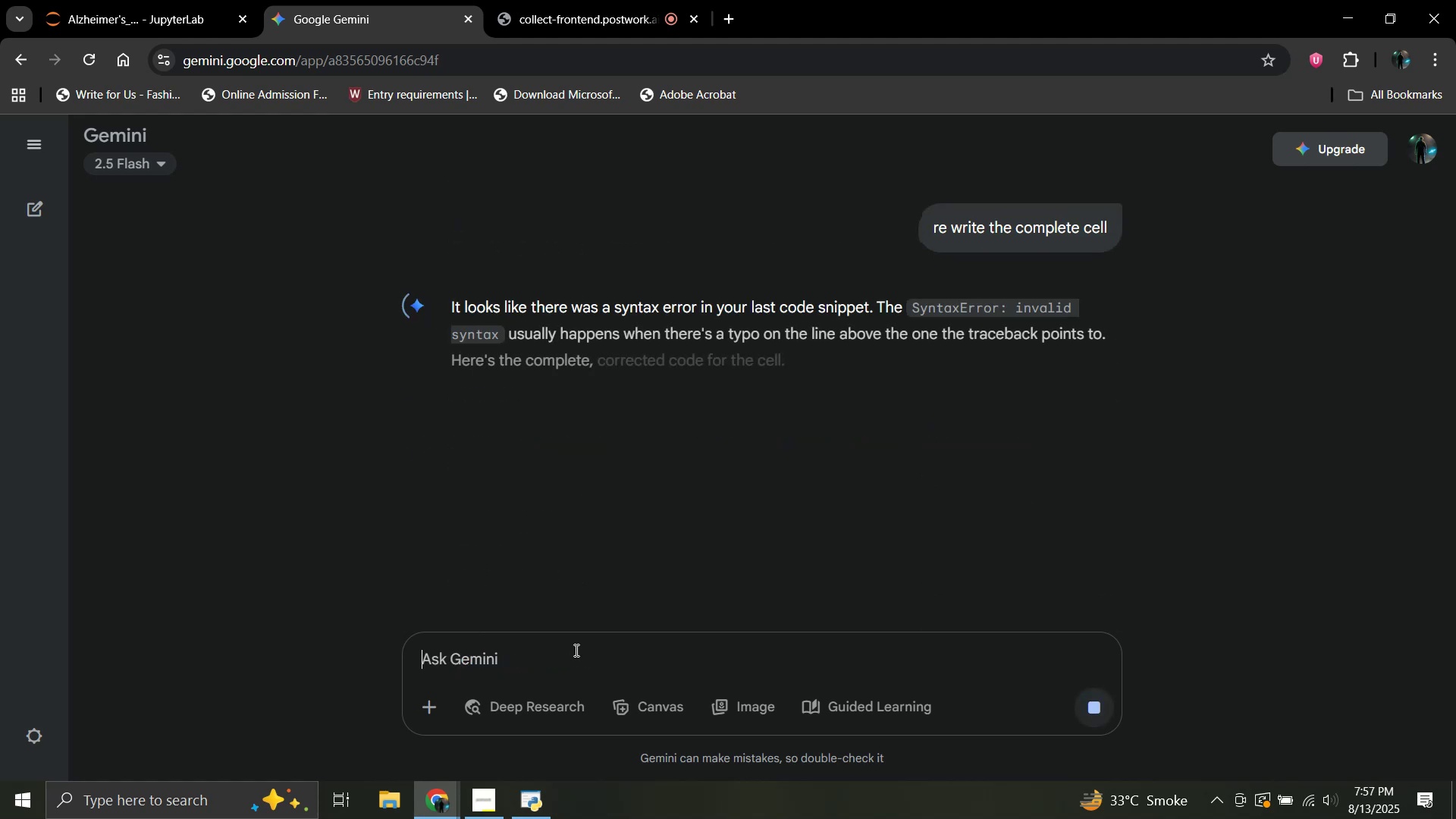 
scroll: coordinate [670, 459], scroll_direction: down, amount: 4.0
 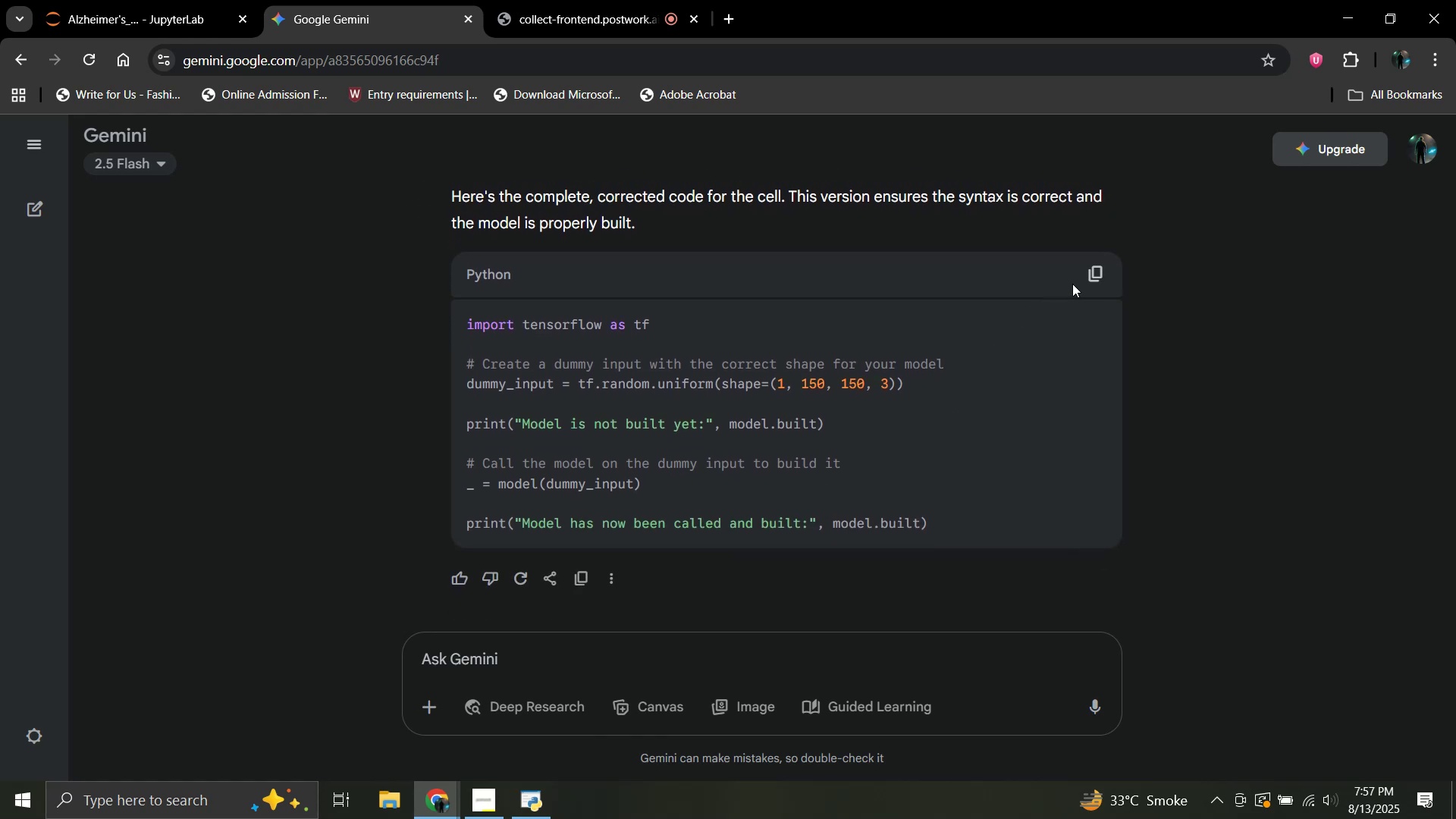 
left_click([1101, 278])
 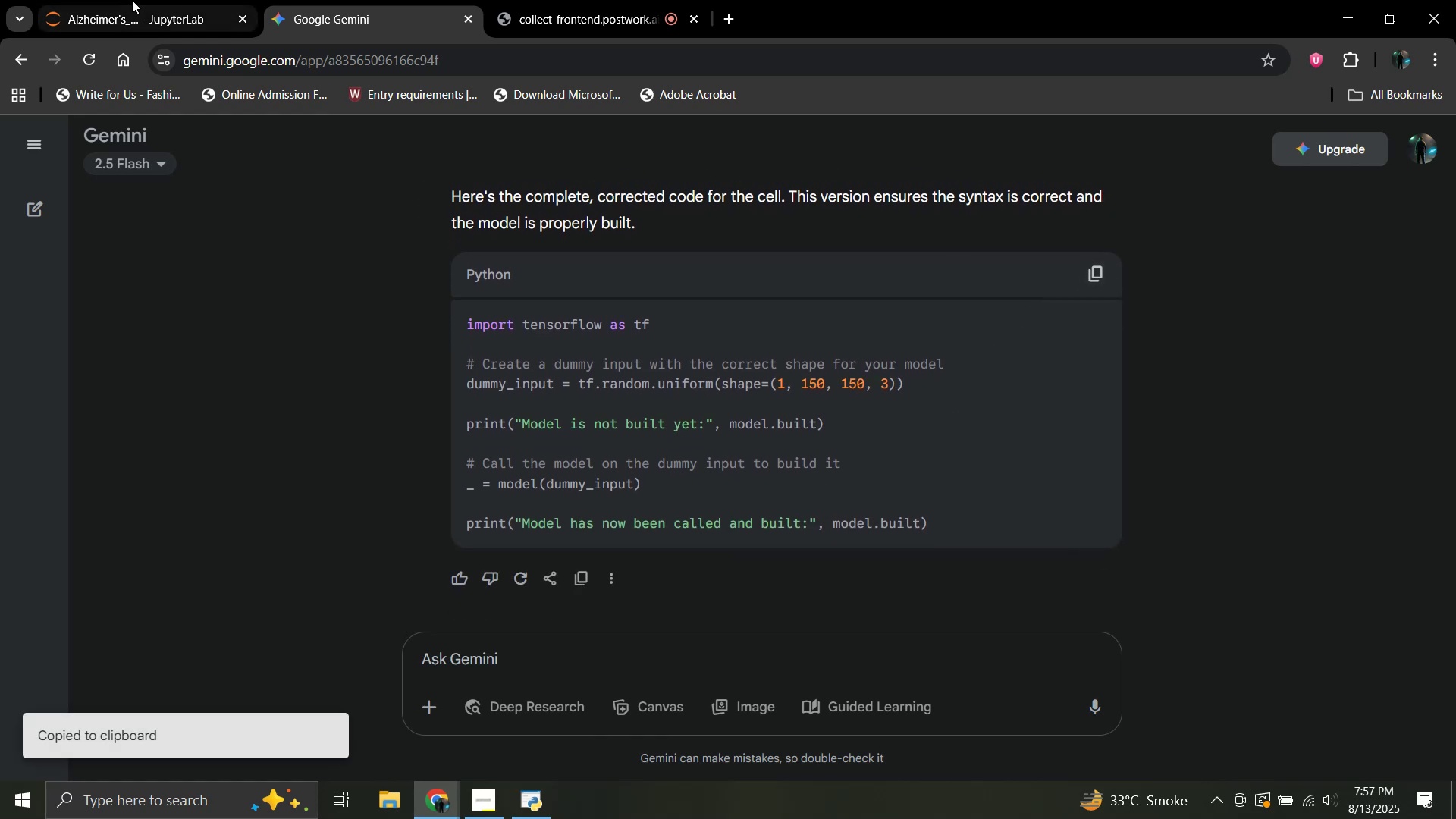 
left_click([117, 0])
 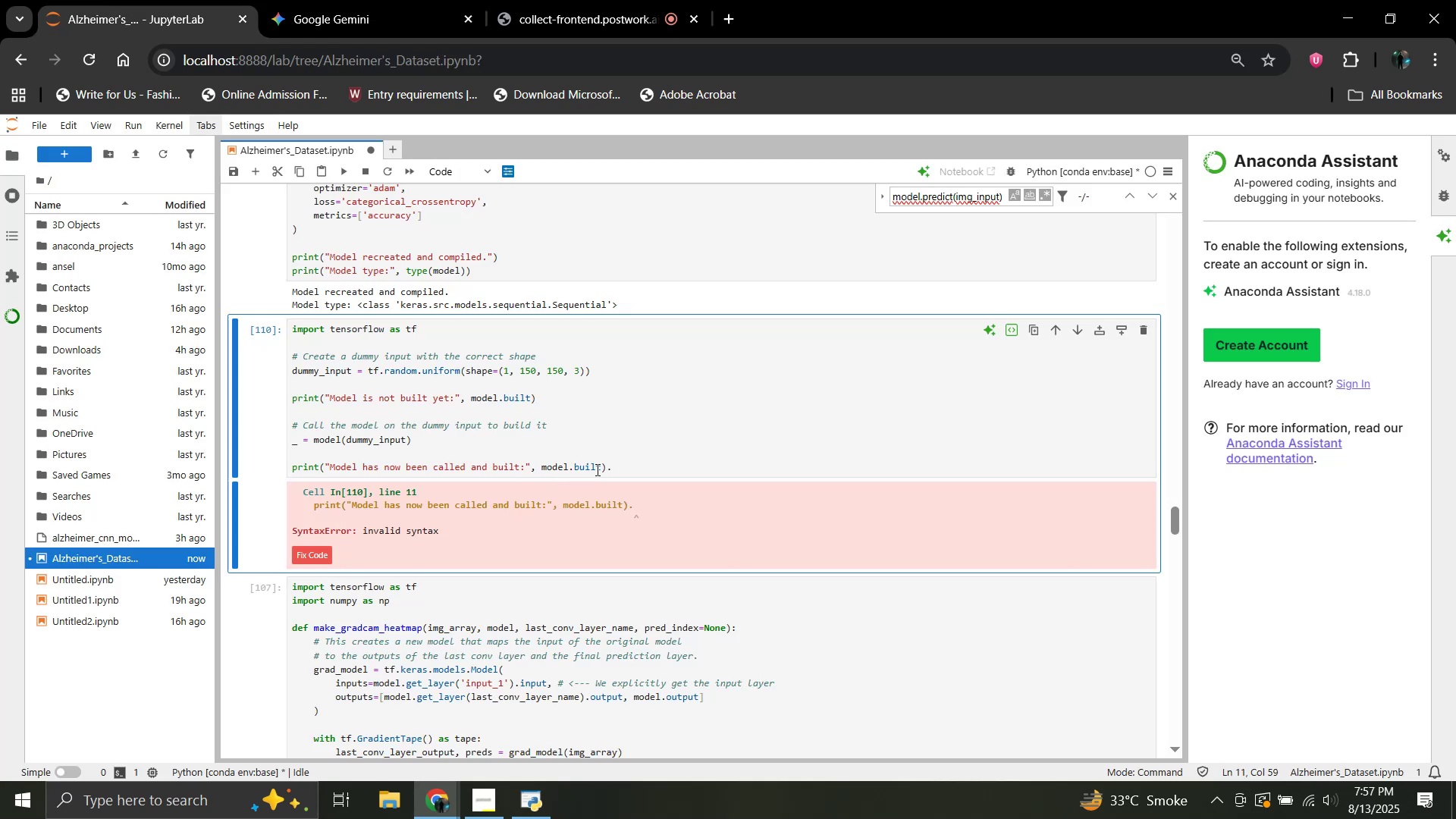 
left_click_drag(start_coordinate=[620, 469], to_coordinate=[290, 330])
 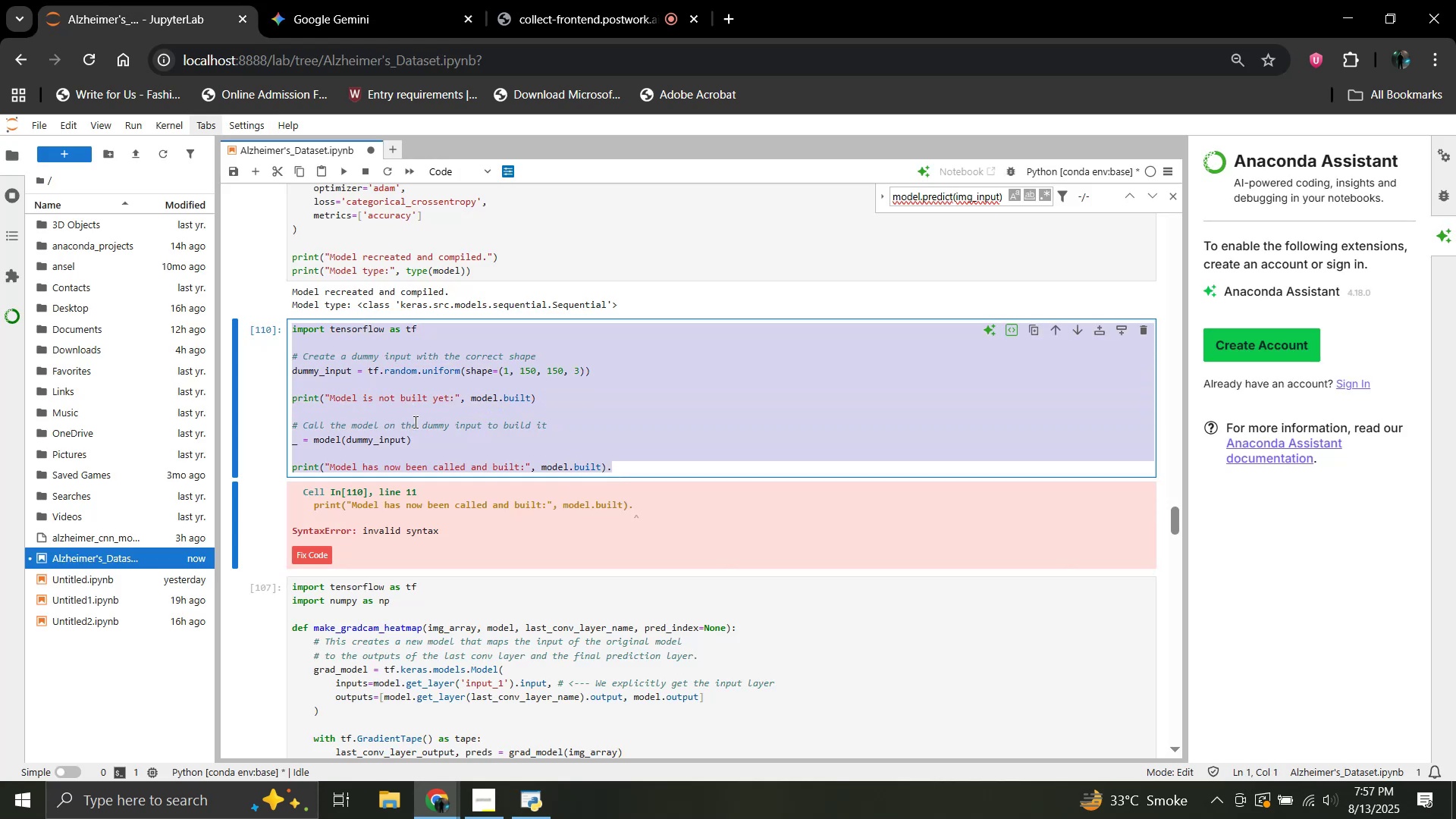 
key(Control+V)
 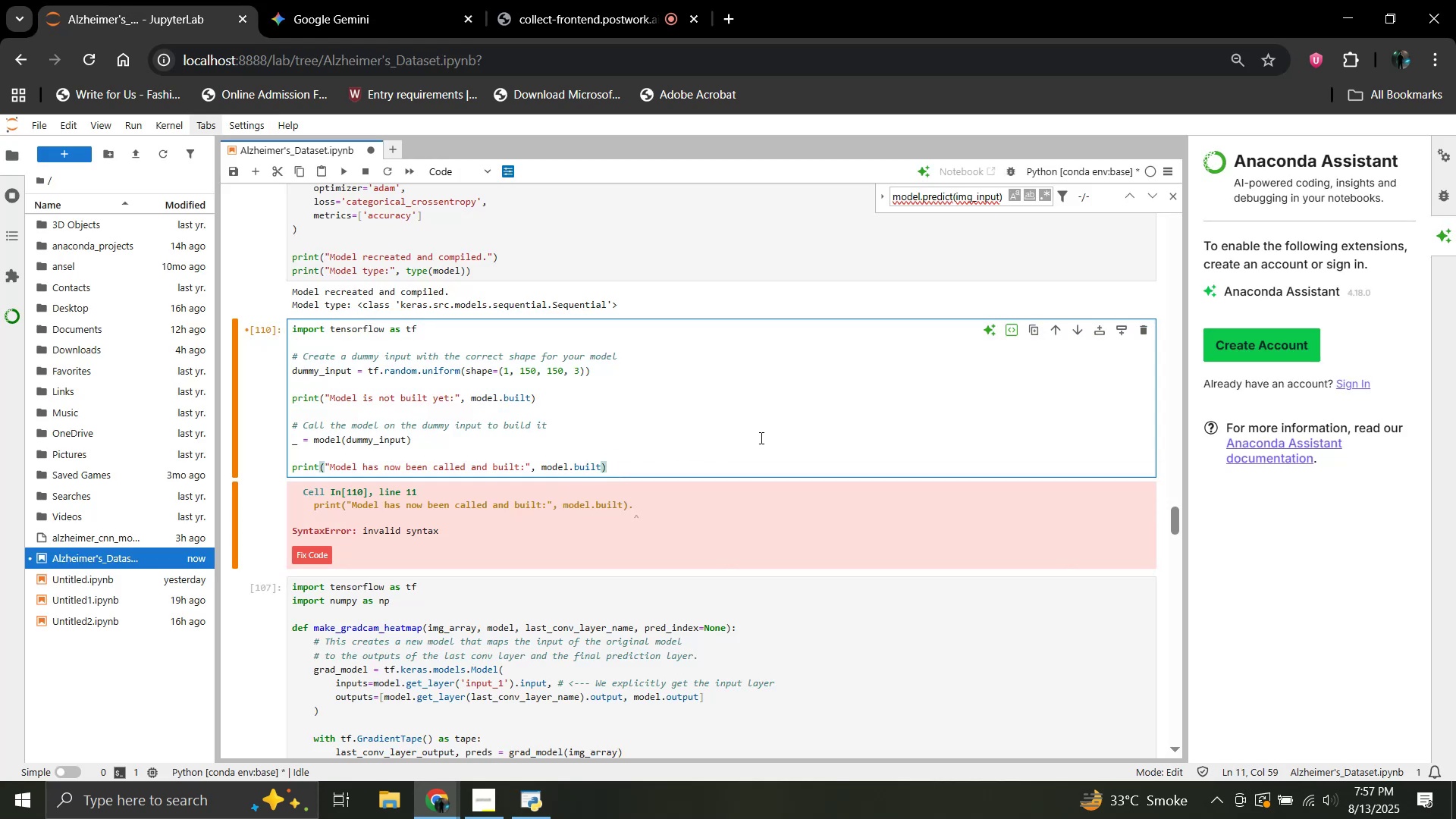 
key(Shift+ShiftRight)
 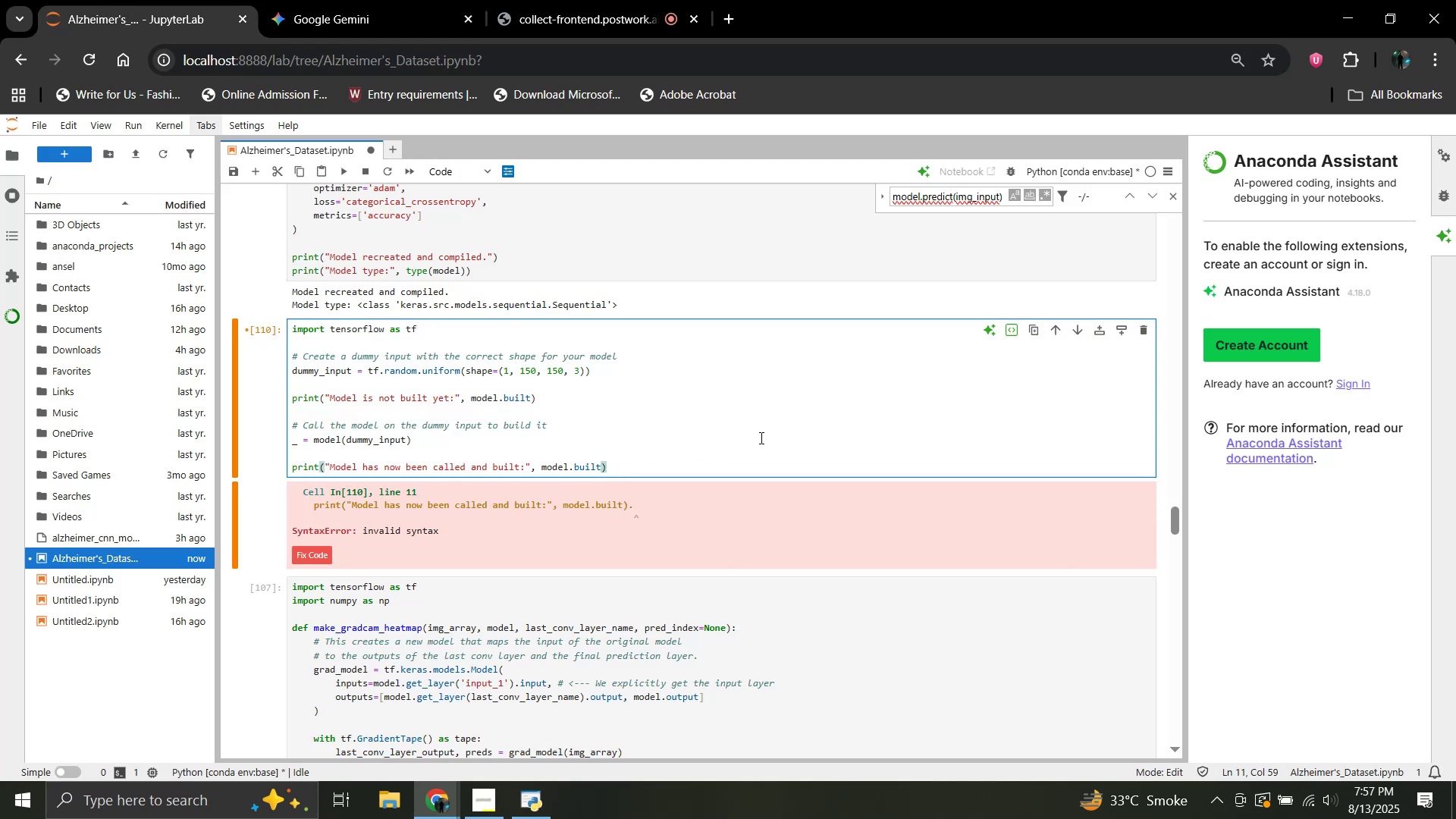 
key(Shift+Enter)
 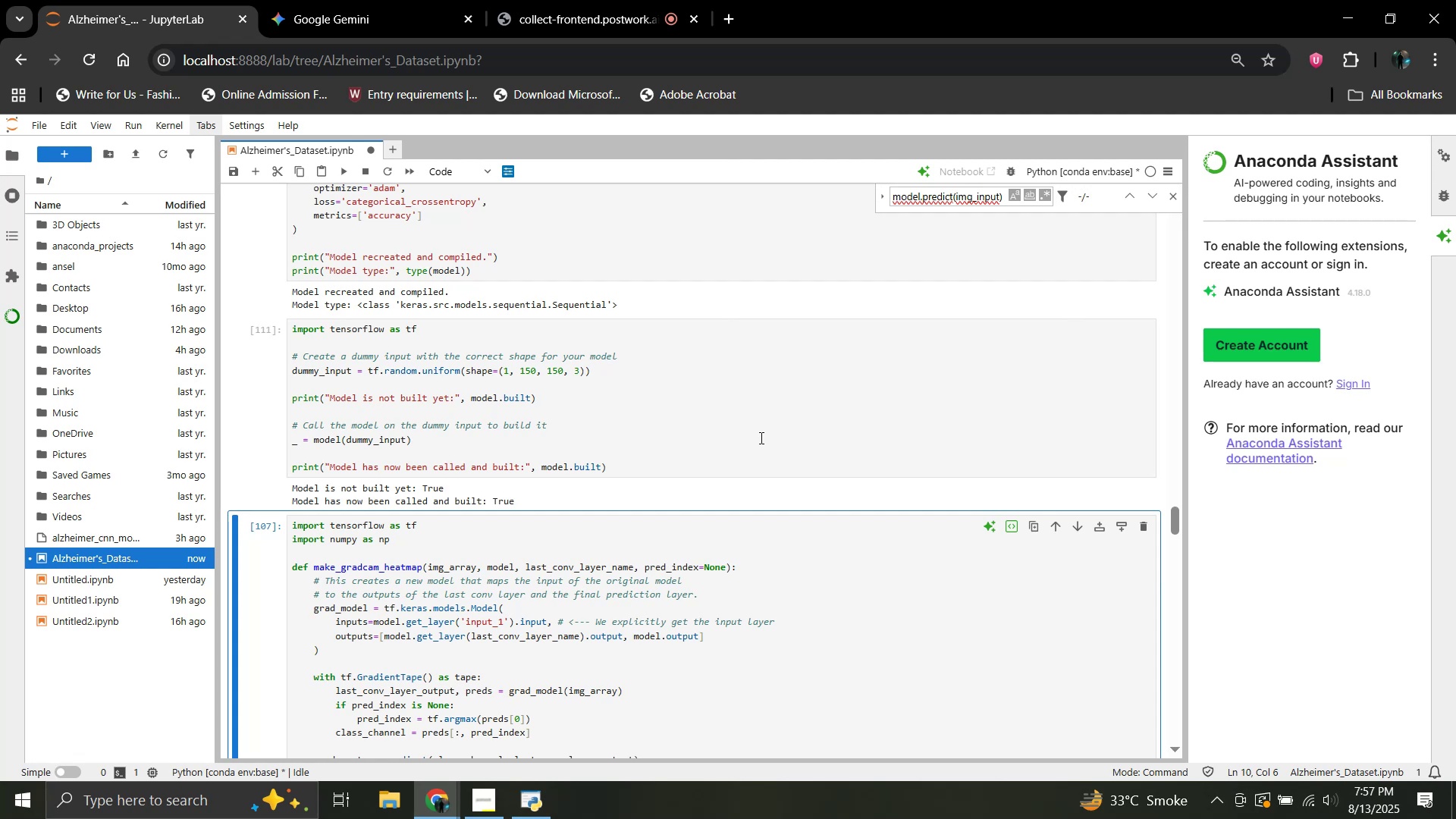 
wait(9.89)
 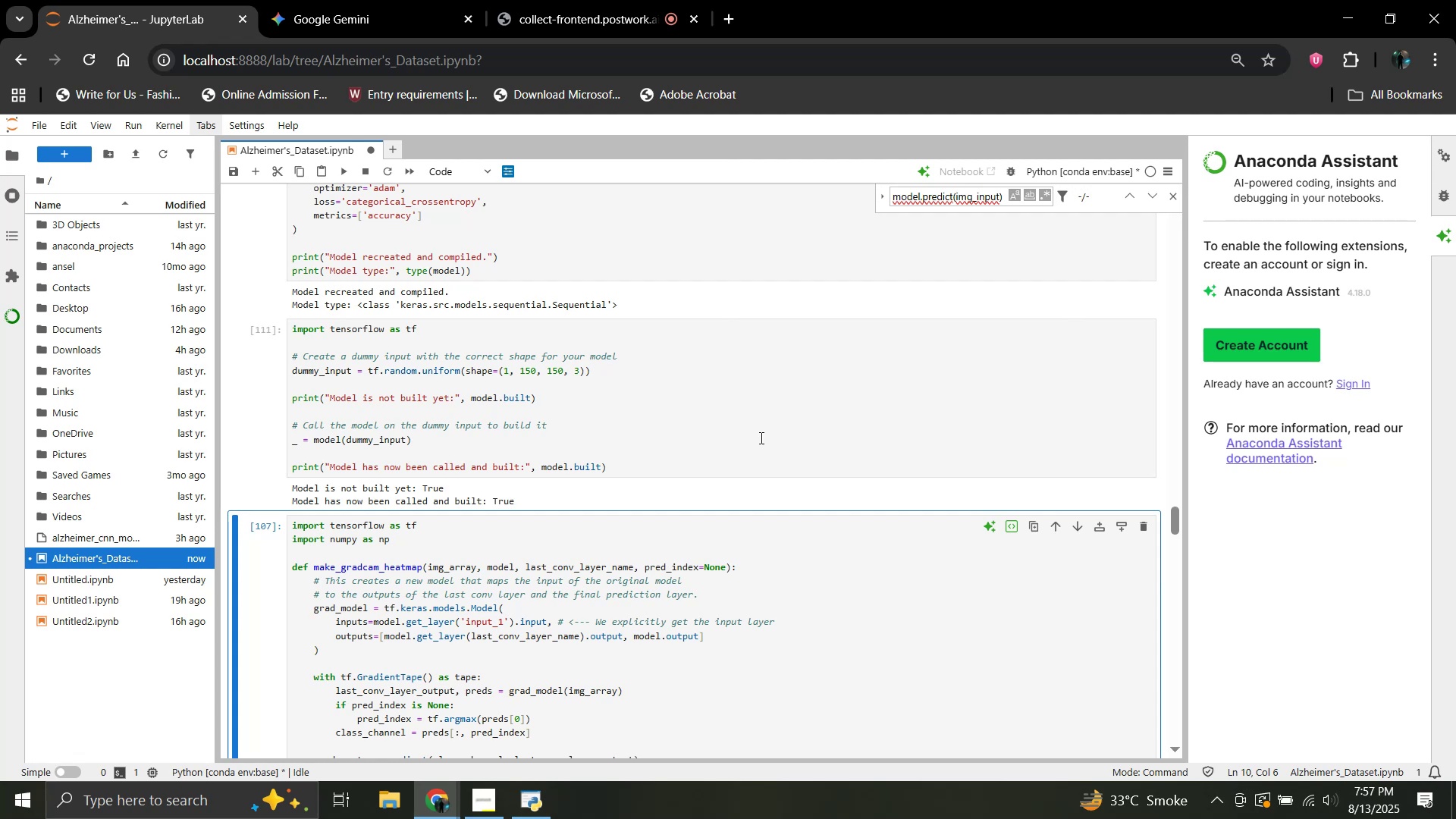 
left_click_drag(start_coordinate=[516, 500], to_coordinate=[296, 488])
 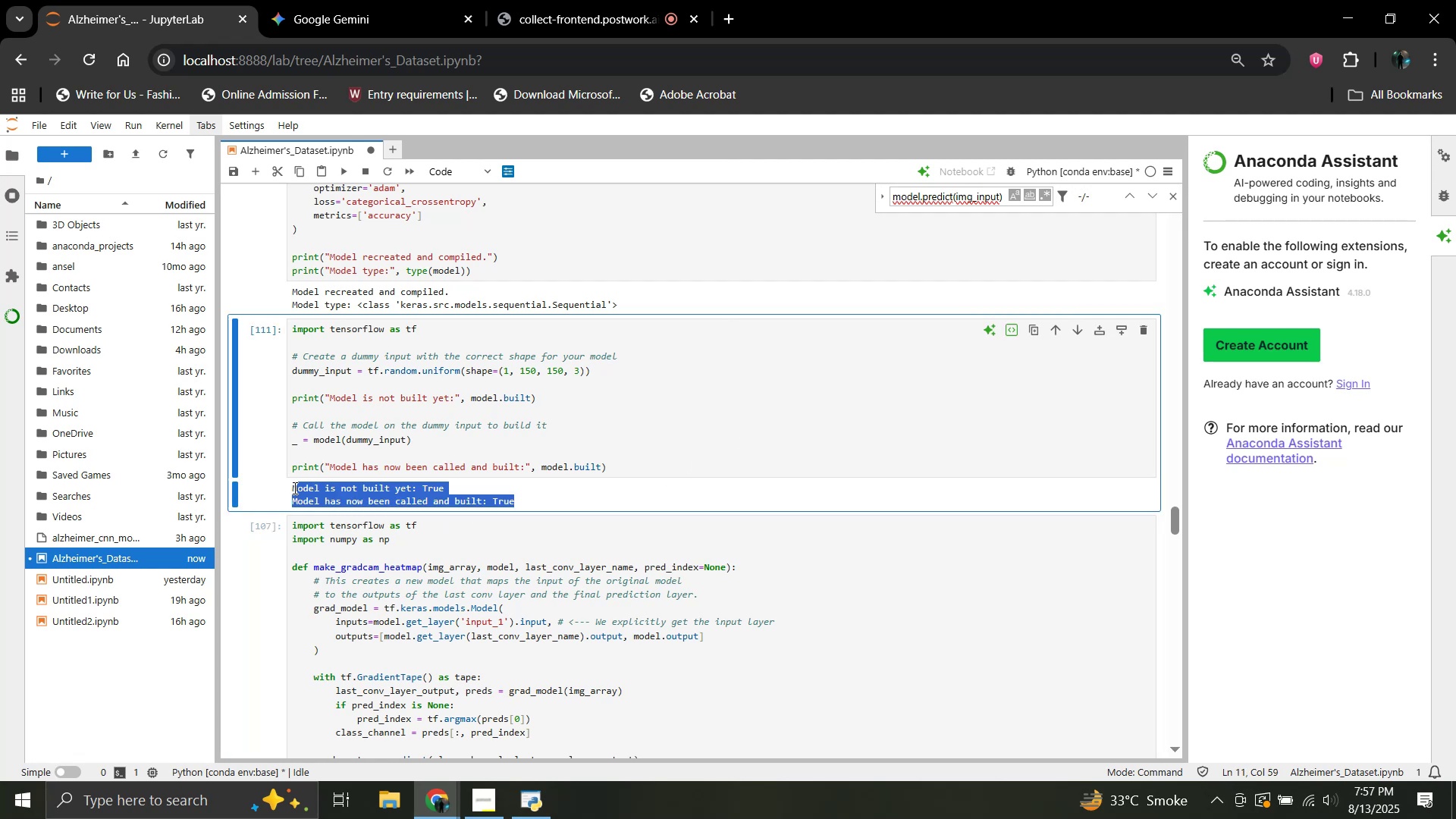 
left_click([293, 488])
 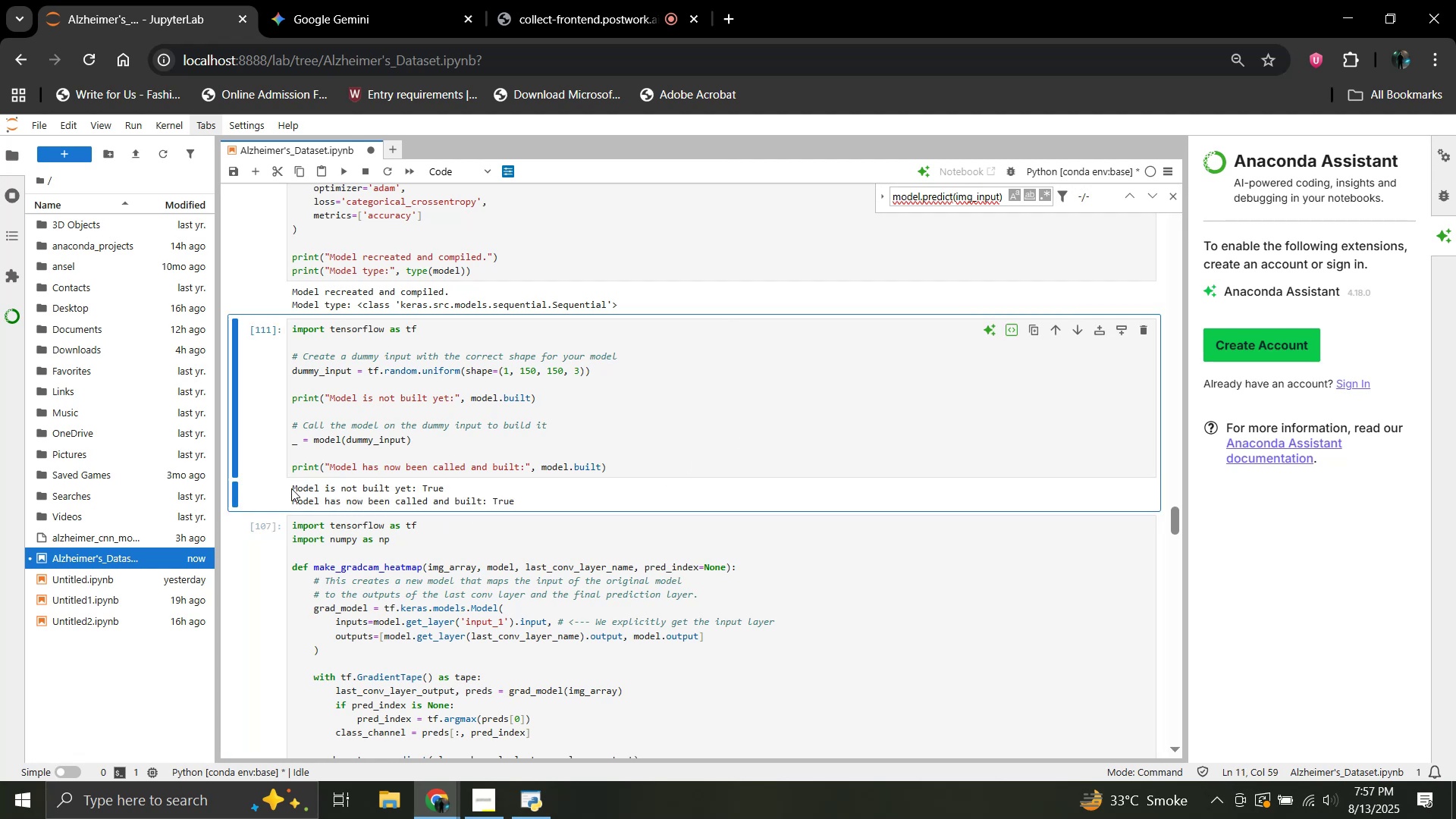 
left_click_drag(start_coordinate=[291, 488], to_coordinate=[544, 504])
 